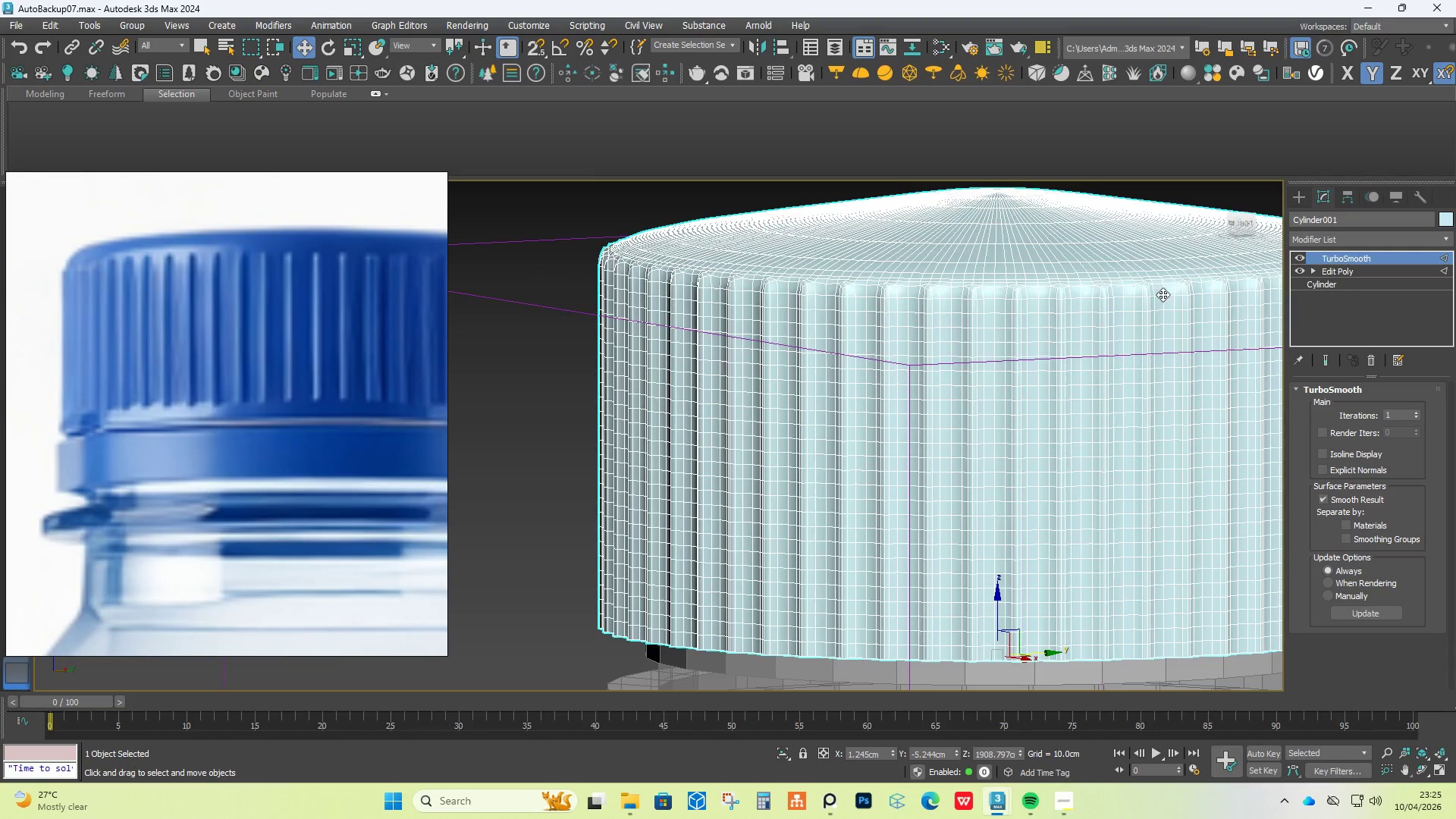 
key(Control+Z)
 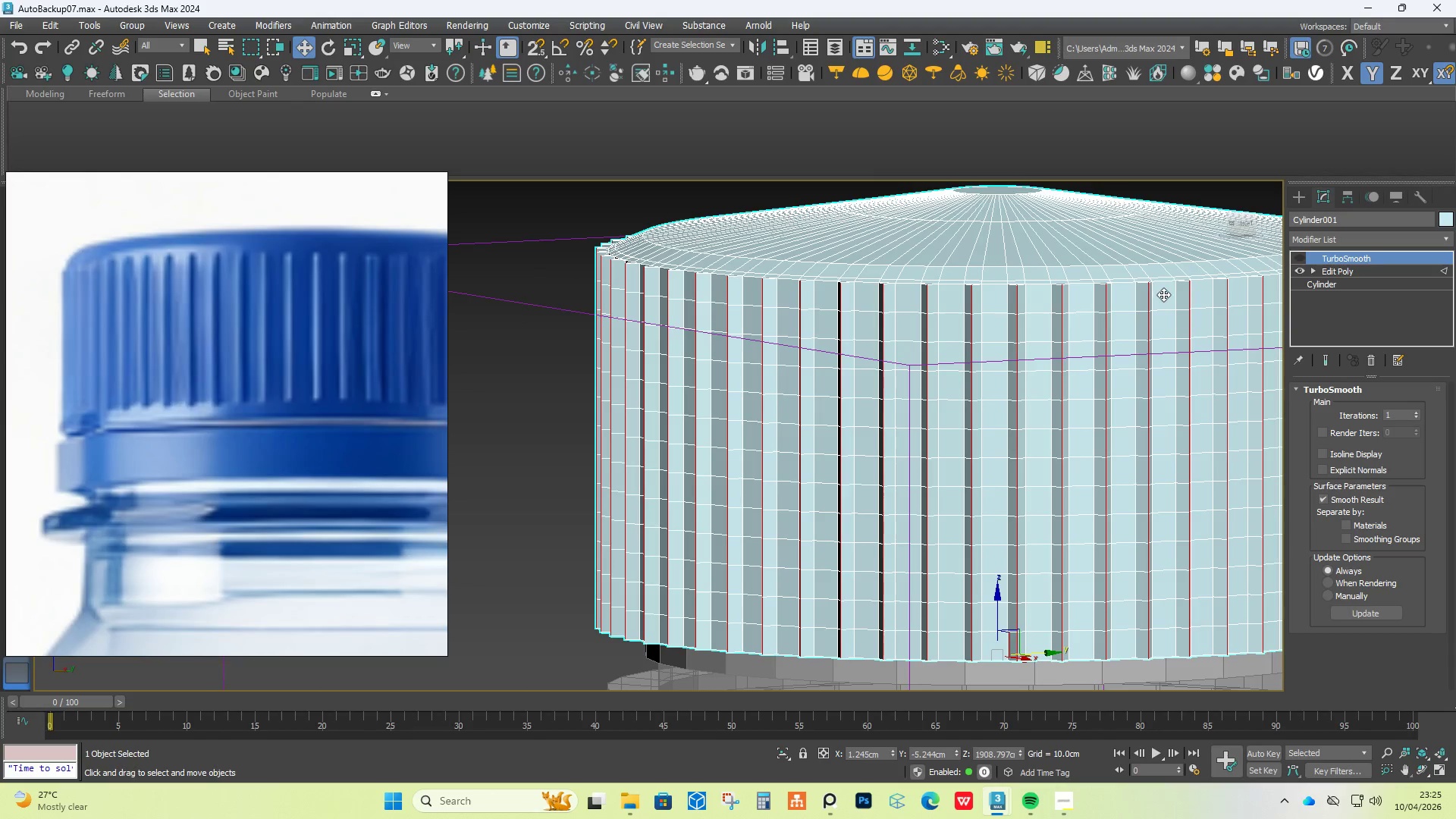 
key(Control+Z)
 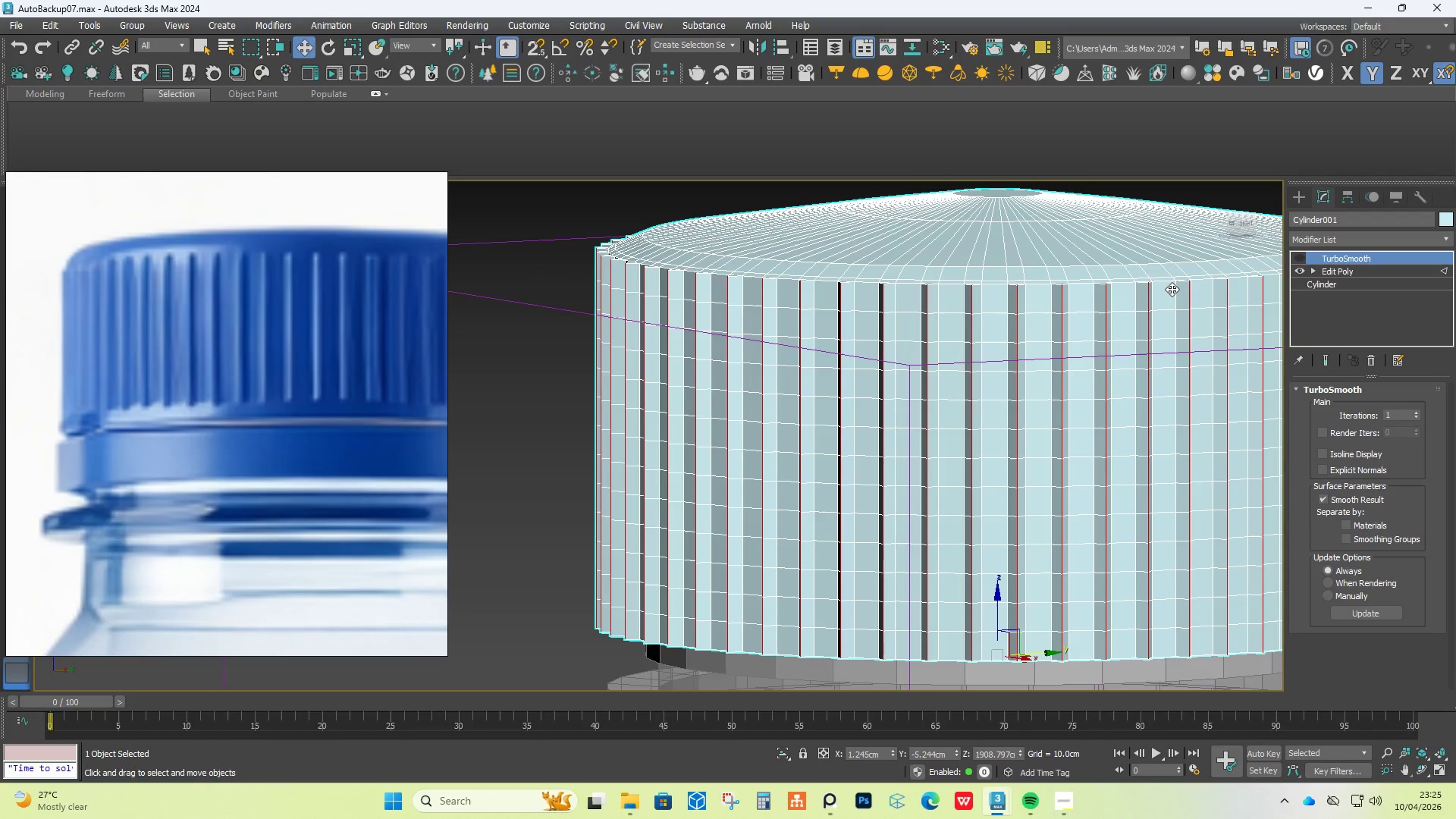 
key(Control+Z)
 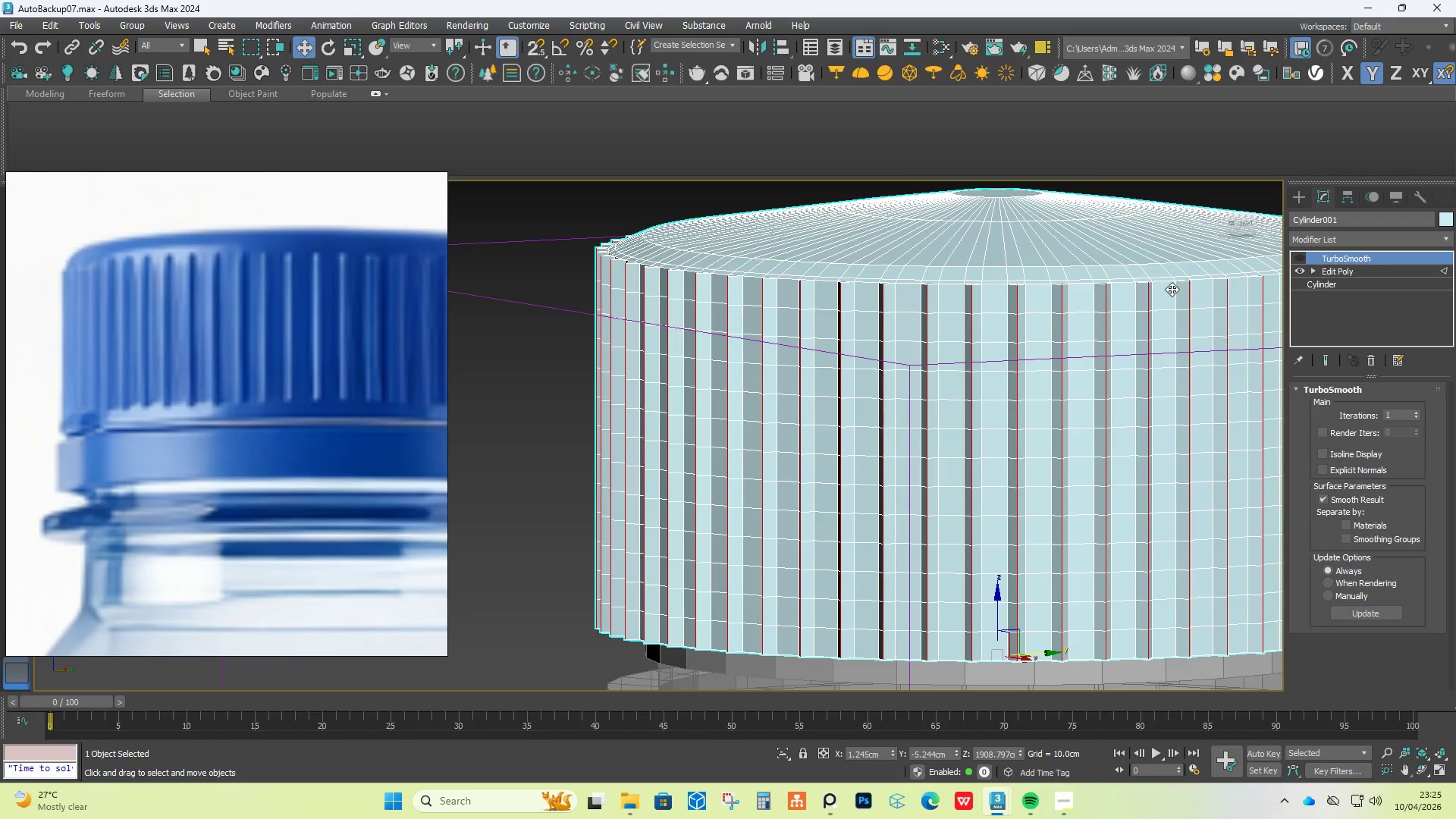 
key(Control+Z)
 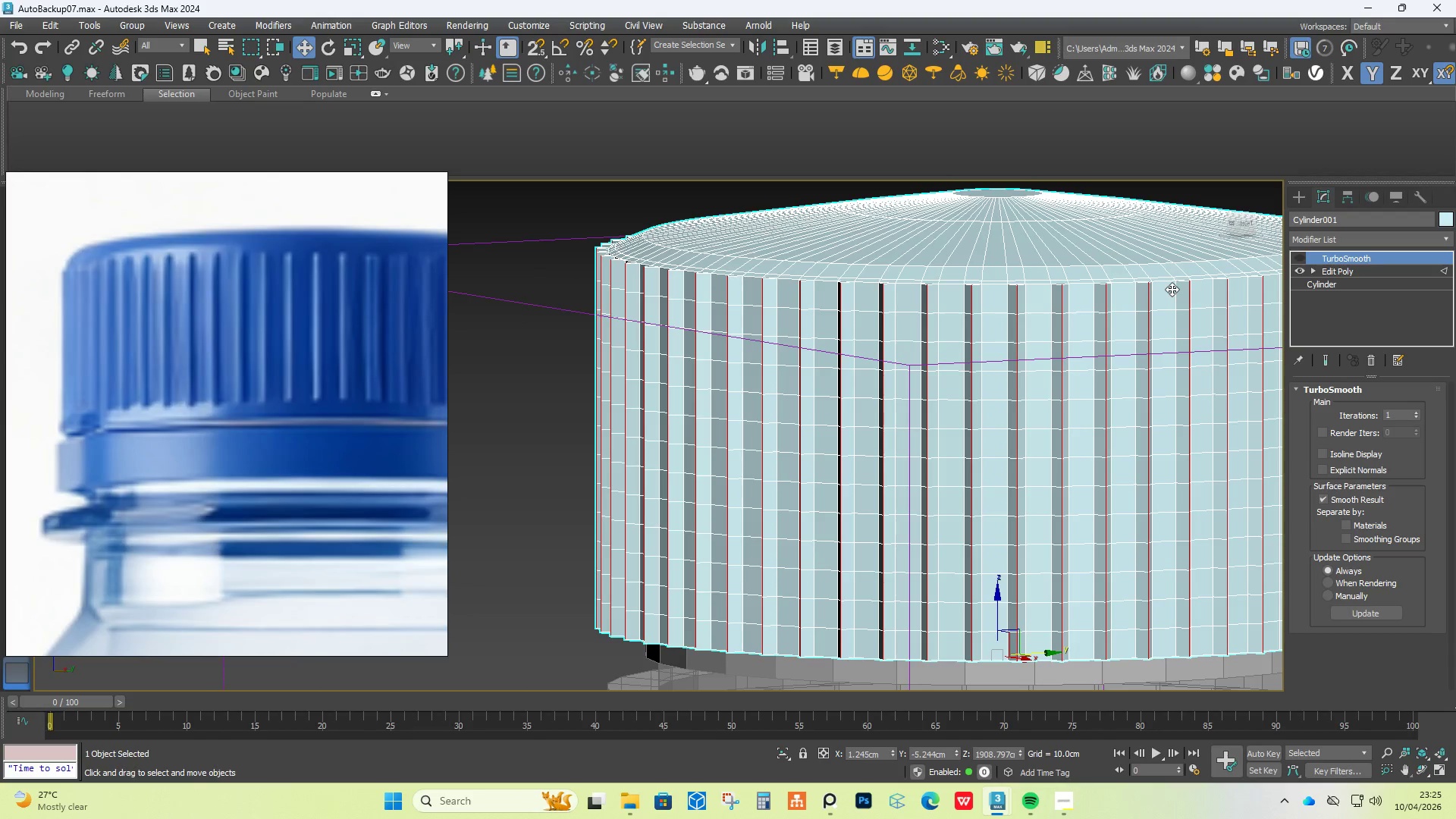 
key(Control+Z)
 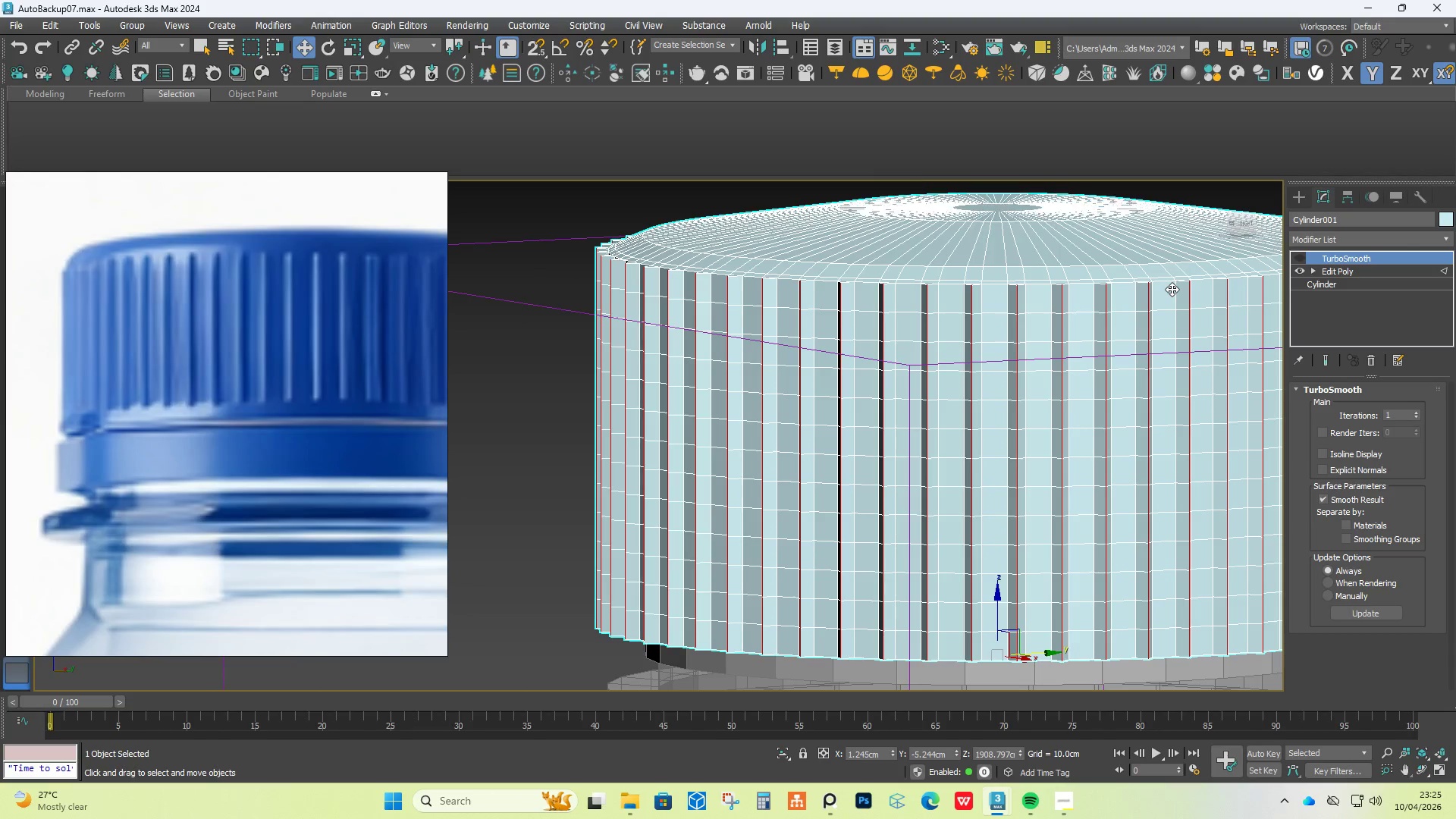 
key(Control+Z)
 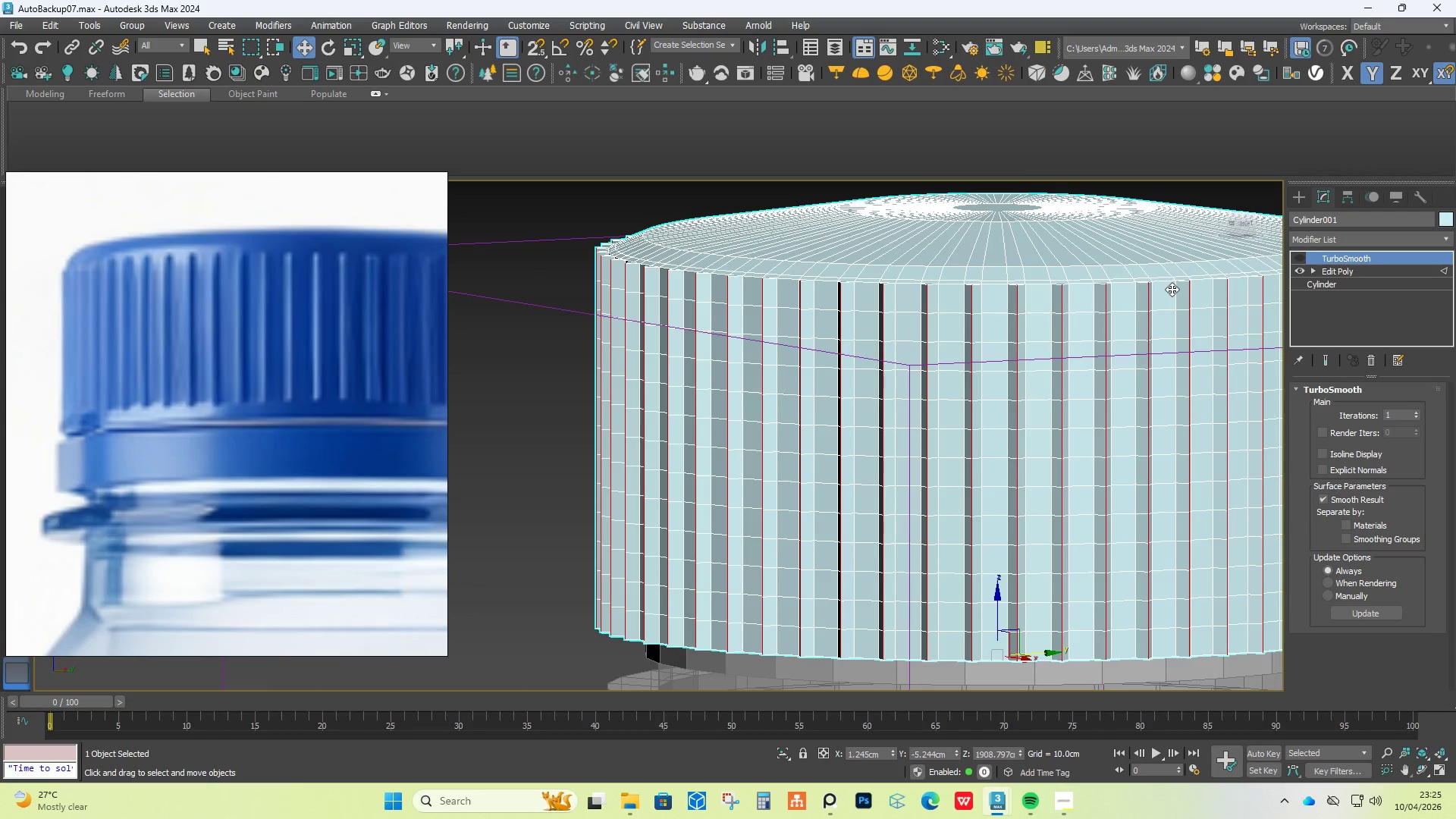 
key(Control+Z)
 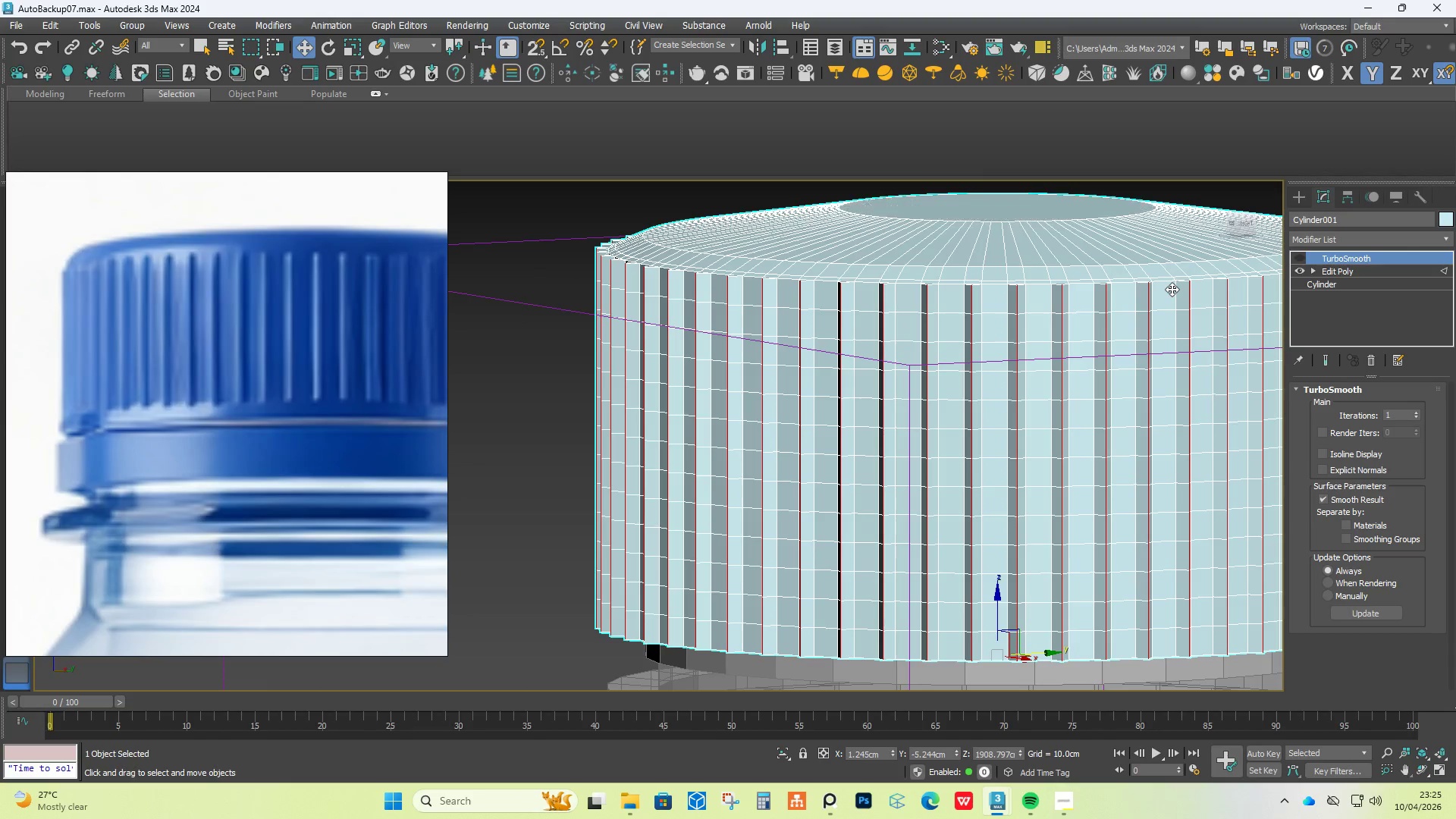 
key(Control+Z)
 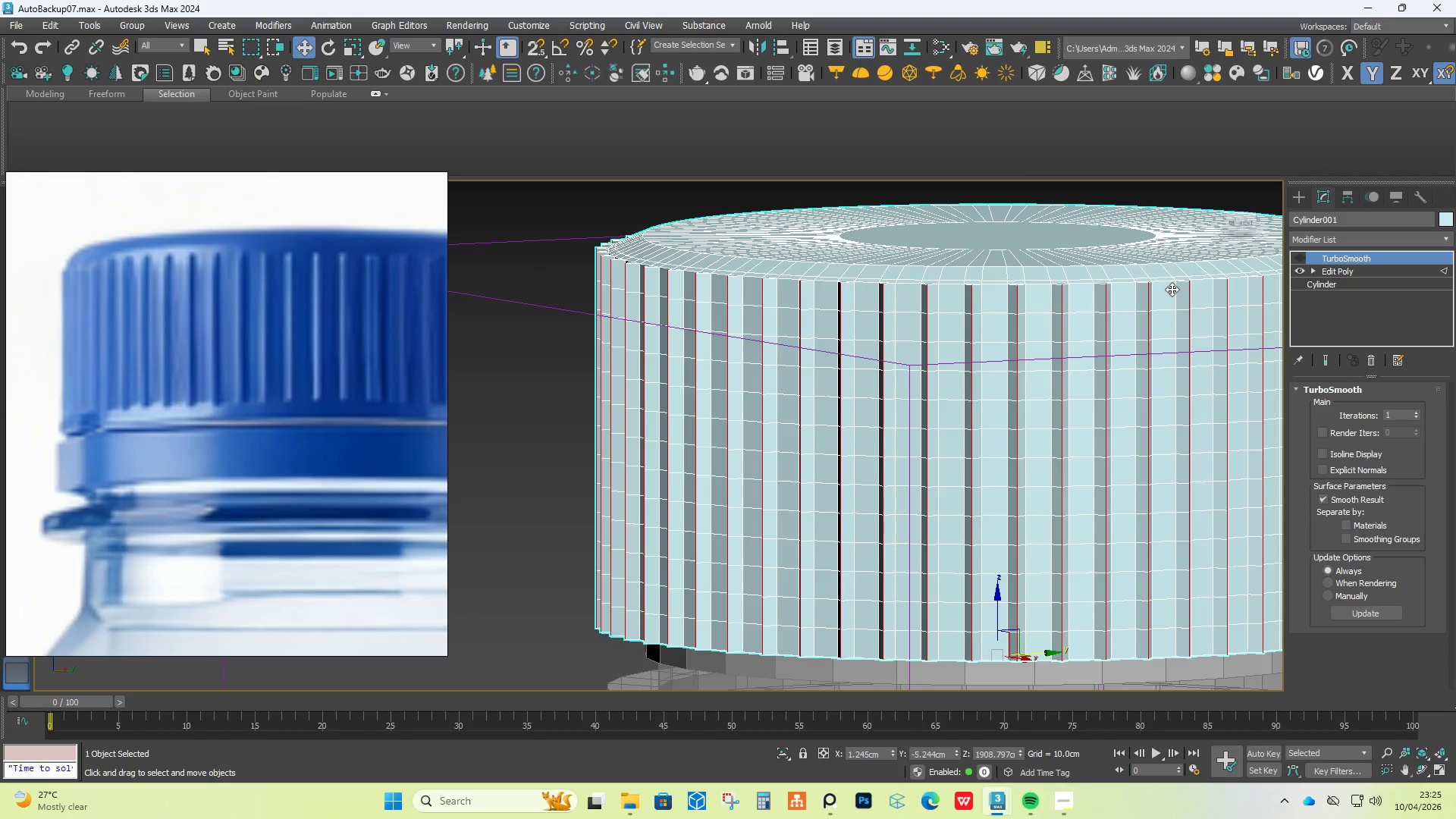 
key(Control+Z)
 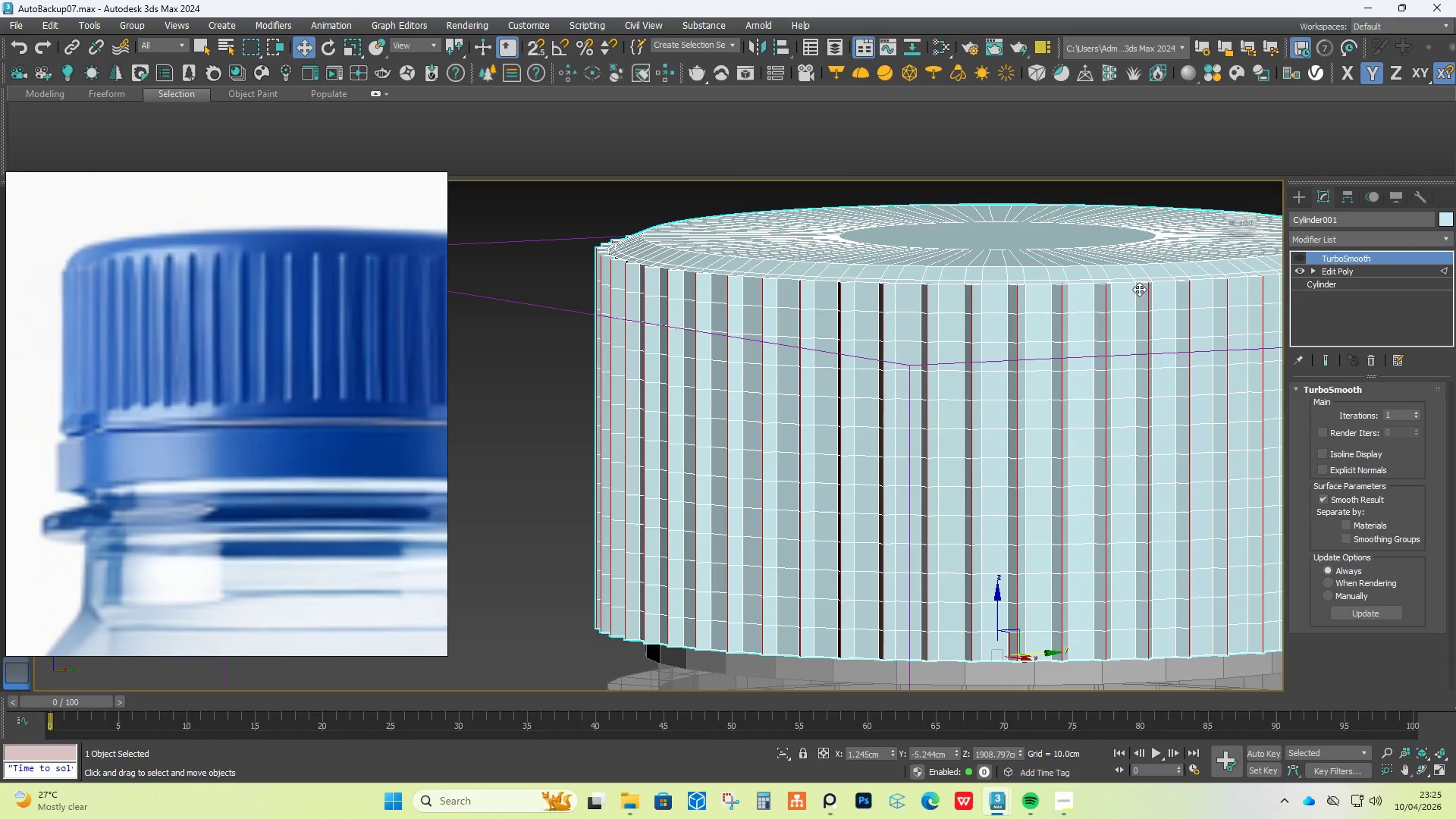 
hold_key(key=AltLeft, duration=1.5)
 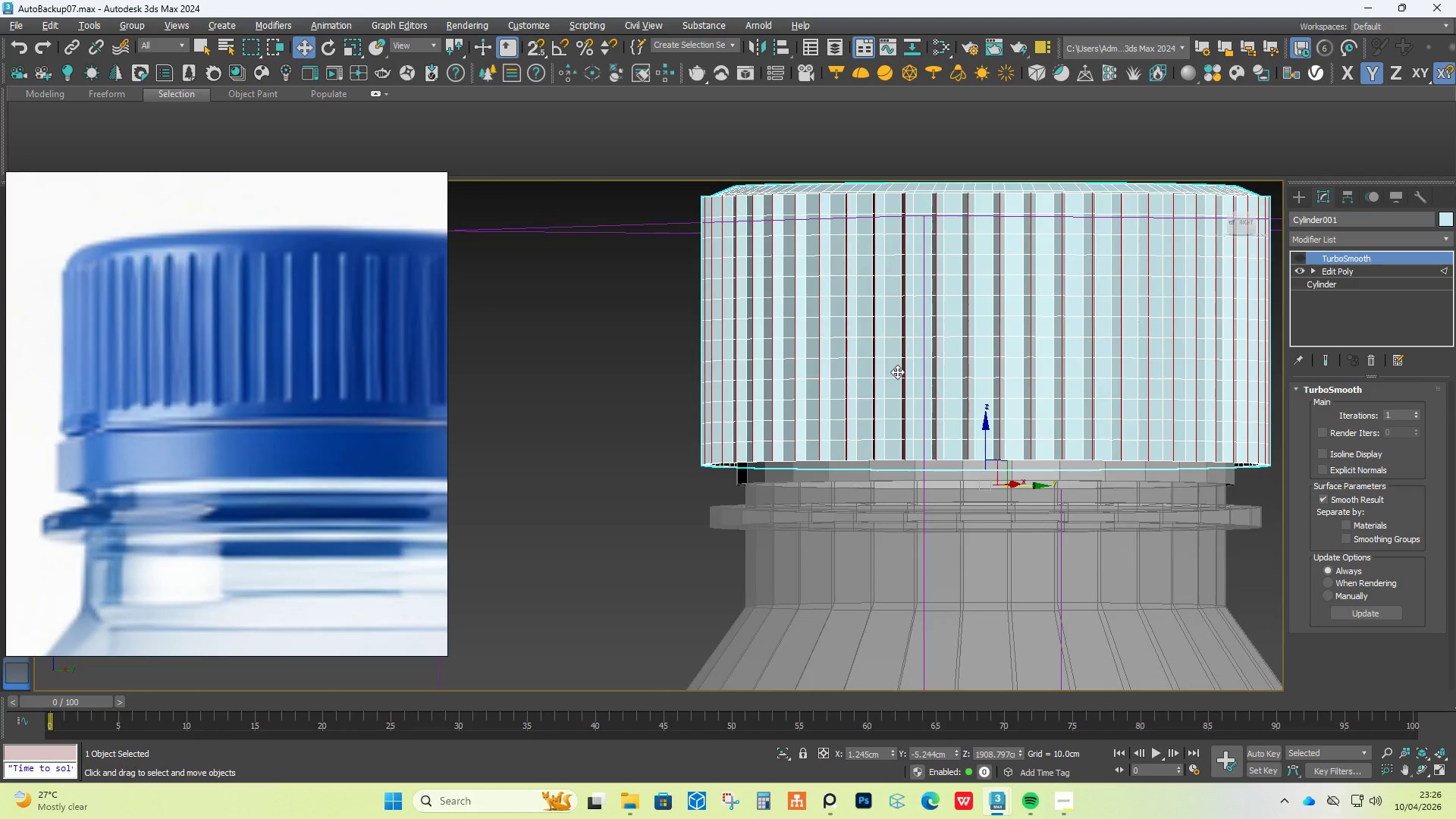 
scroll: coordinate [905, 350], scroll_direction: down, amount: 1.0
 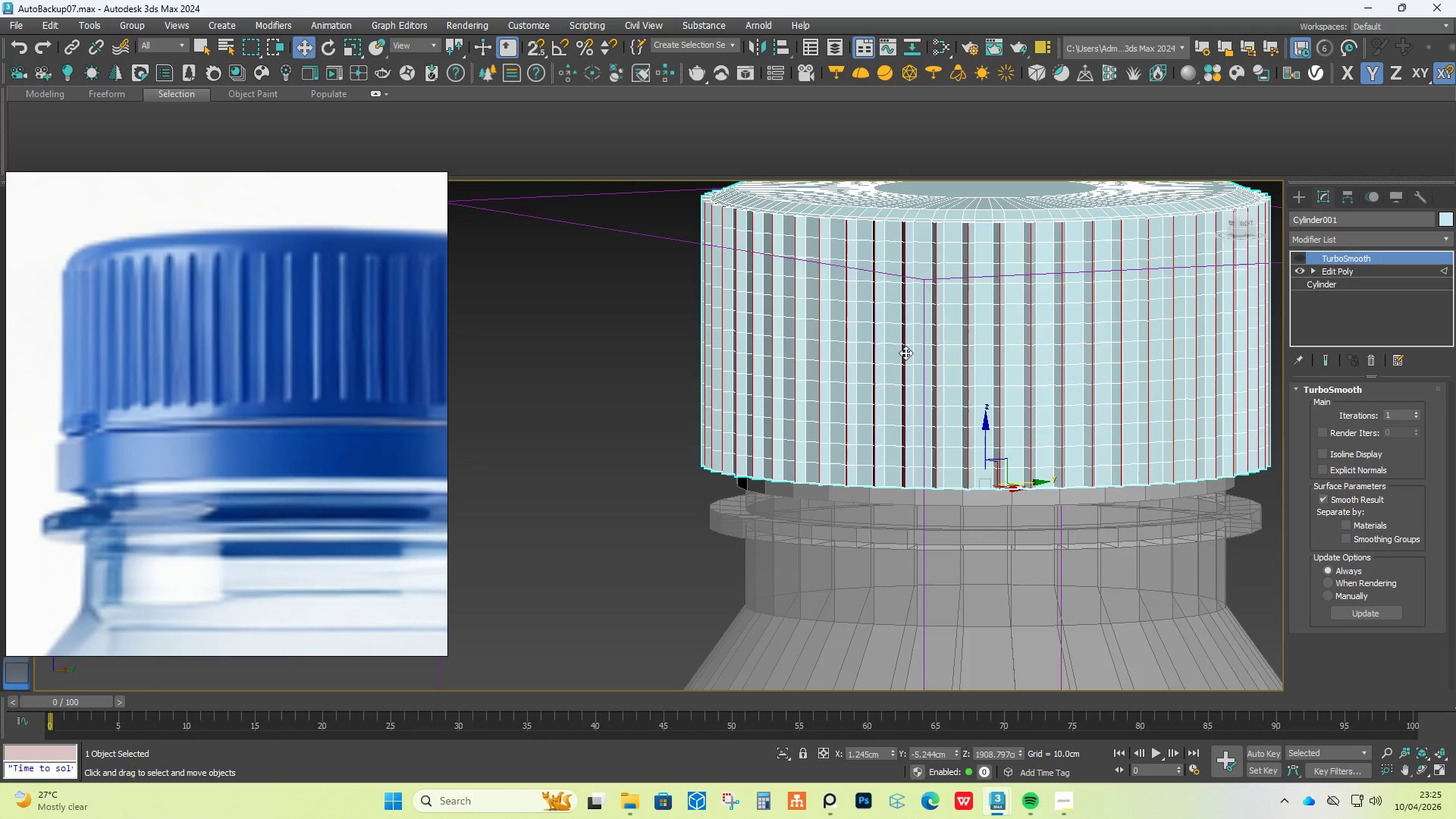 
hold_key(key=AltLeft, duration=1.16)
 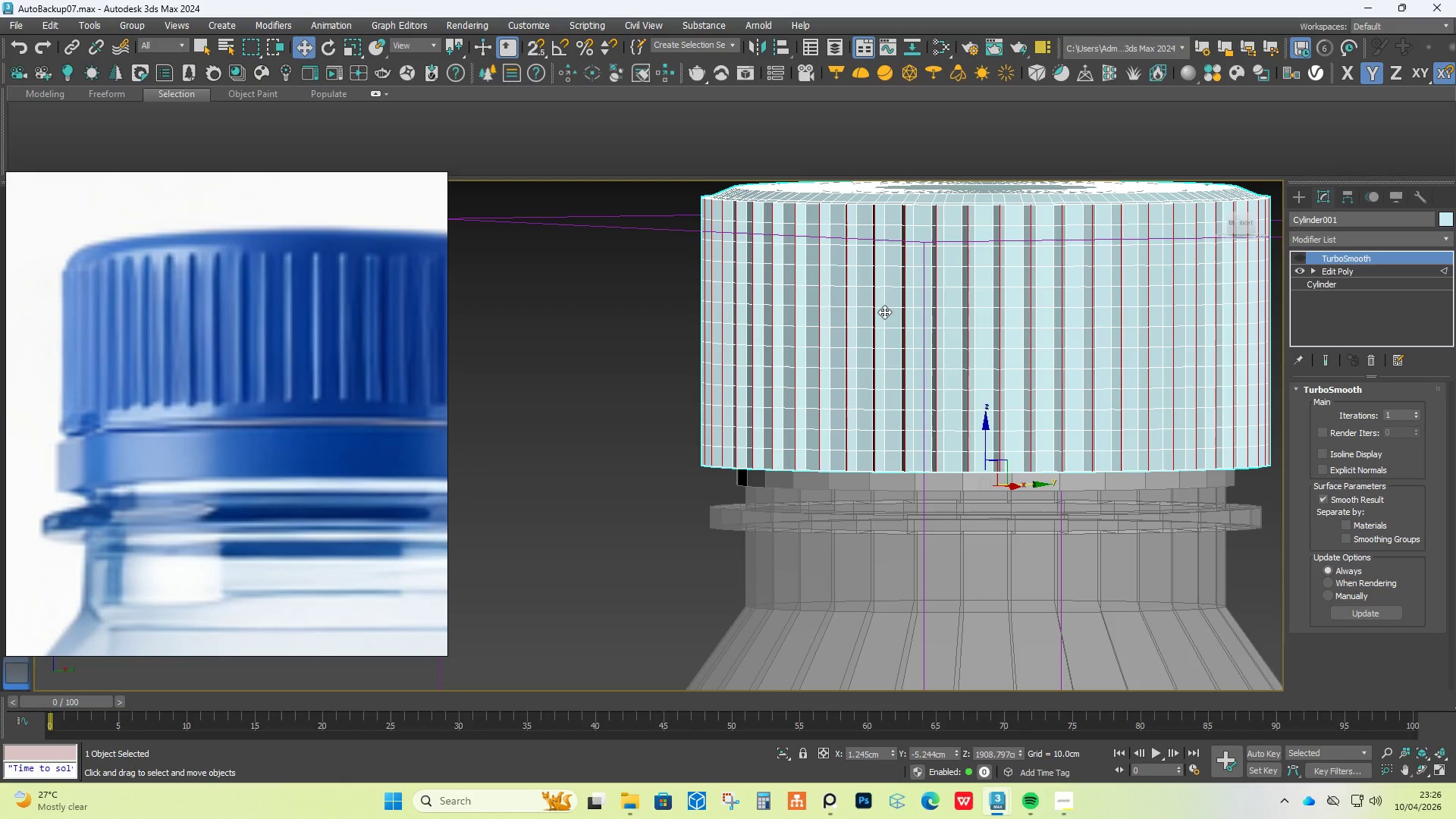 
wait(12.28)
 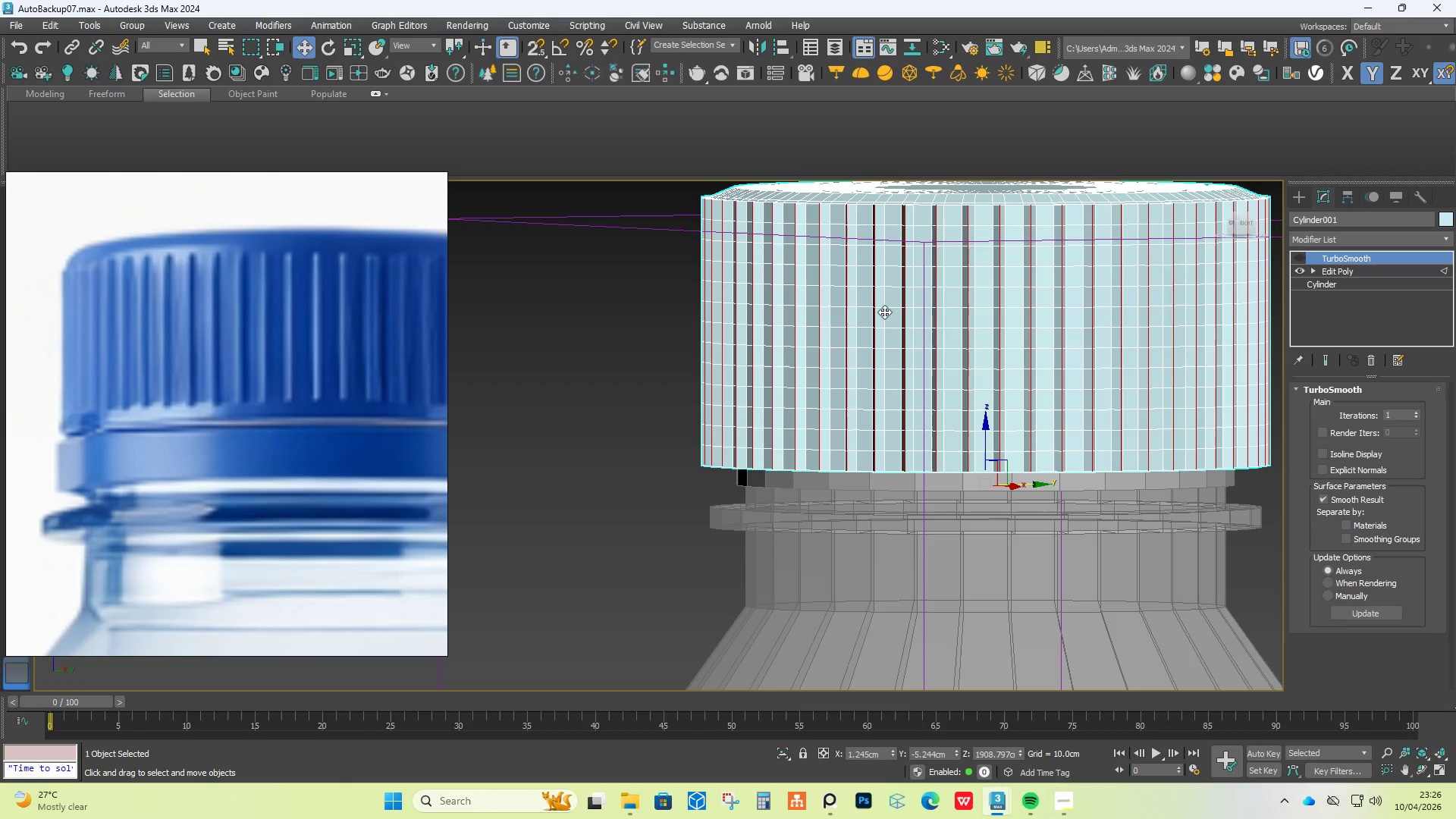 
scroll: coordinate [786, 463], scroll_direction: up, amount: 4.0
 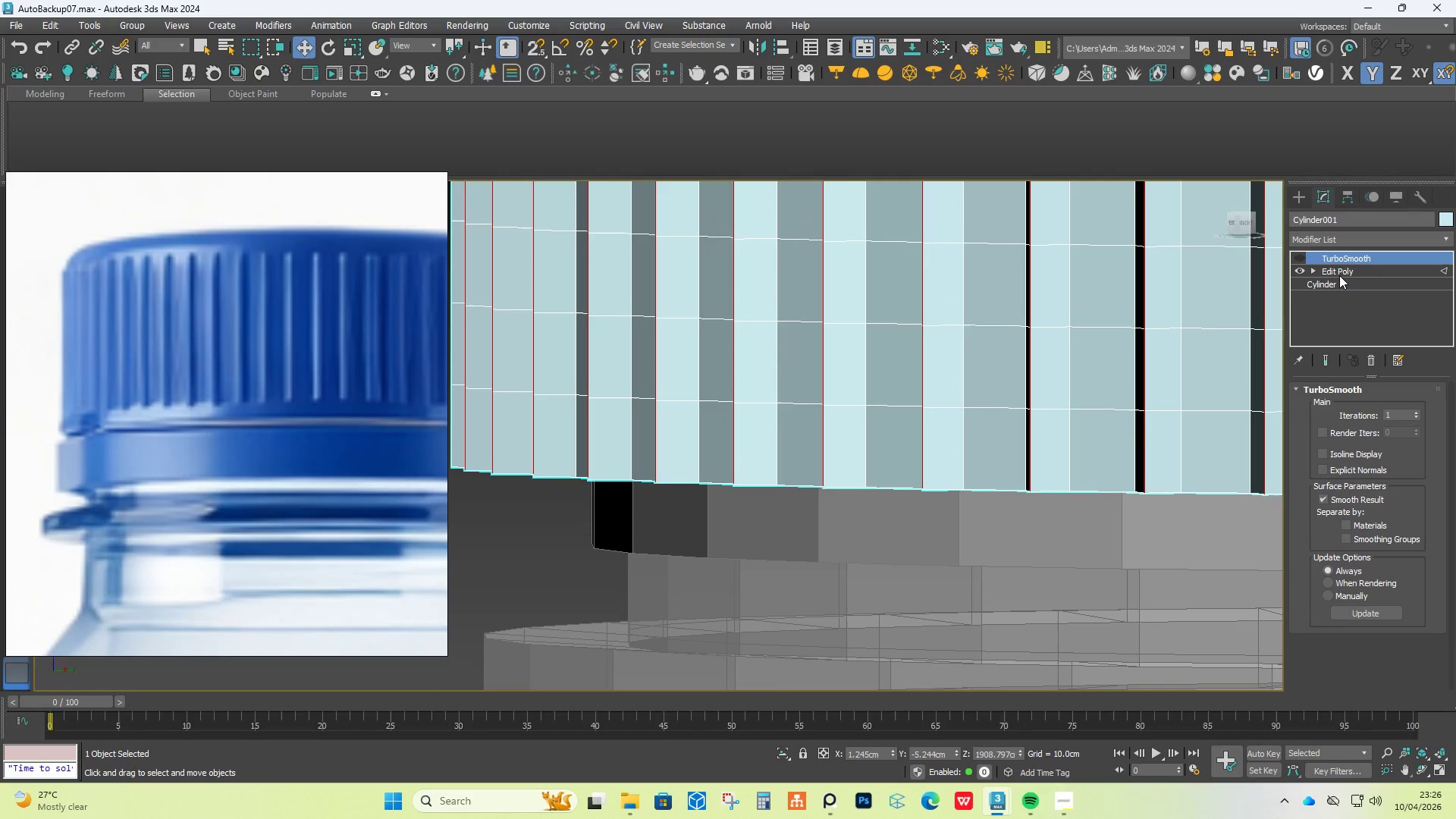 
left_click([1348, 271])
 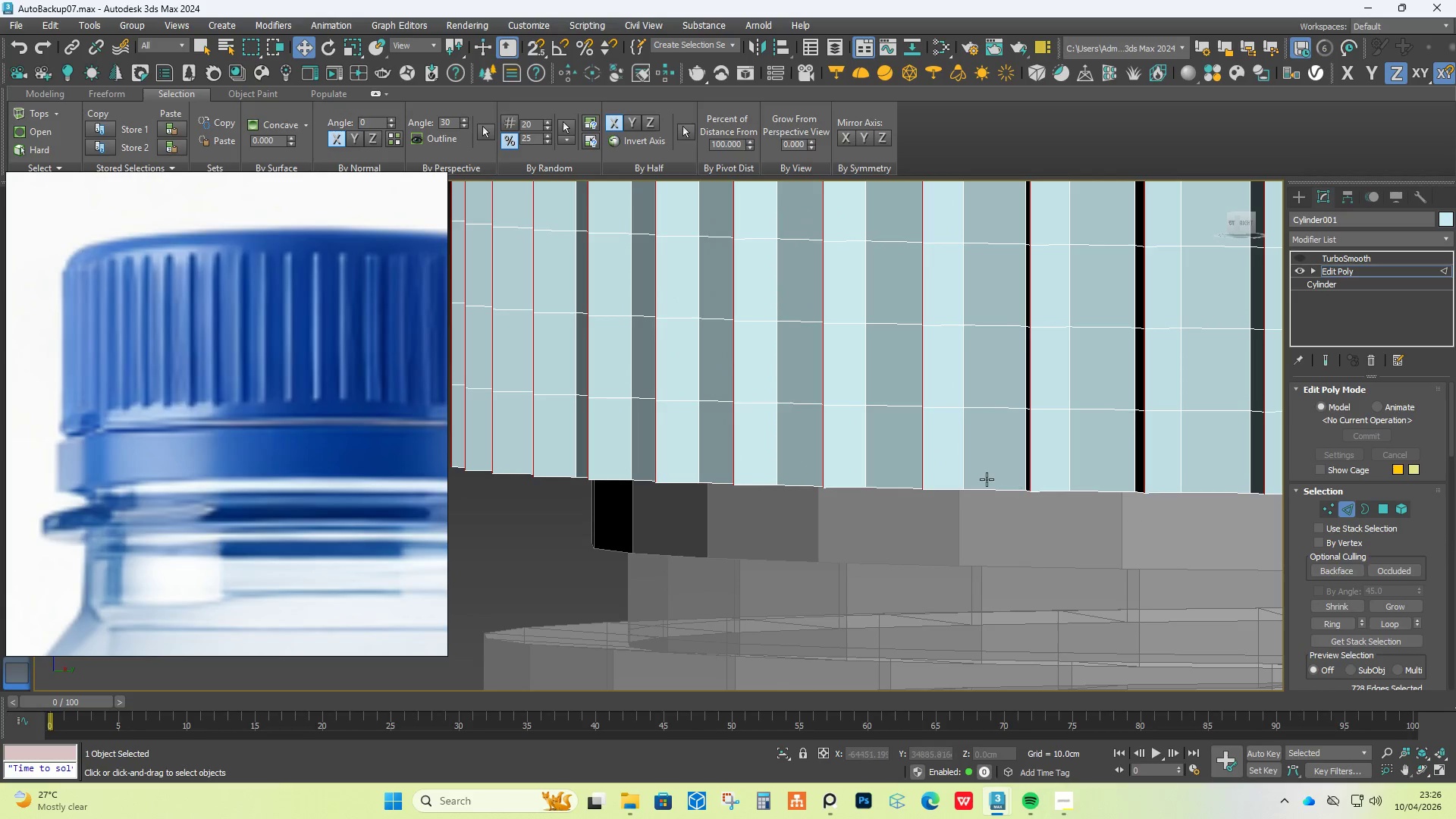 
double_click([988, 488])
 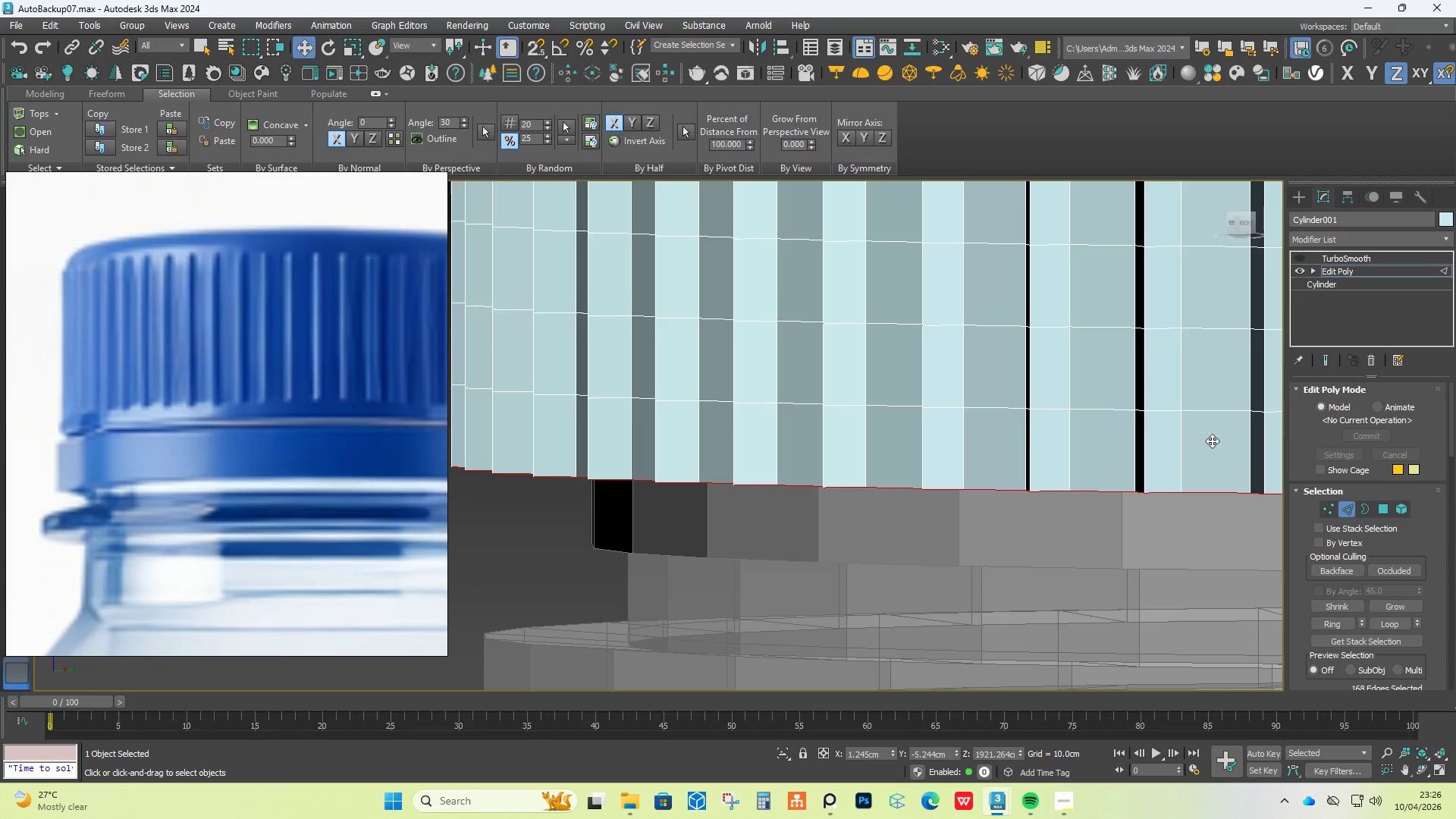 
wait(6.51)
 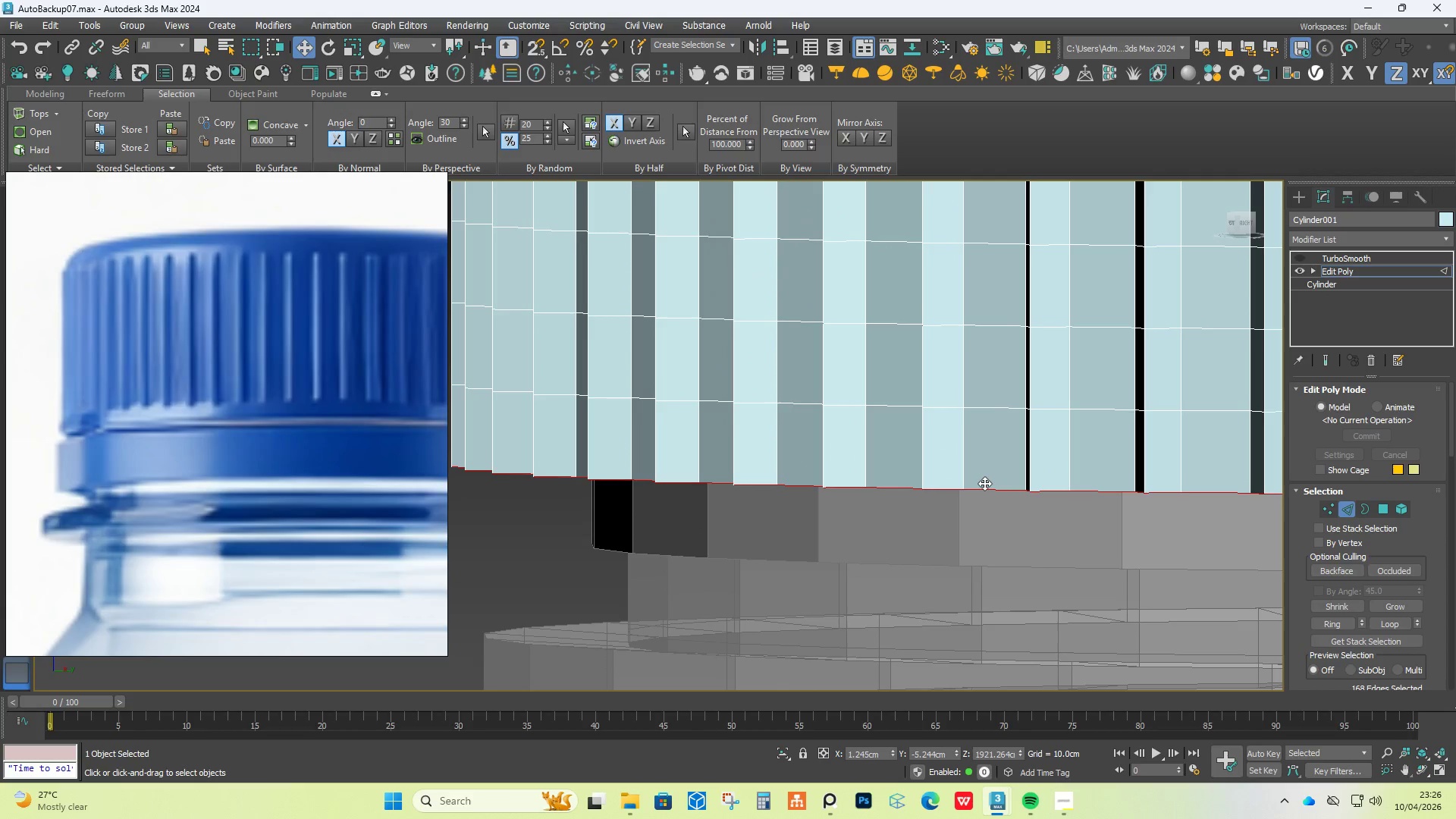 
left_click([1381, 511])
 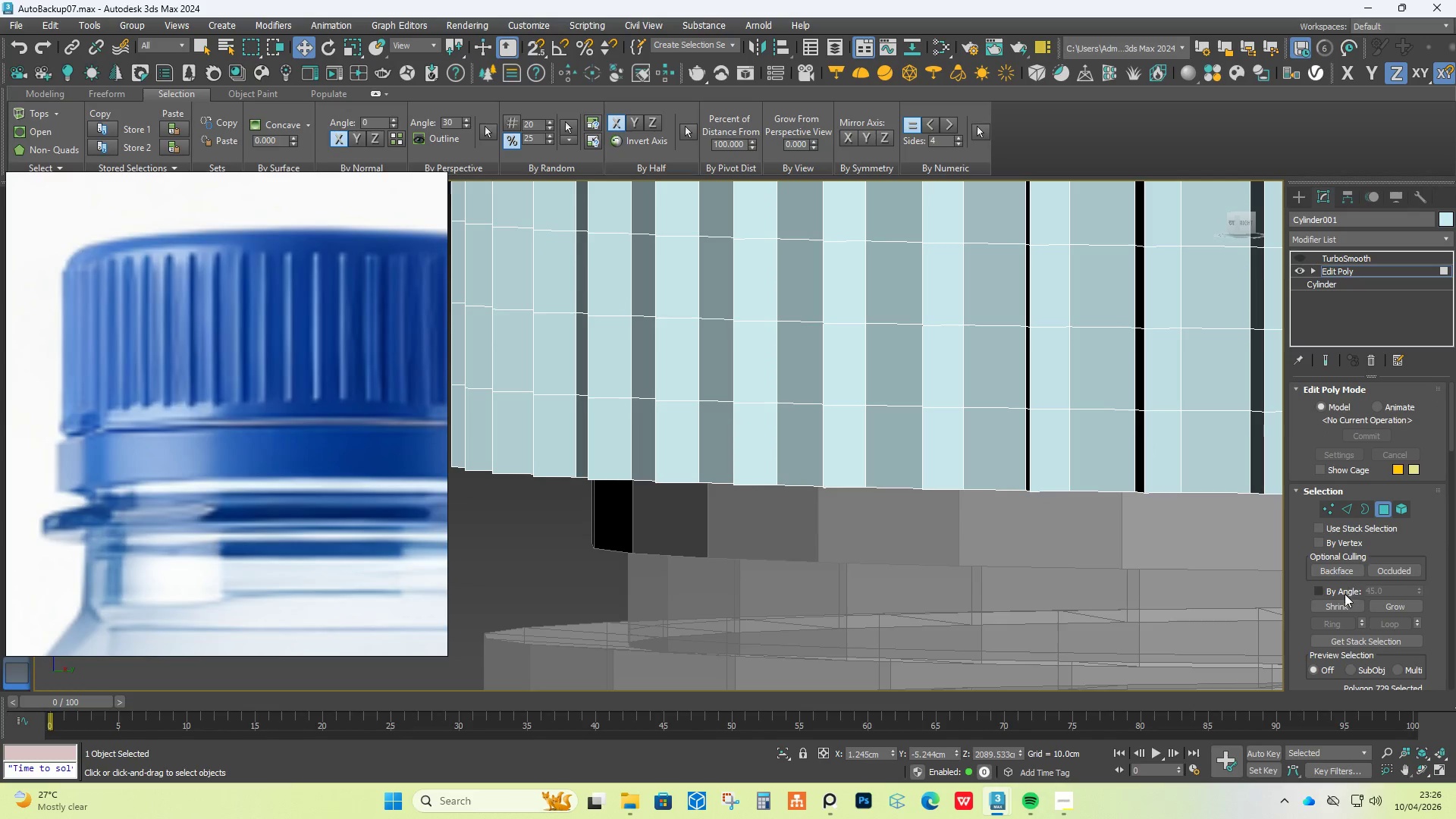 
left_click([1345, 594])
 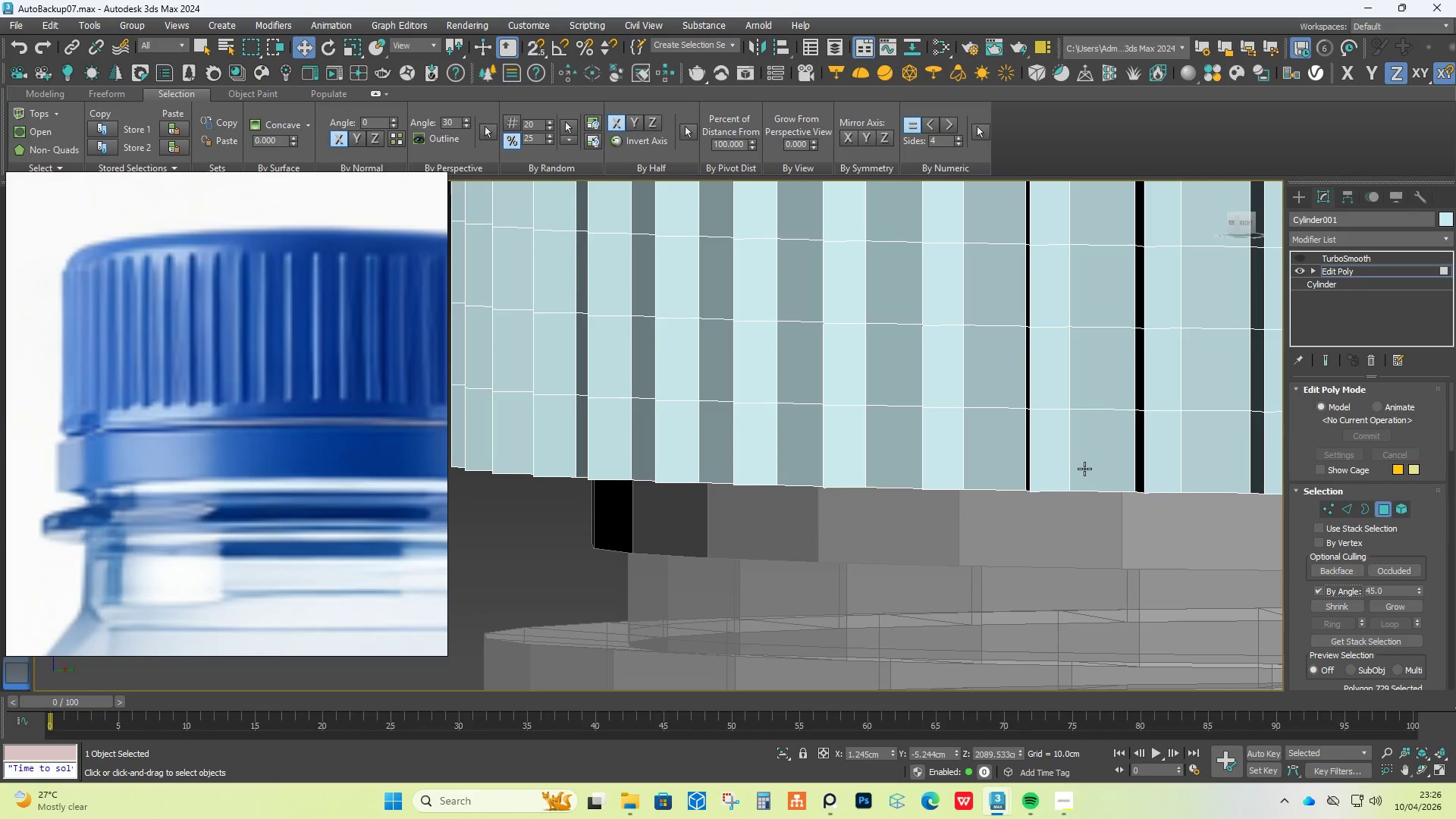 
left_click([1084, 469])
 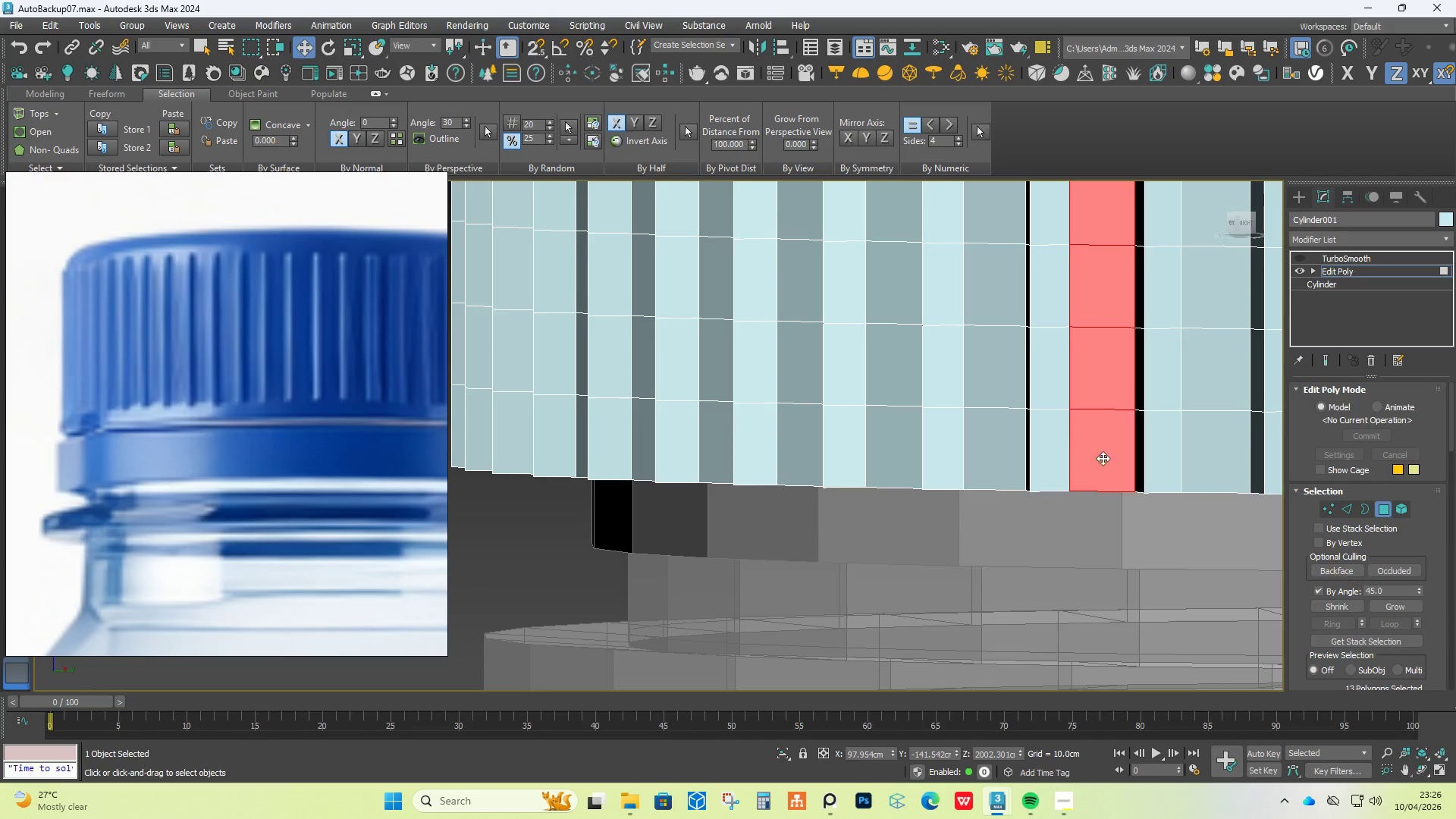 
left_click([974, 461])
 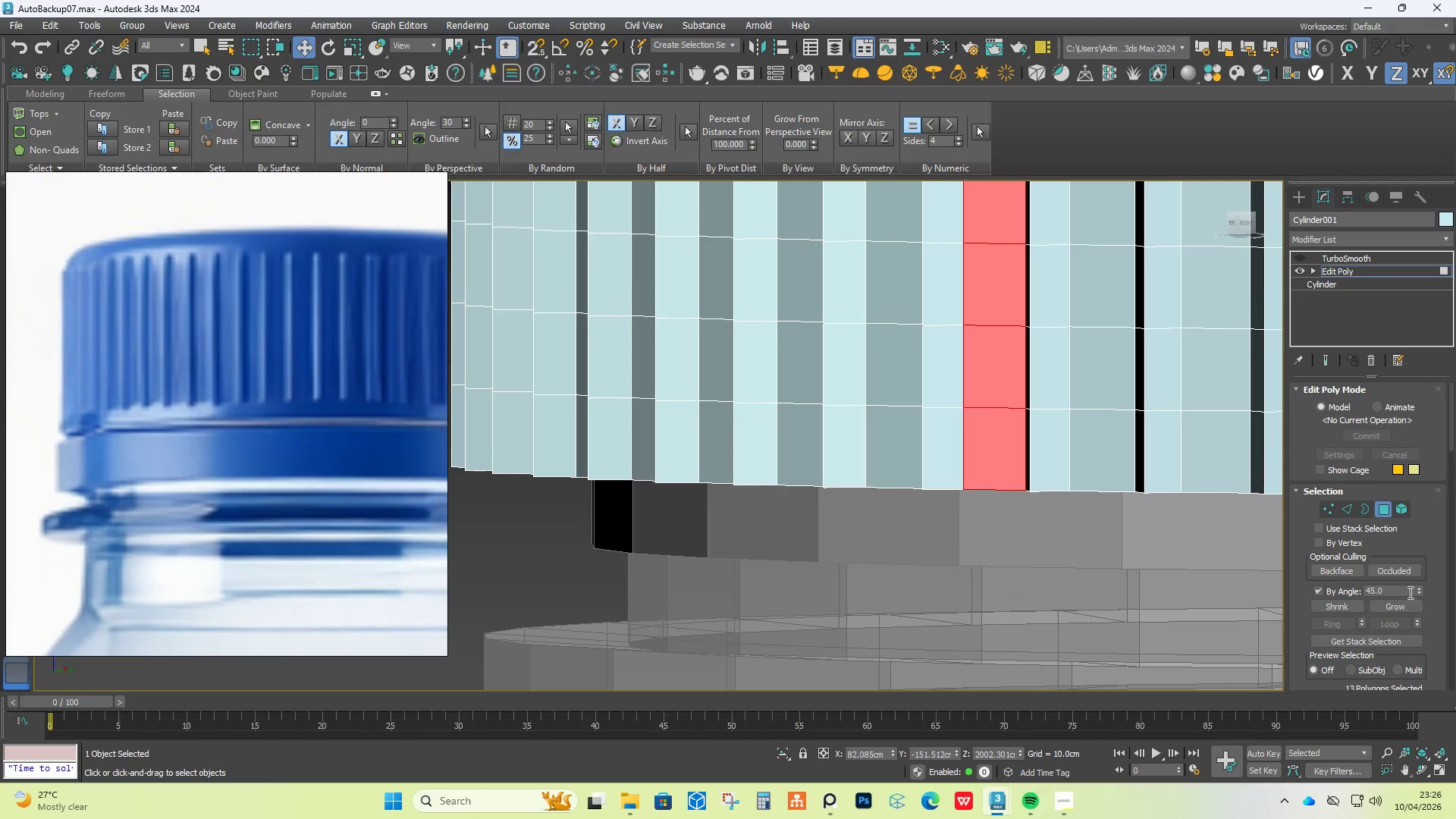 
left_click_drag(start_coordinate=[1395, 592], to_coordinate=[1214, 587])
 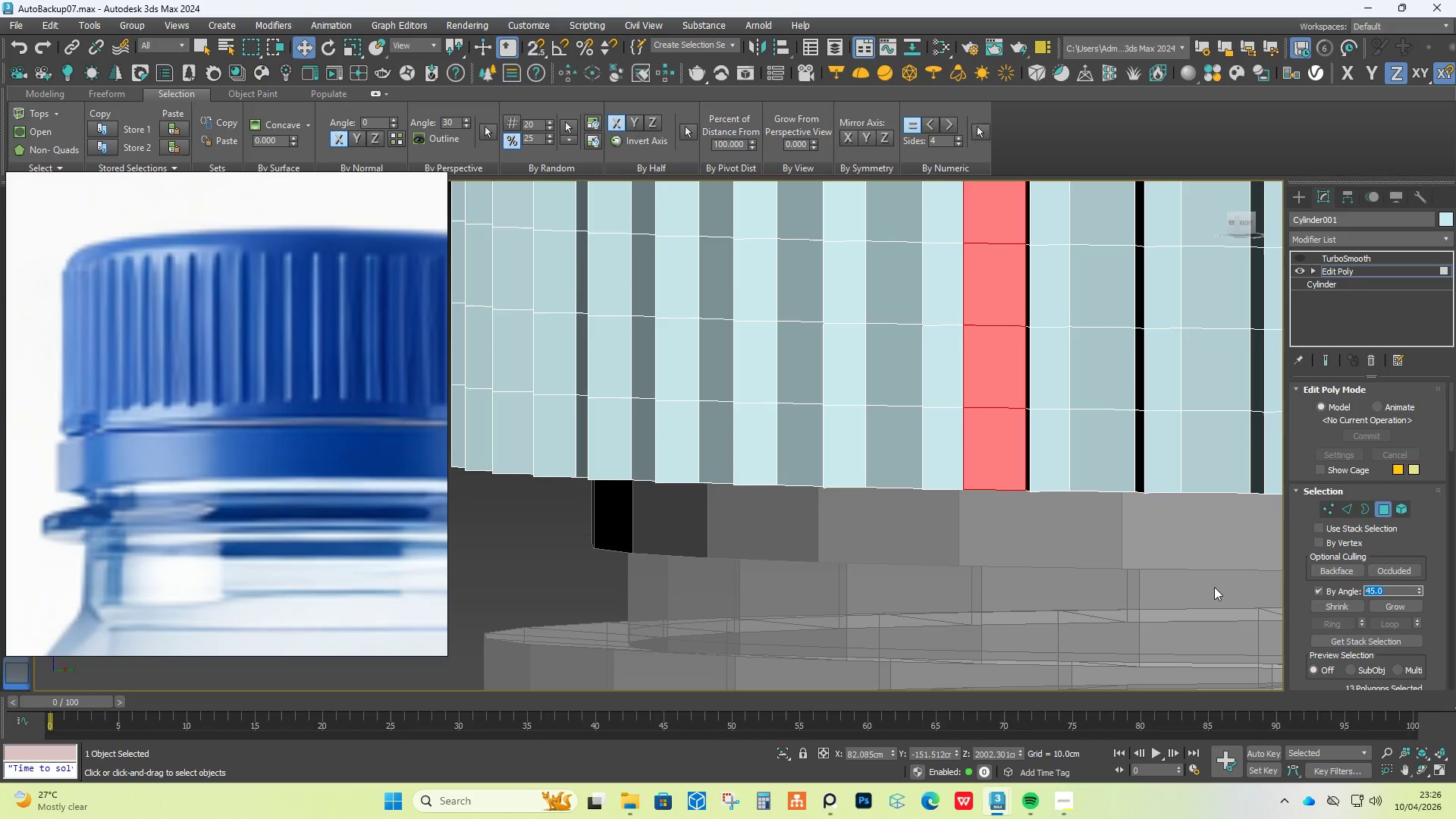 
type(39)
key(Backspace)
type(0)
 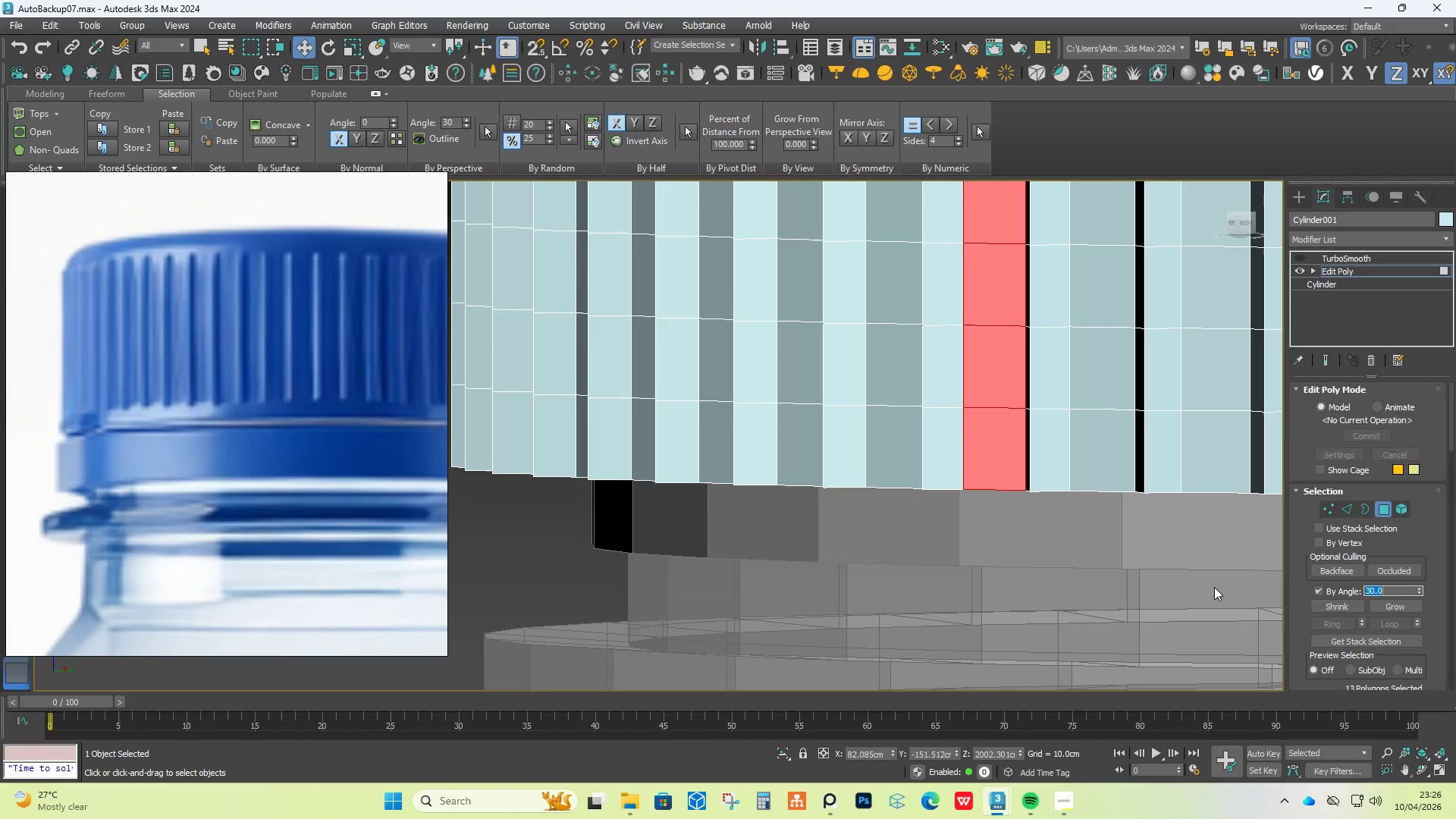 
key(Enter)
 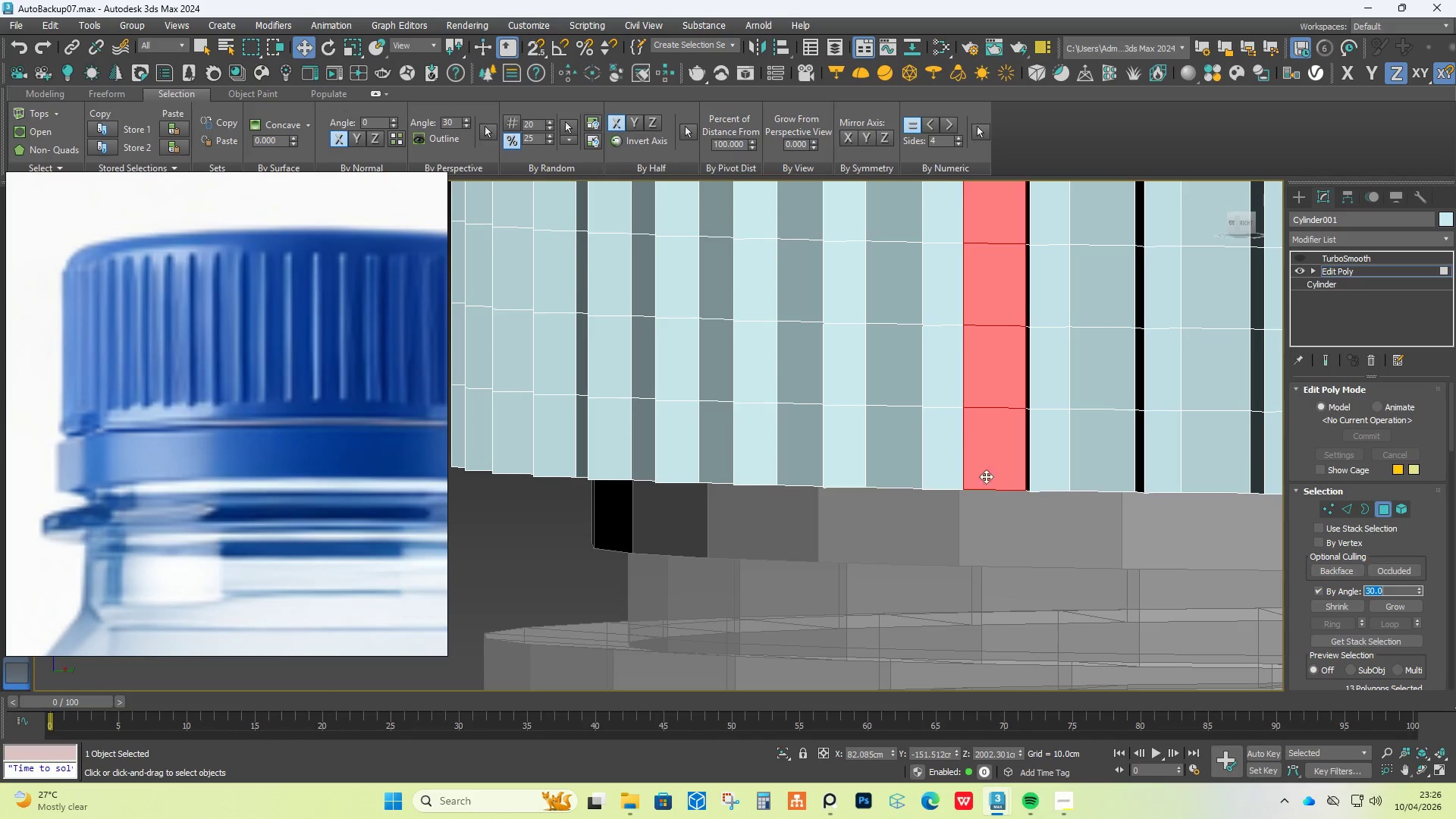 
left_click([890, 466])
 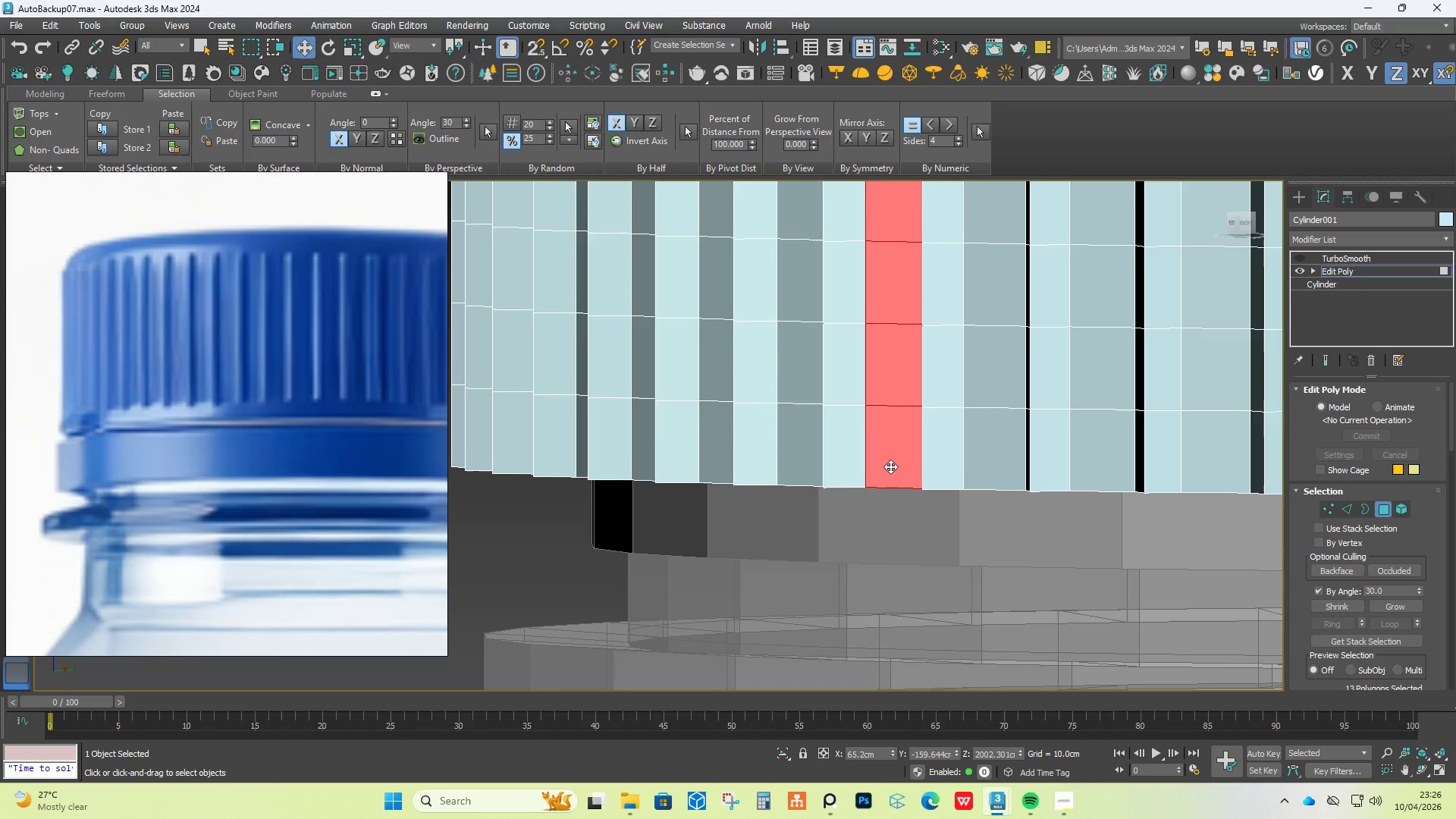 
hold_key(key=AltLeft, duration=0.7)
 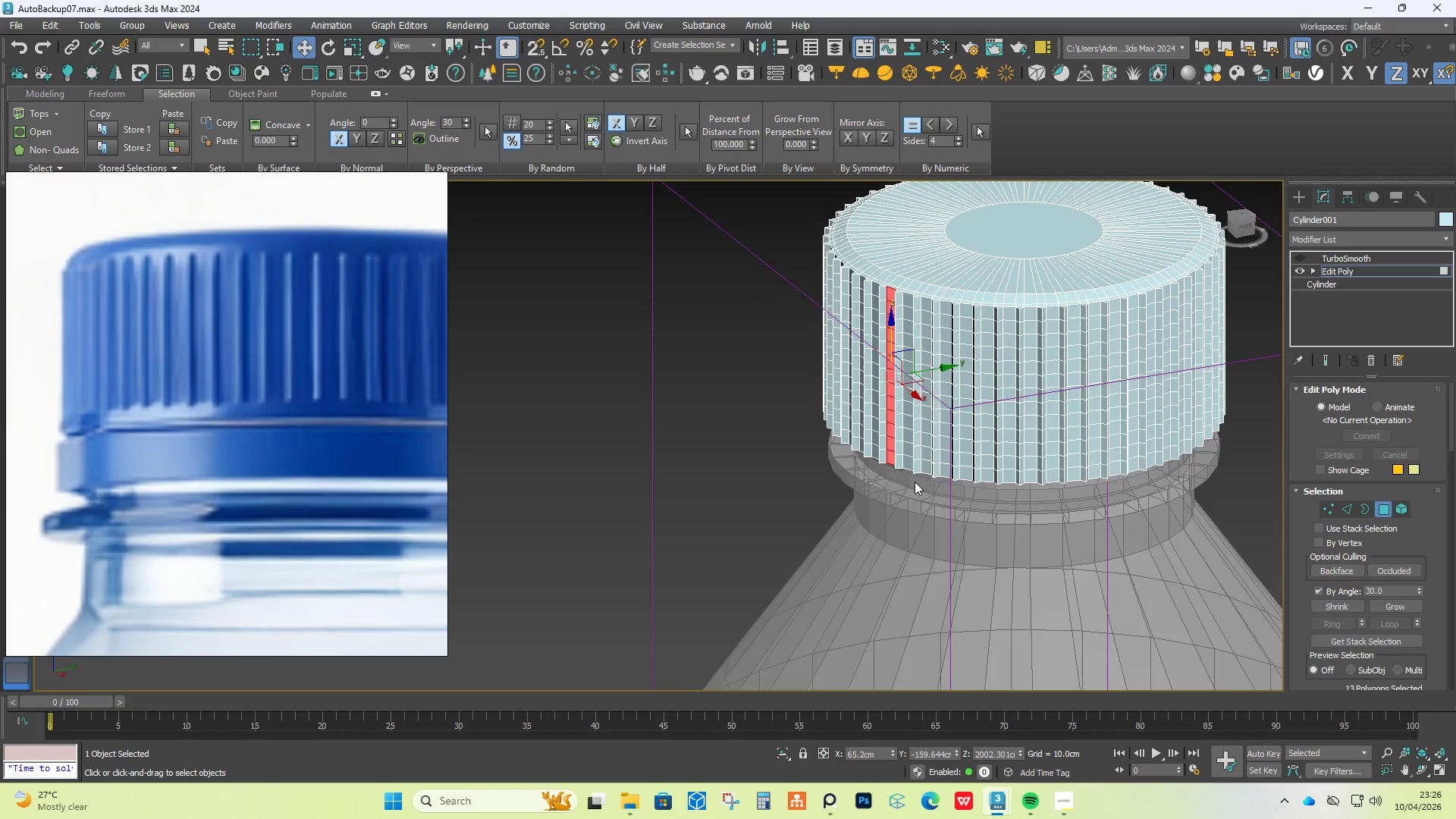 
scroll: coordinate [890, 466], scroll_direction: down, amount: 5.0
 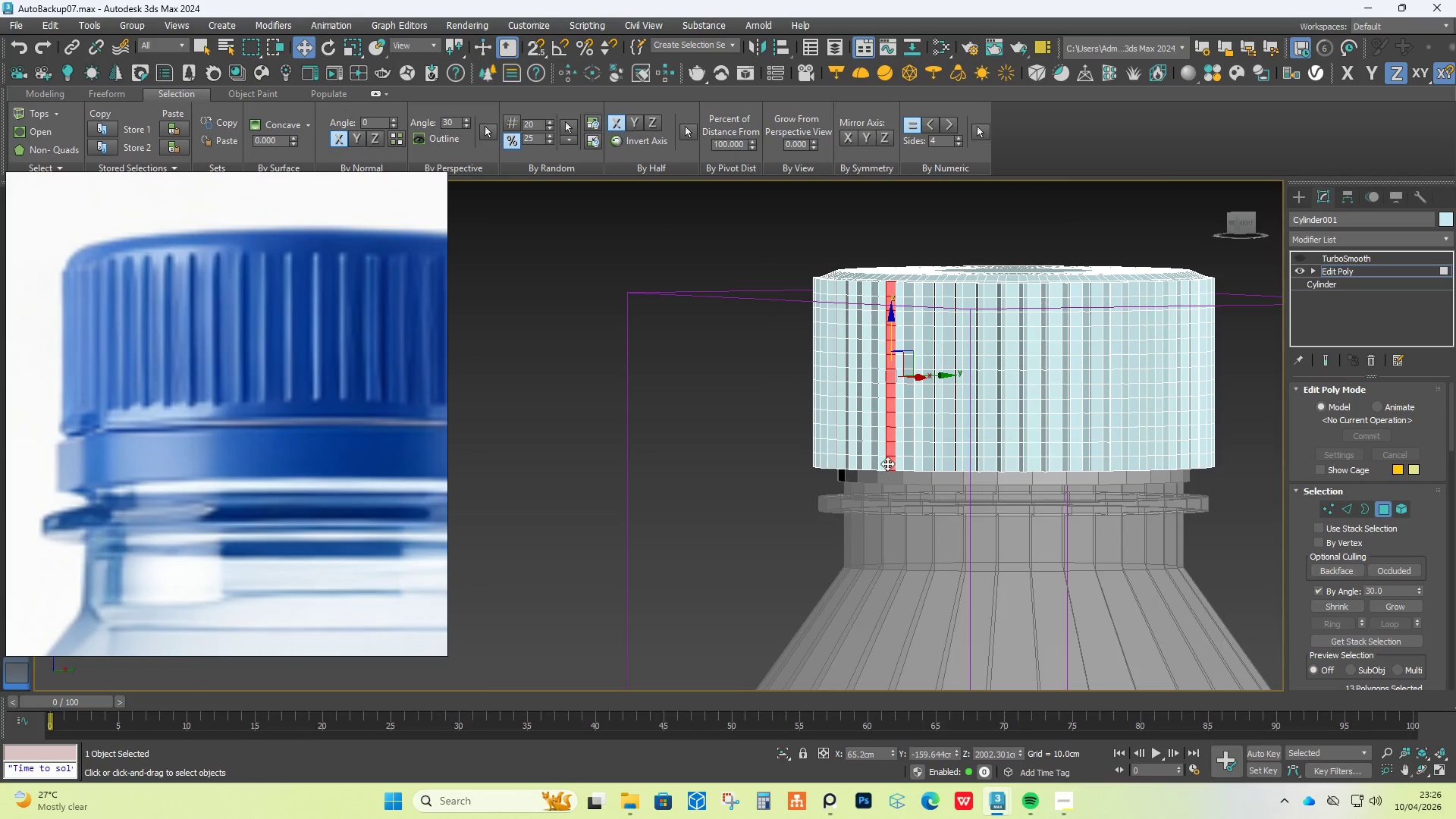 
scroll: coordinate [927, 482], scroll_direction: up, amount: 2.0
 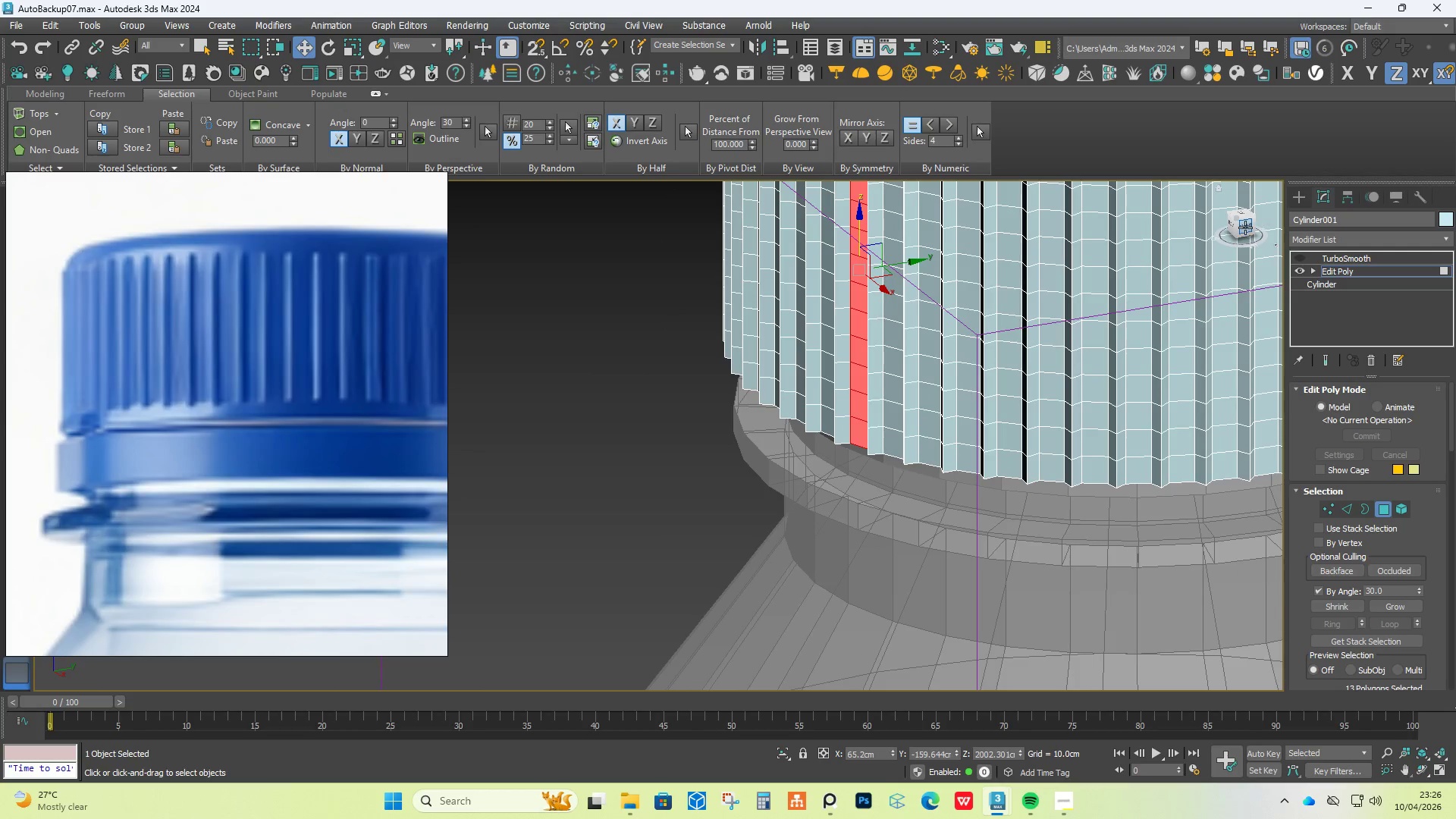 
left_click([1245, 231])
 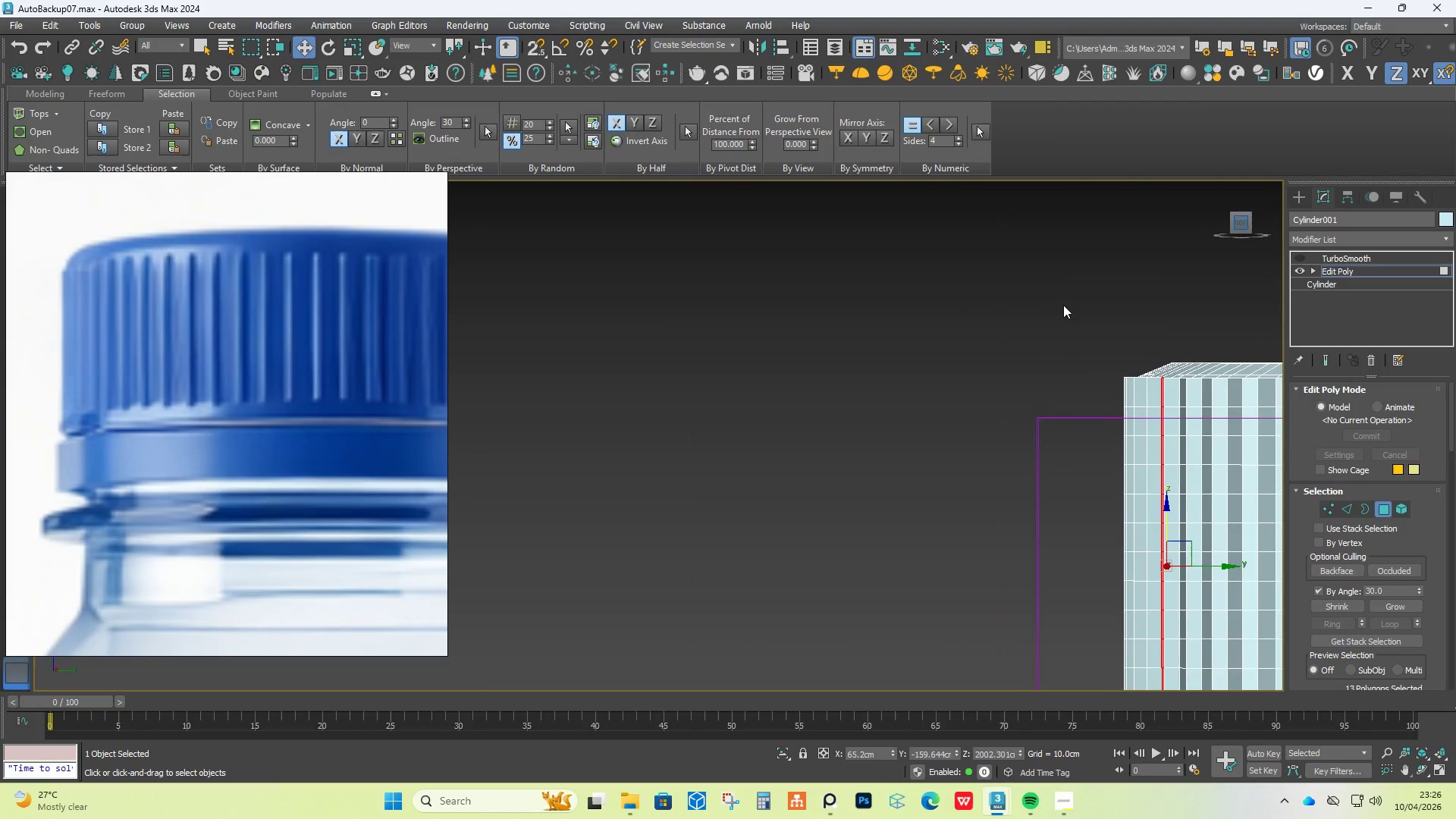 
scroll: coordinate [1050, 331], scroll_direction: down, amount: 5.0
 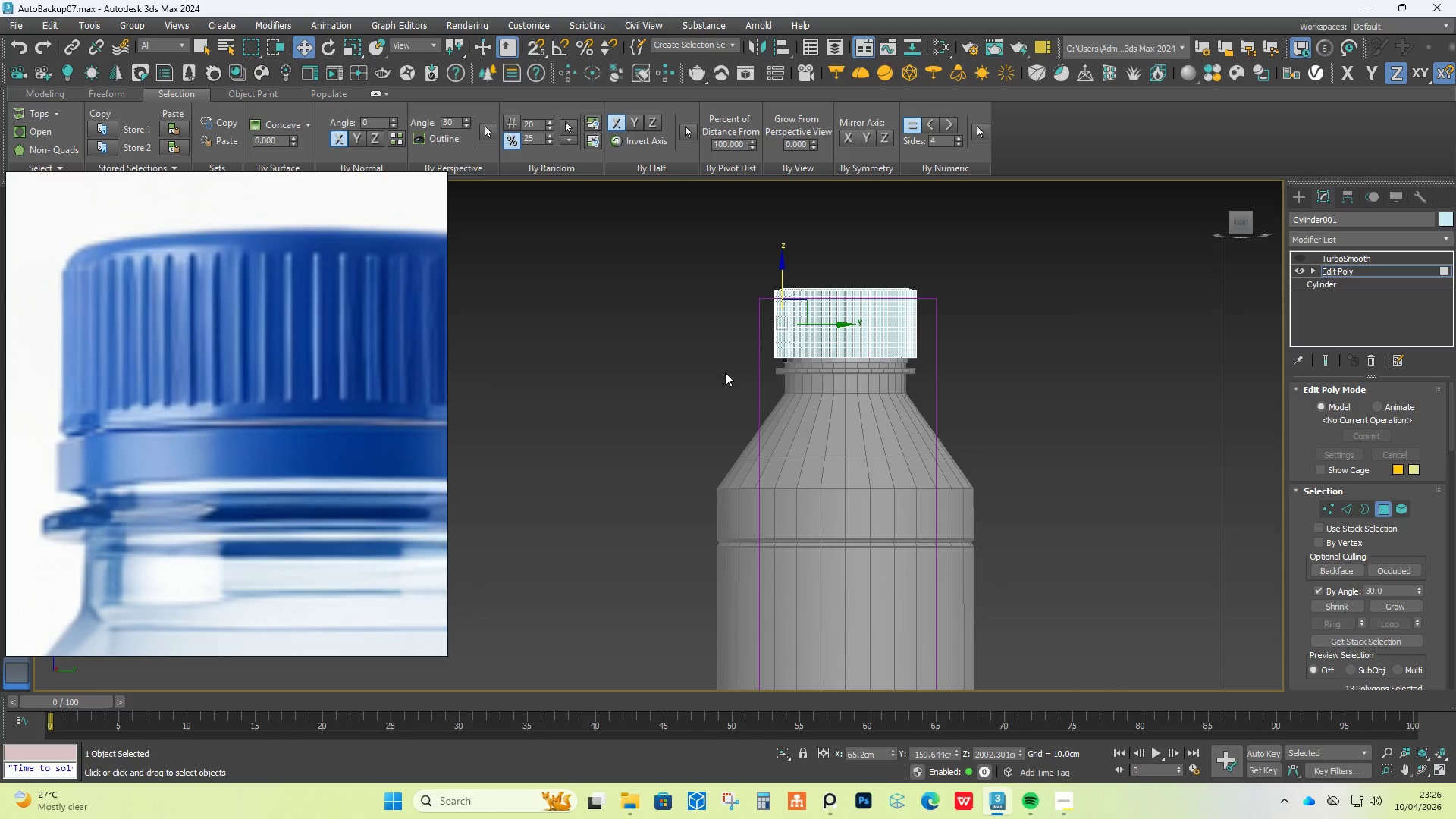 
left_click_drag(start_coordinate=[732, 400], to_coordinate=[993, 356])
 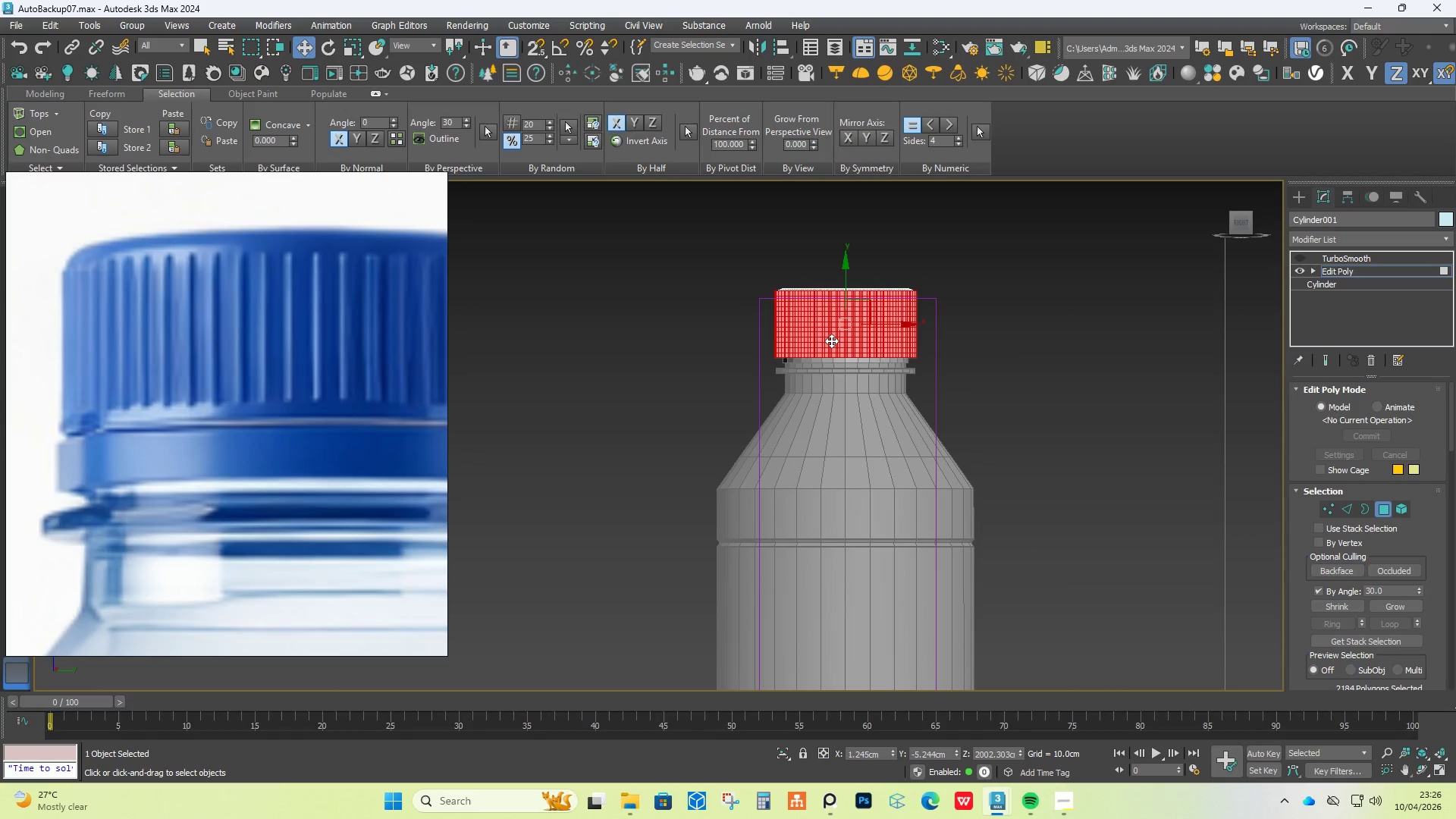 
scroll: coordinate [831, 340], scroll_direction: up, amount: 1.0
 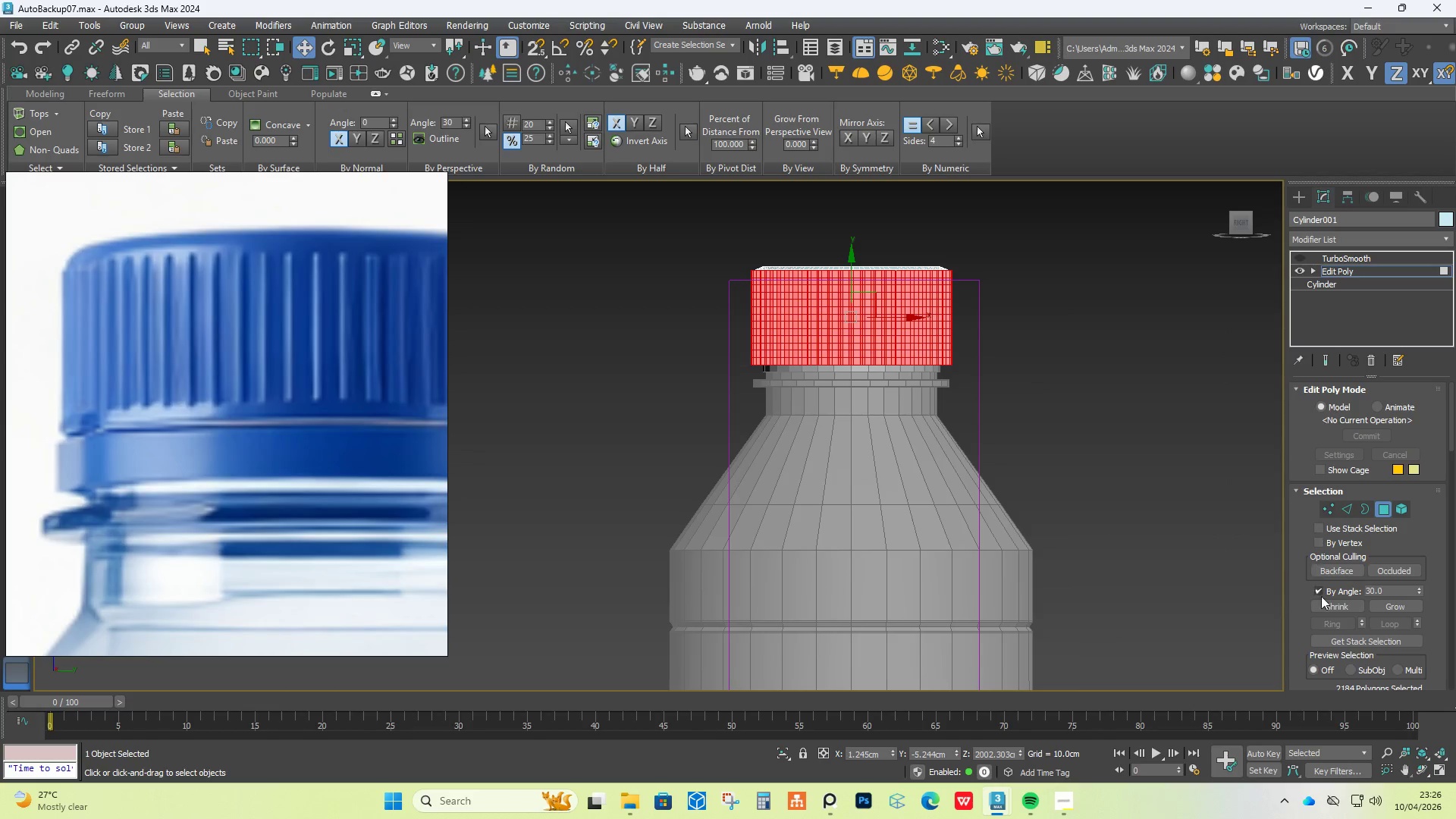 
left_click([1323, 590])
 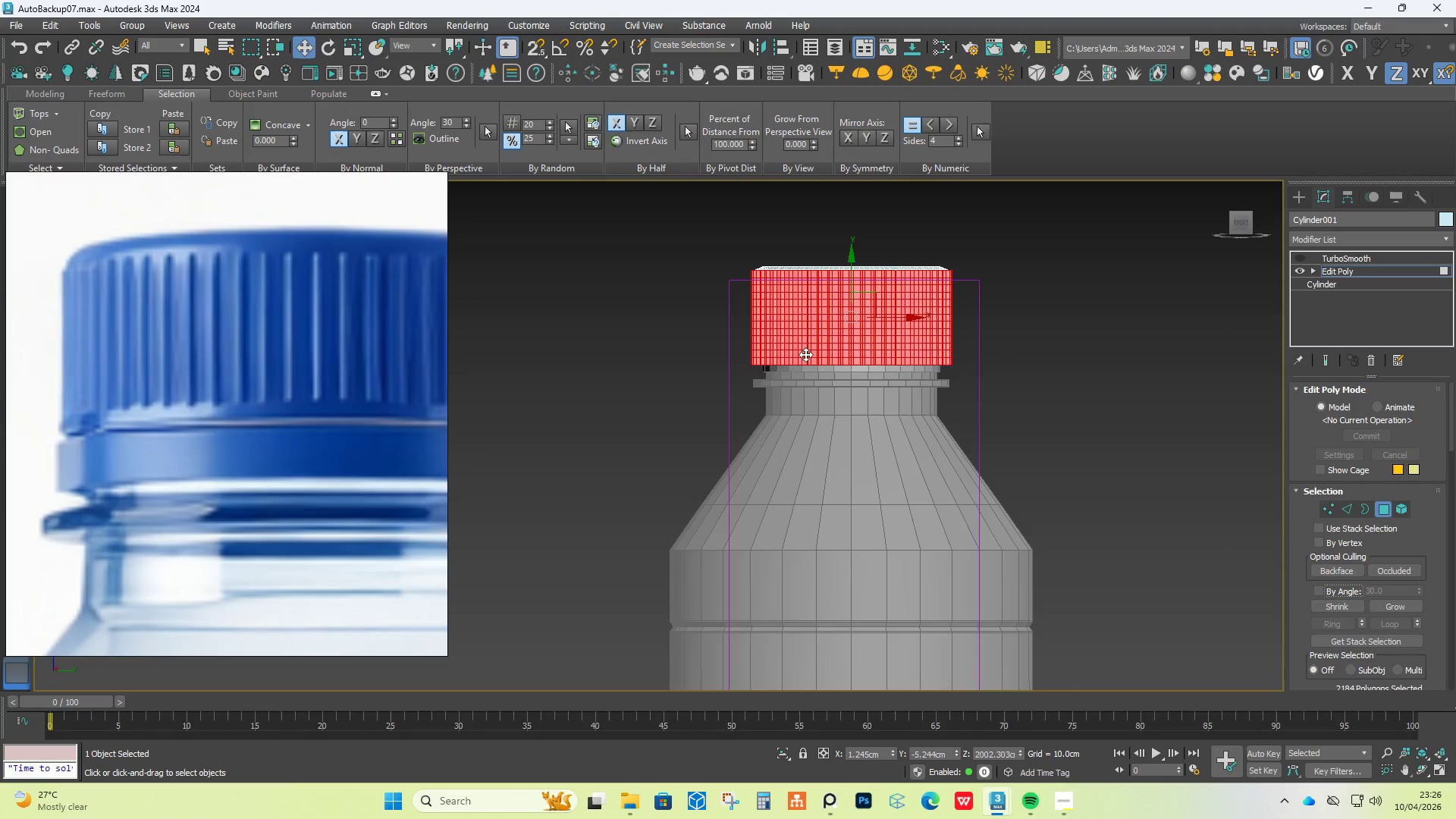 
hold_key(key=AltLeft, duration=1.5)
left_click_drag(start_coordinate=[649, 206], to_coordinate=[1136, 355])
 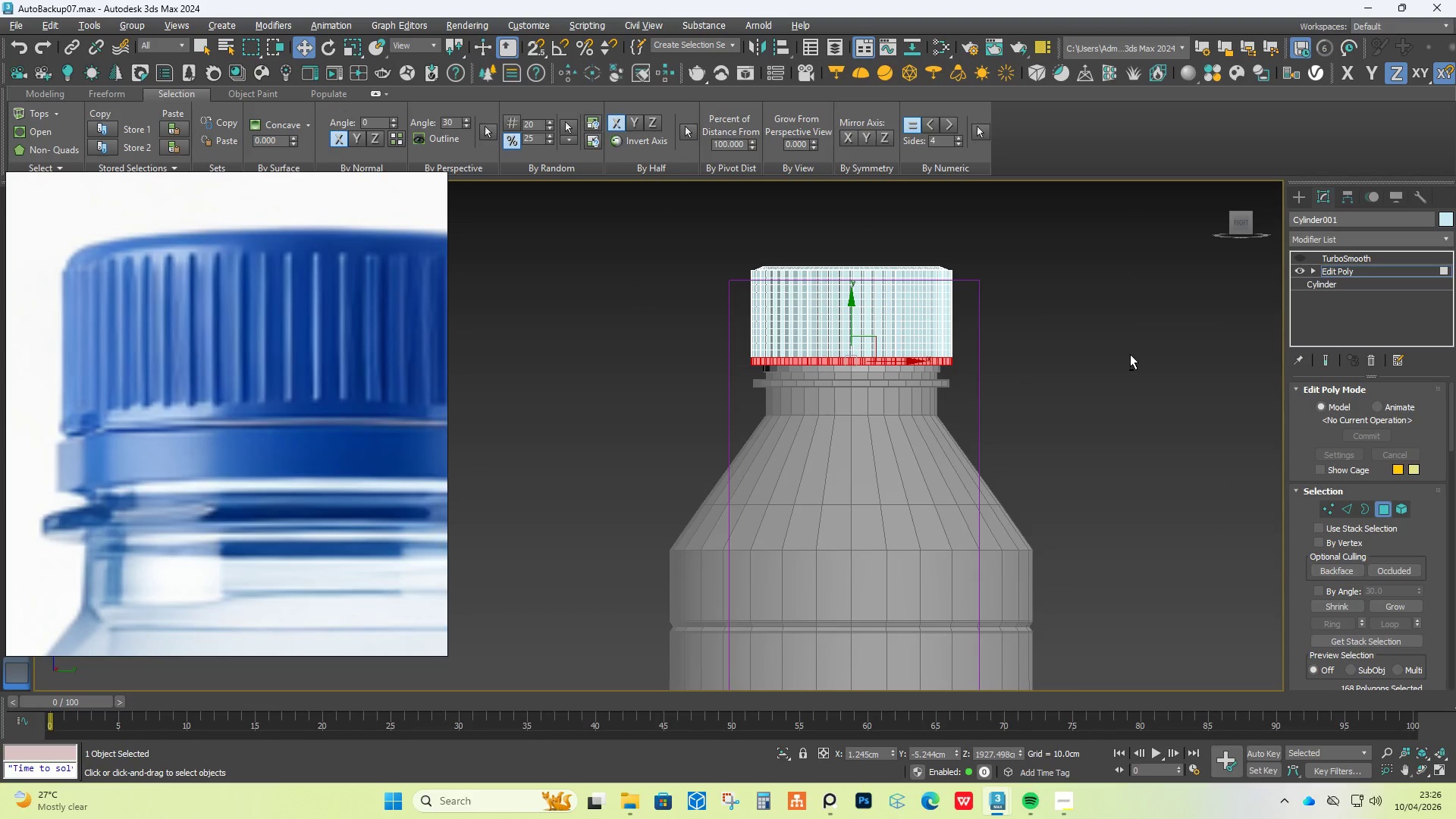 
key(Alt+AltLeft)
 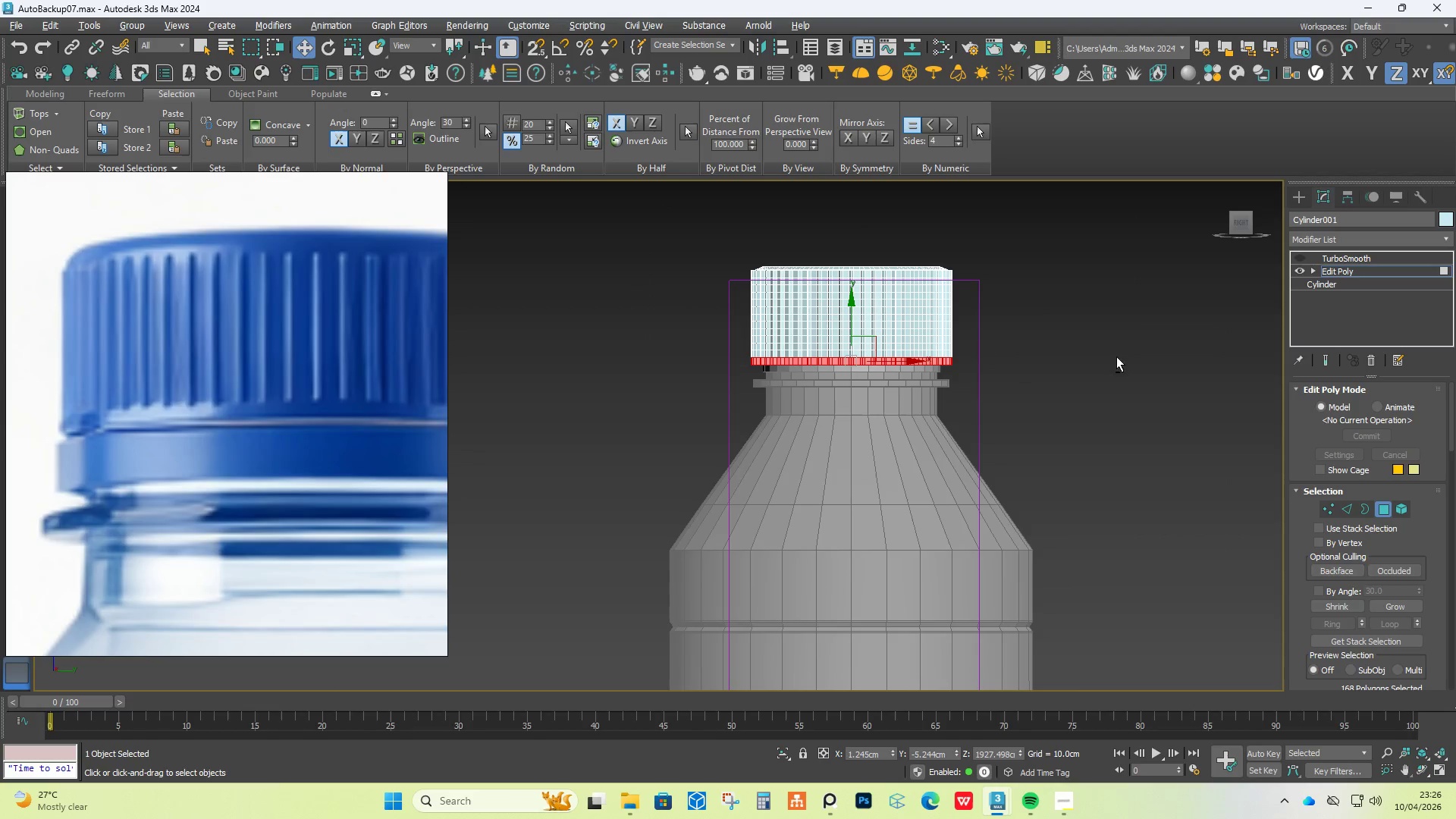 
key(Alt+AltLeft)
 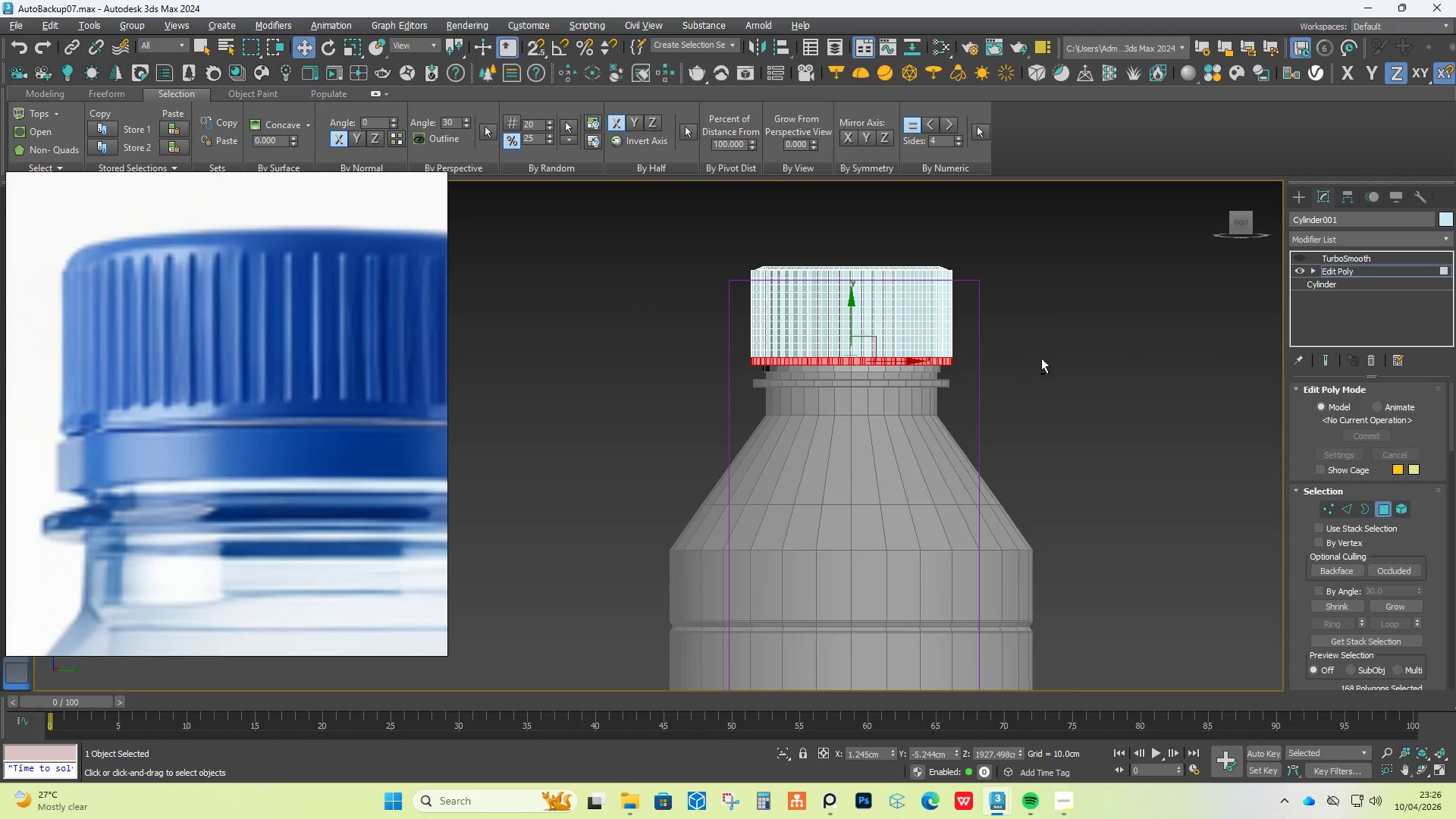 
key(Alt+AltLeft)
 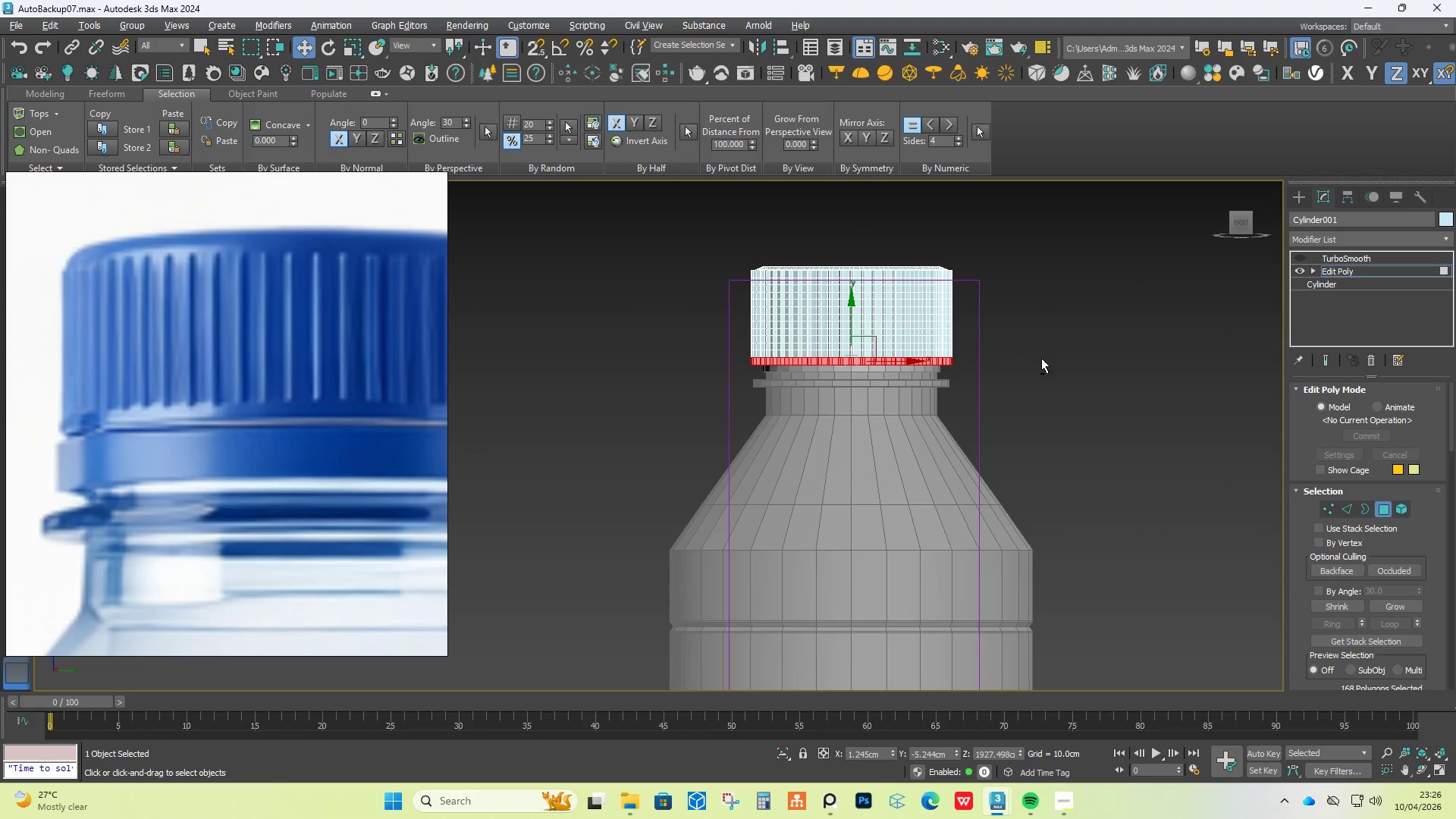 
key(Alt+AltLeft)
 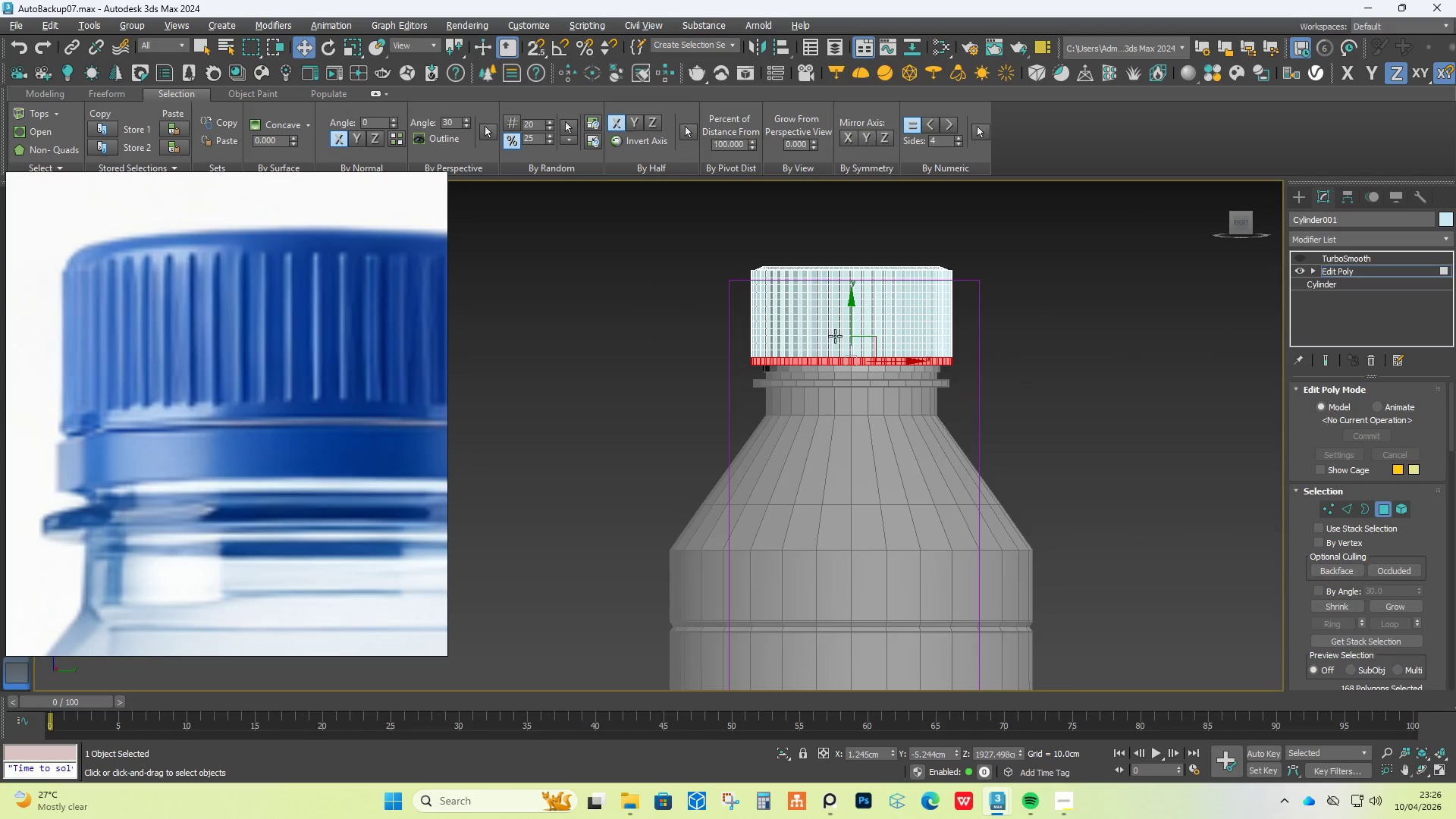 
key(Alt+AltLeft)
 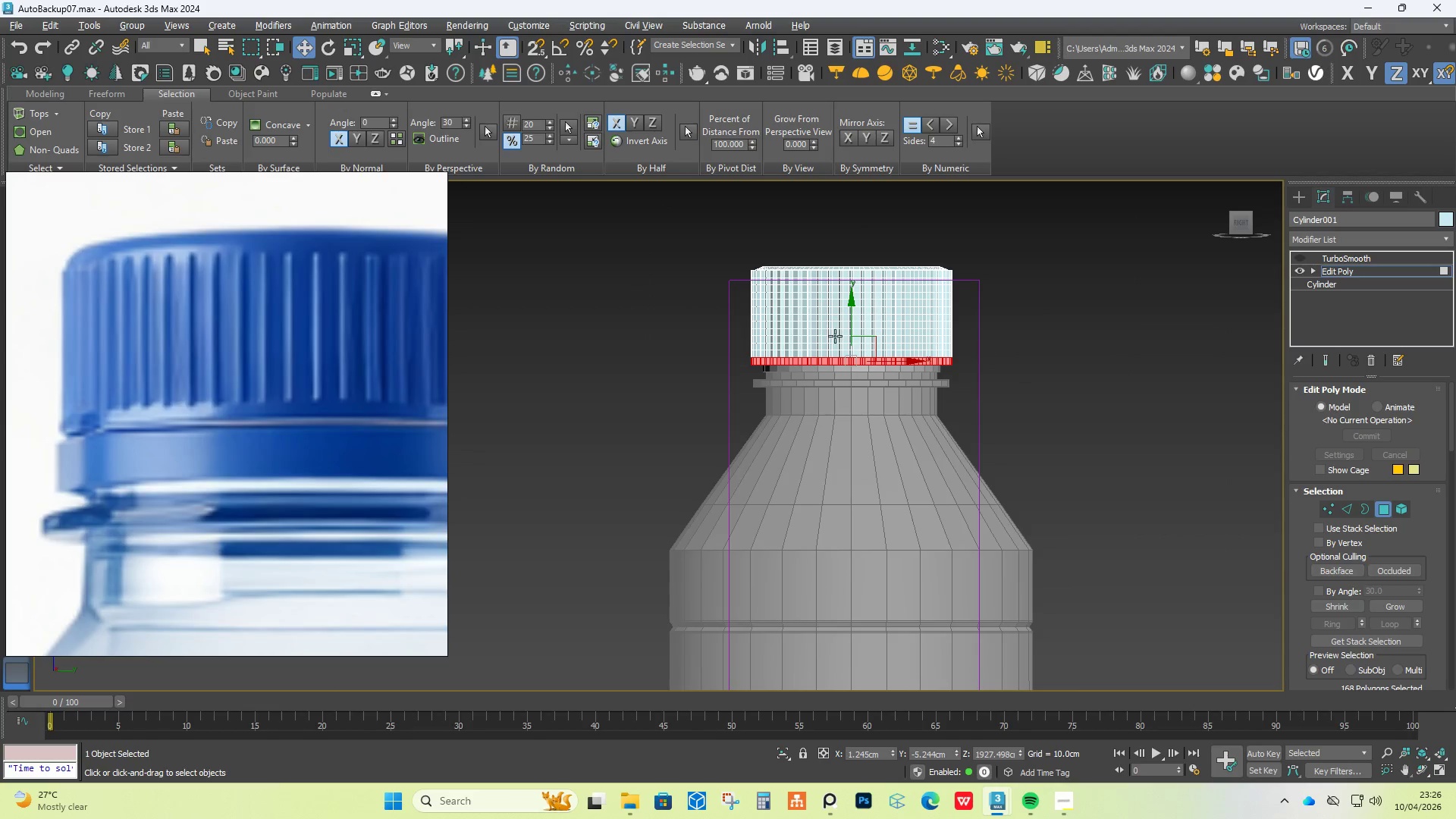 
key(Alt+AltLeft)
 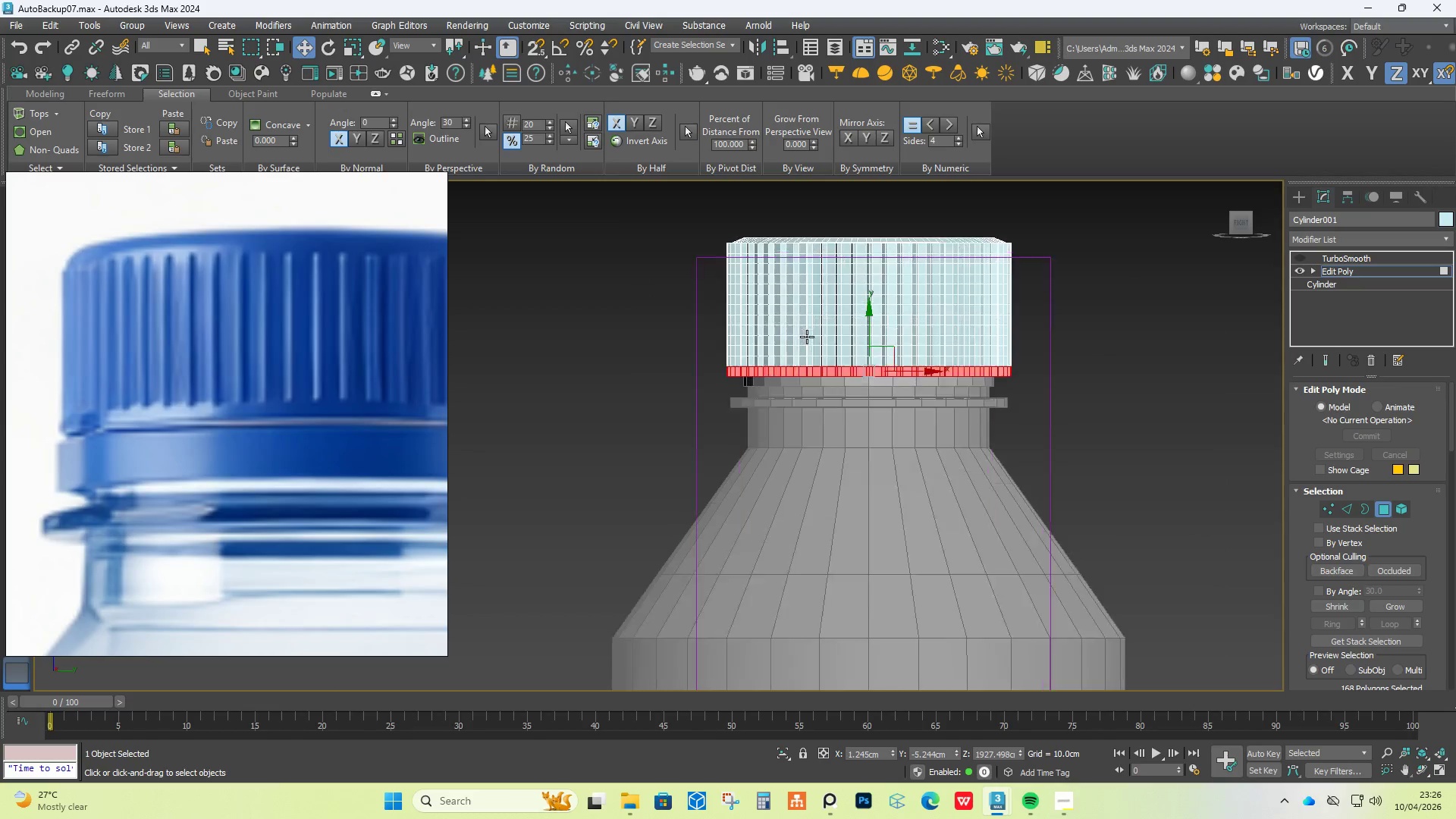 
scroll: coordinate [805, 338], scroll_direction: up, amount: 6.0
 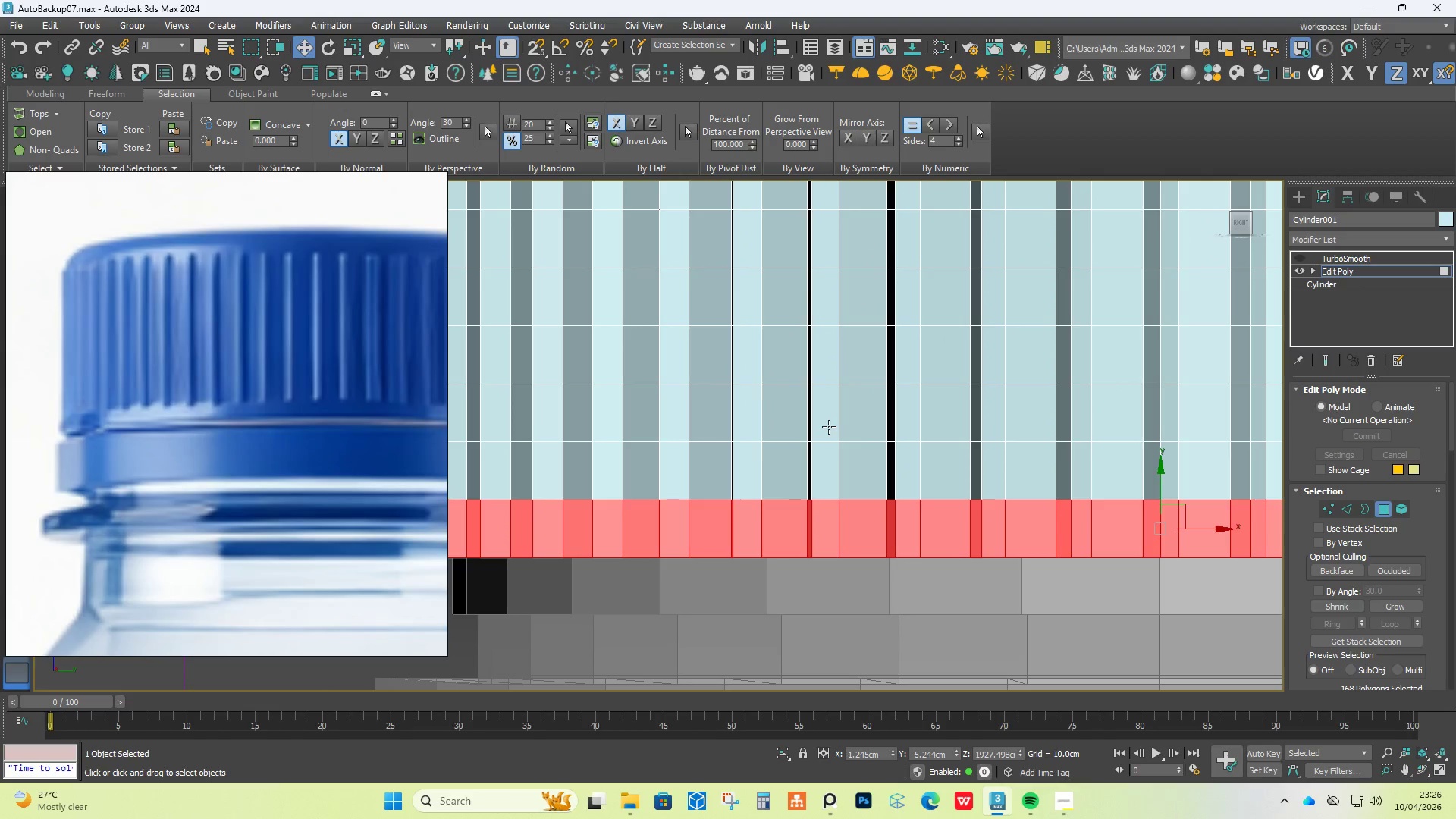 
wait(9.34)
 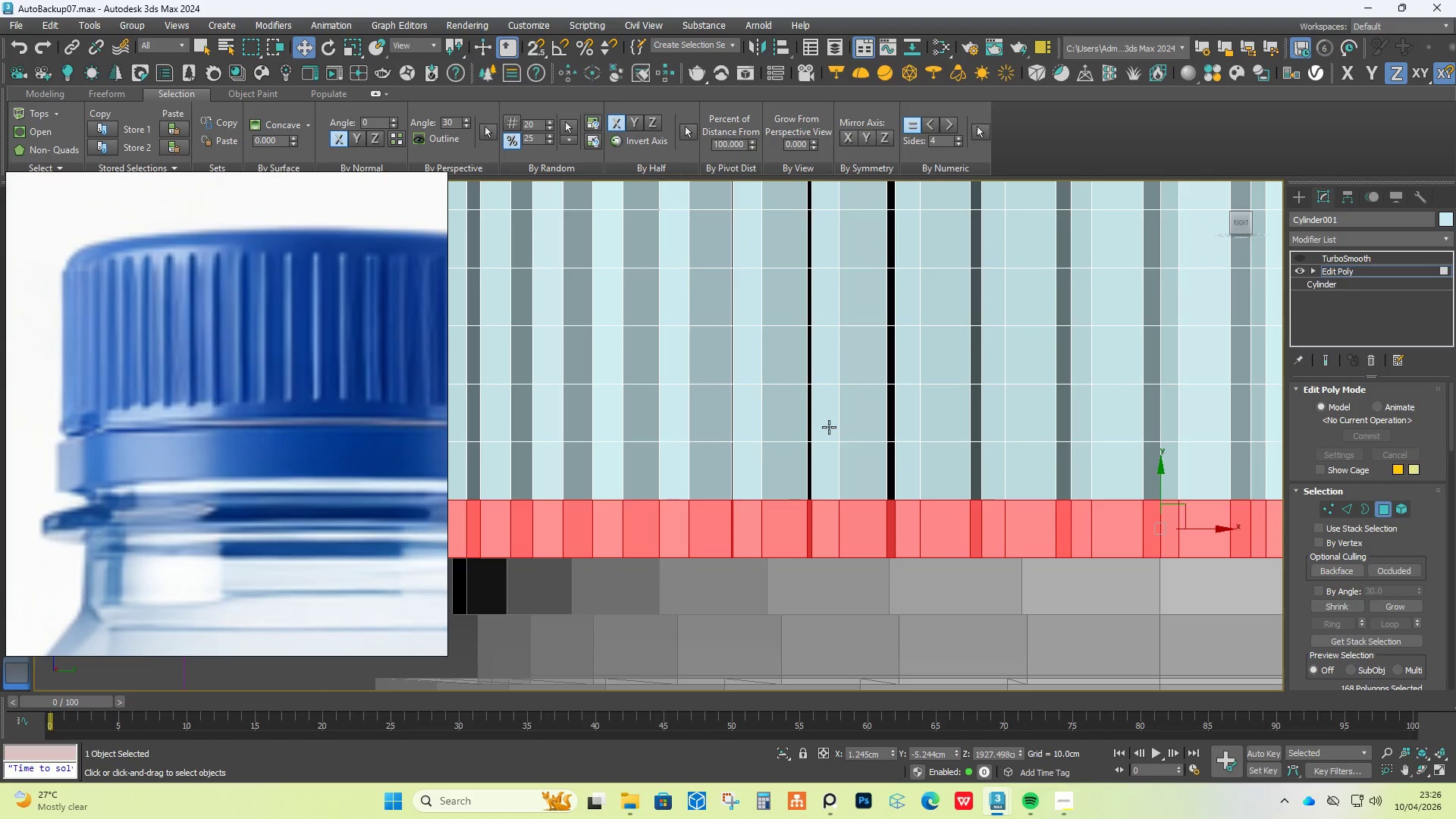 
type(xrel)
 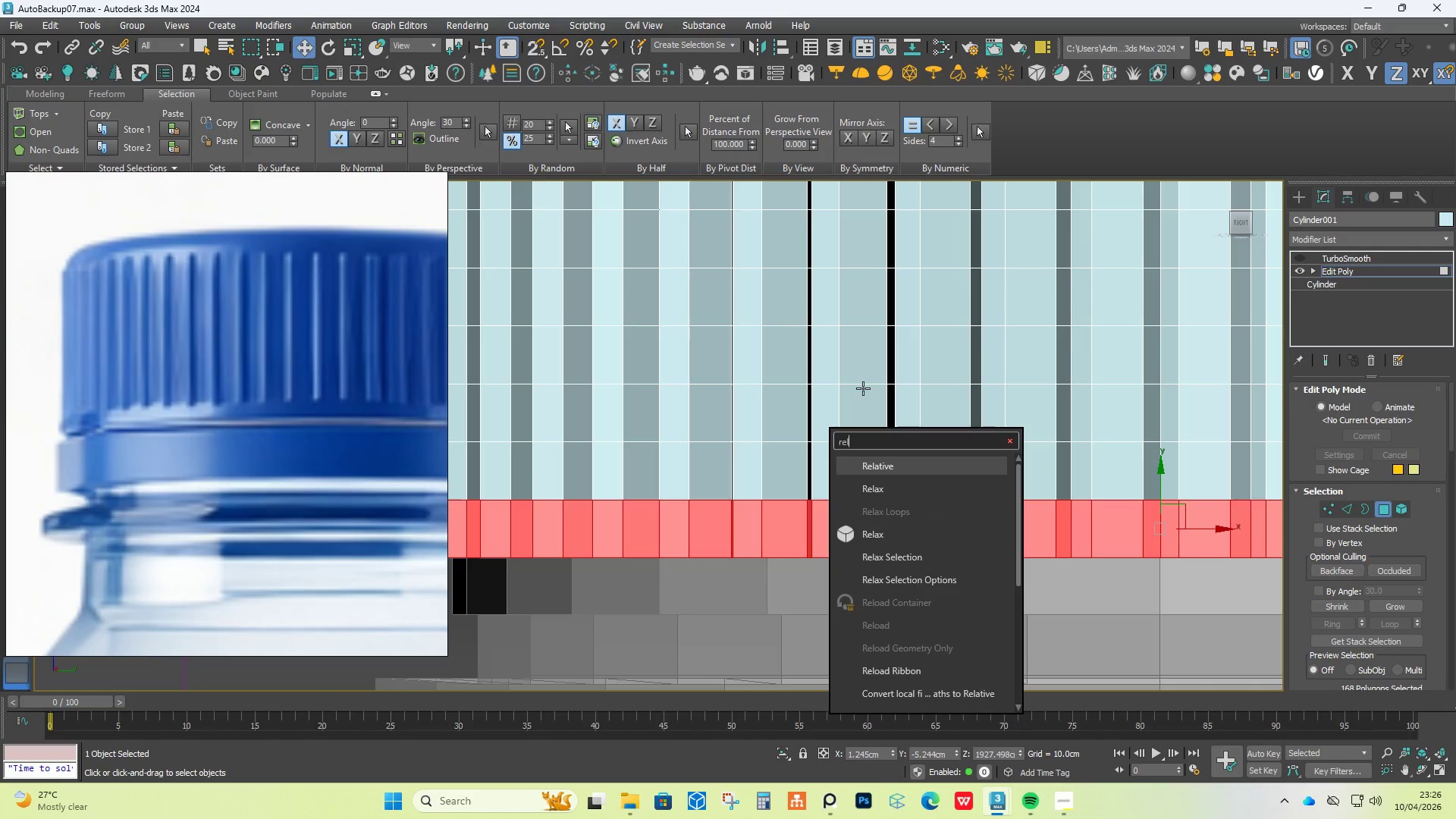 
type(ax)
 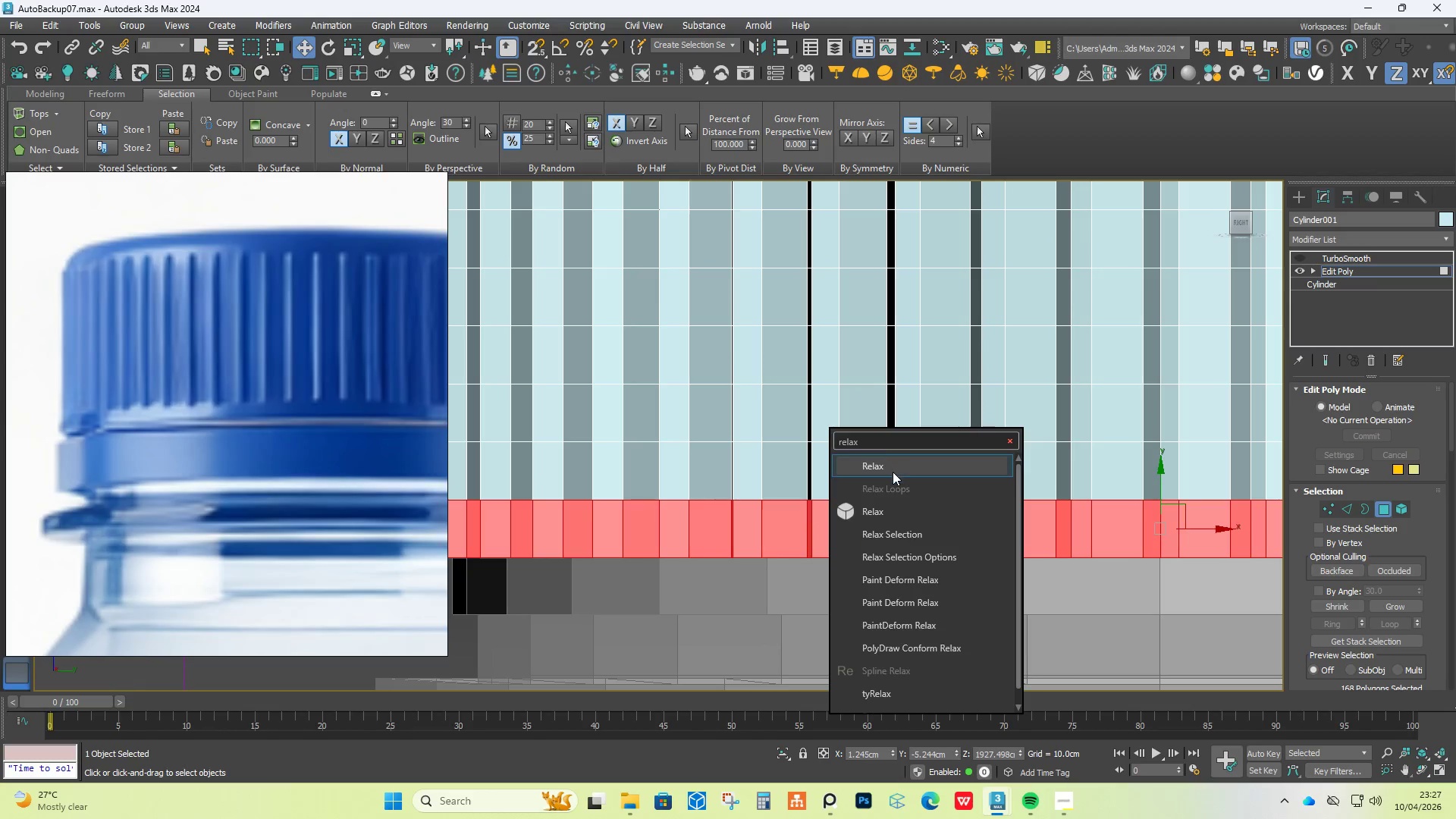 
left_click([905, 534])
 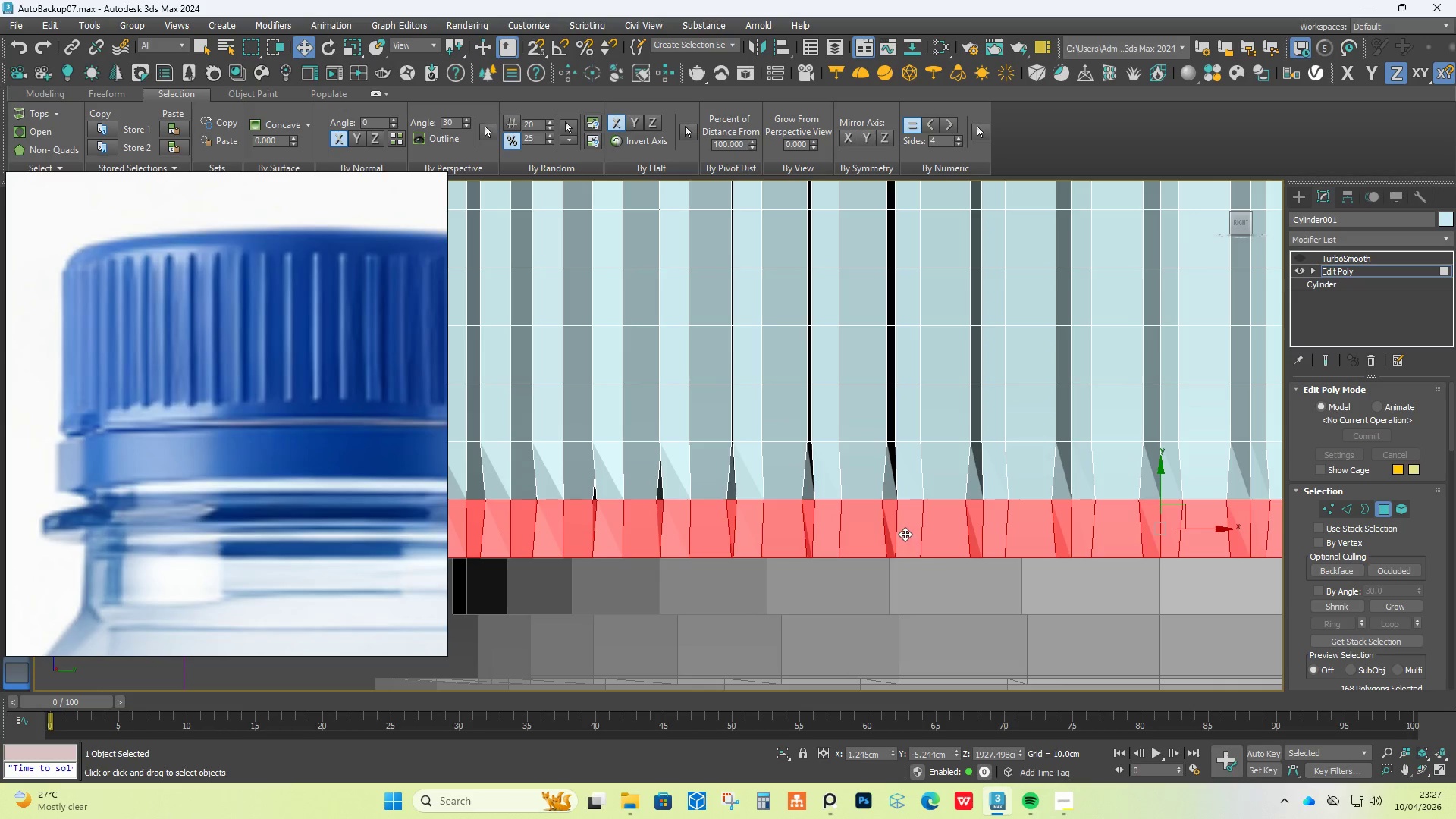 
hold_key(key=AltLeft, duration=0.91)
 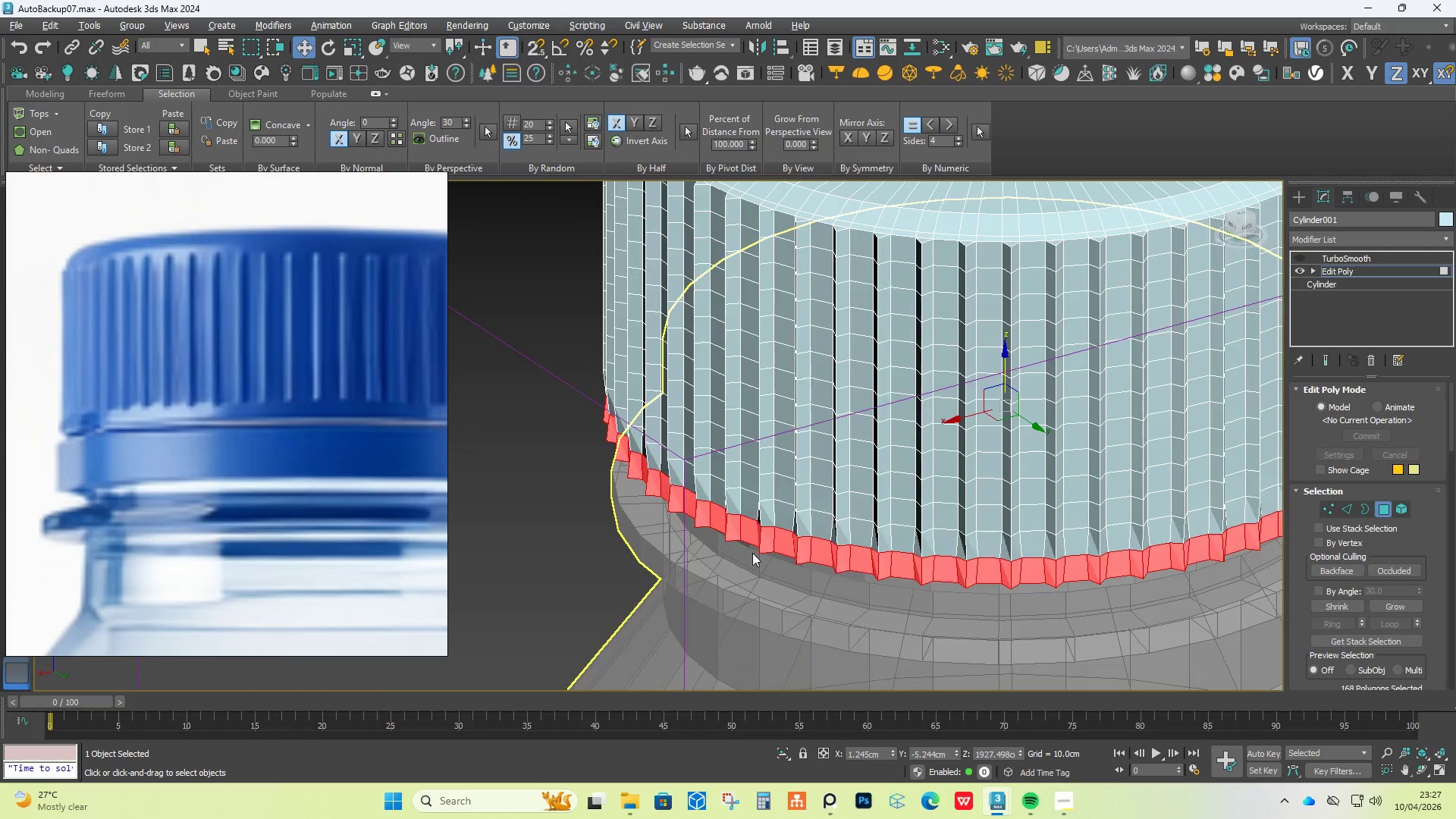 
scroll: coordinate [858, 500], scroll_direction: down, amount: 2.0
 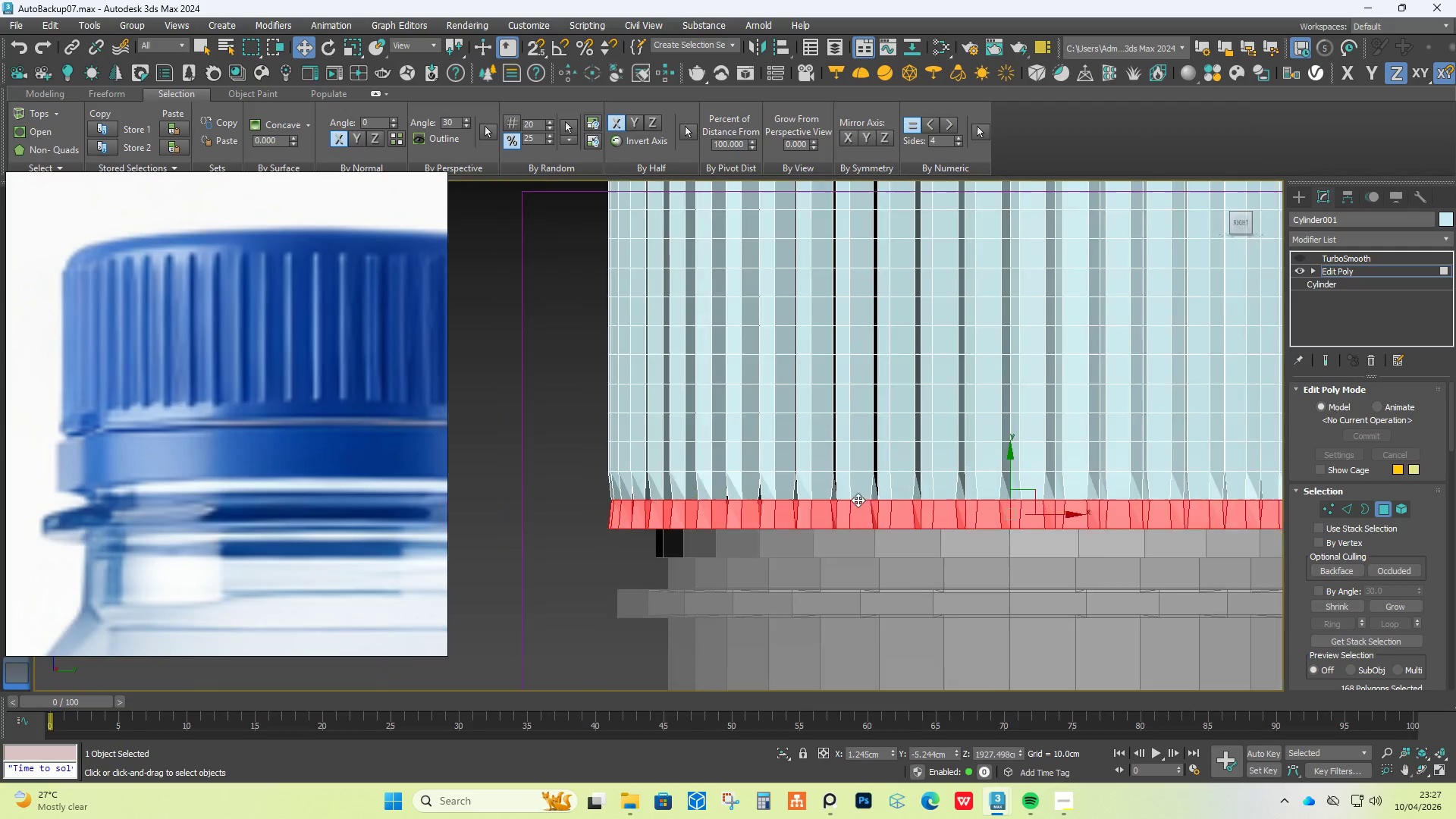 
scroll: coordinate [795, 541], scroll_direction: up, amount: 4.0
 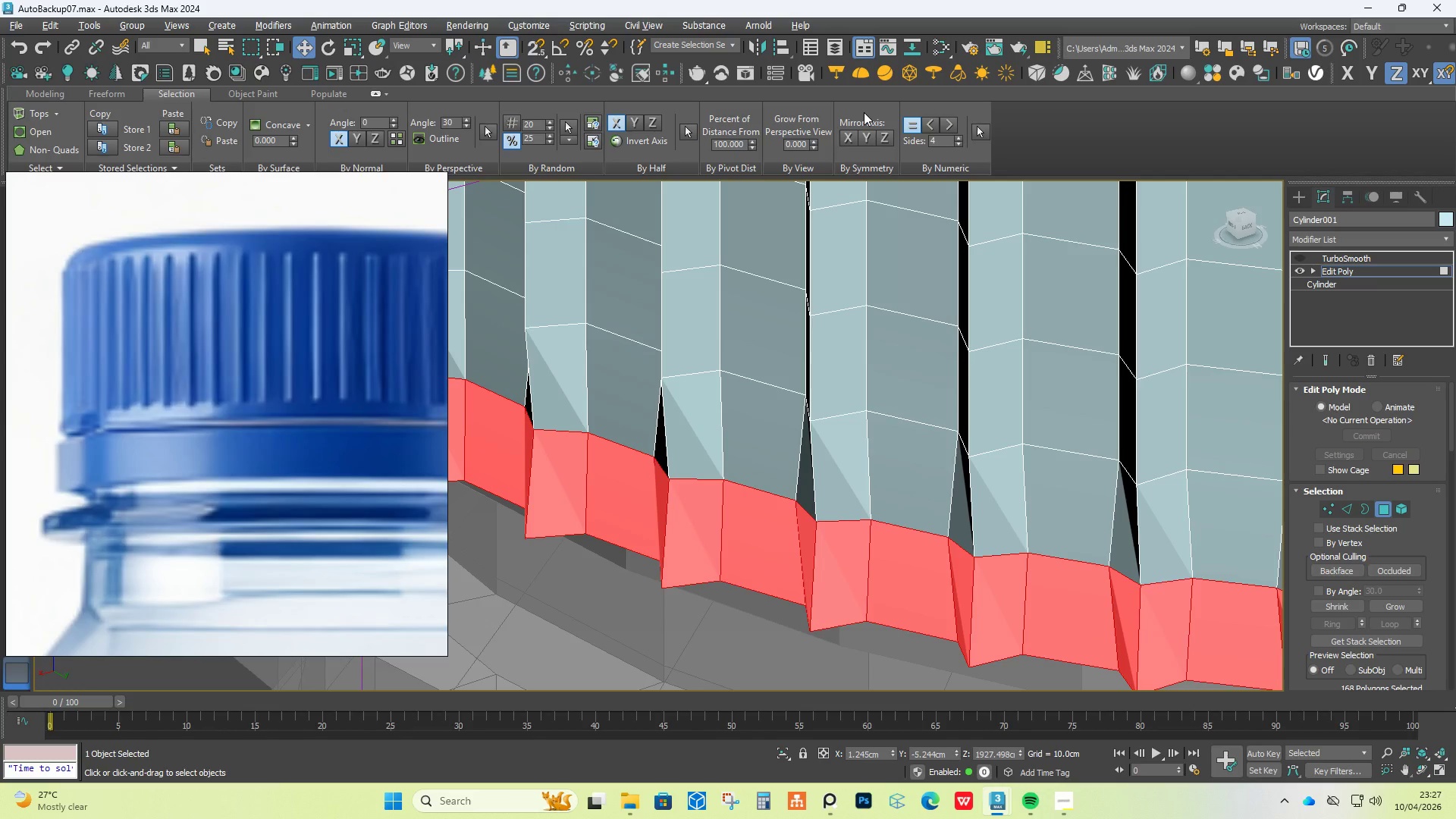 
wait(13.31)
 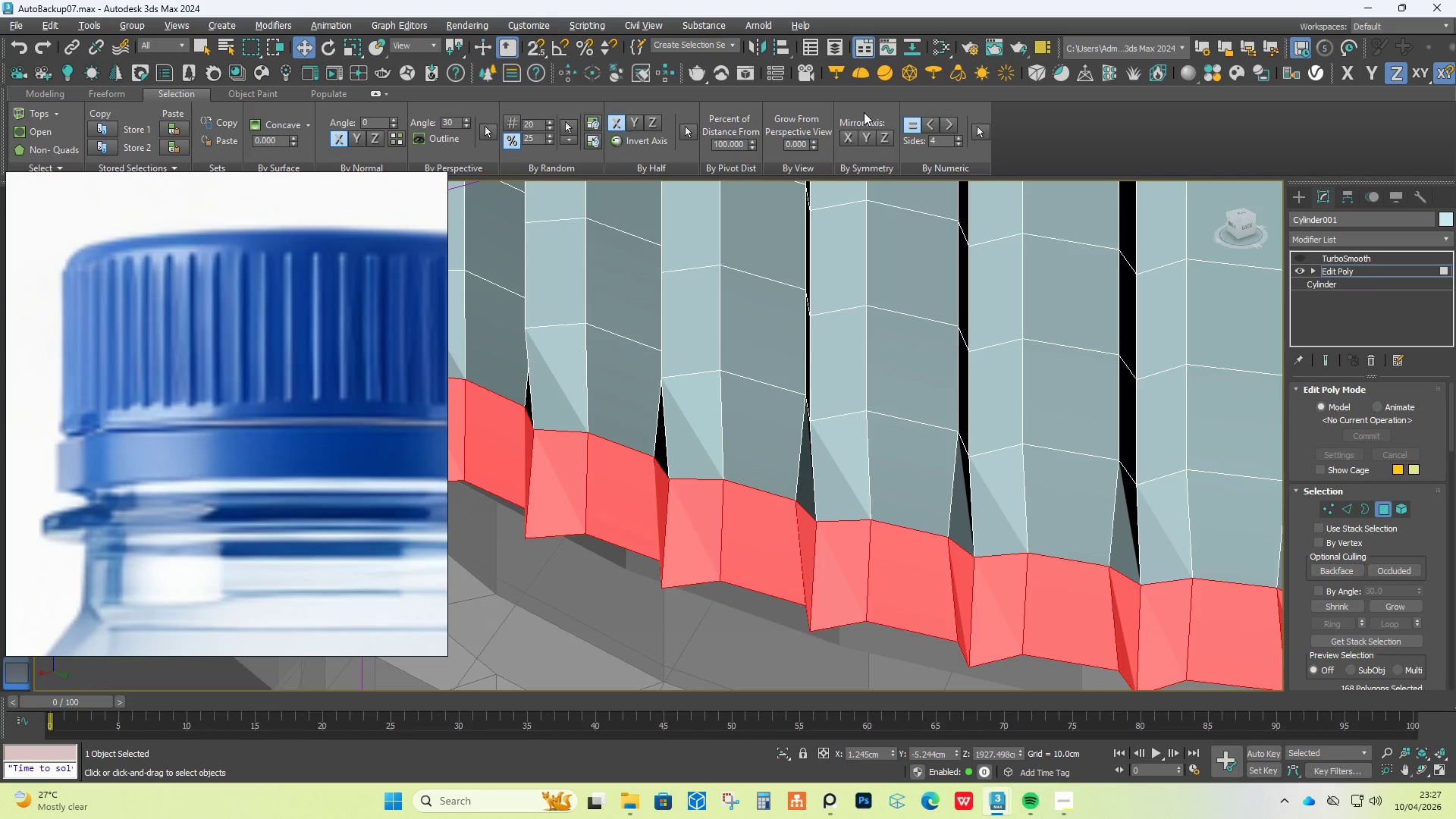 
scroll: coordinate [832, 554], scroll_direction: down, amount: 4.0
 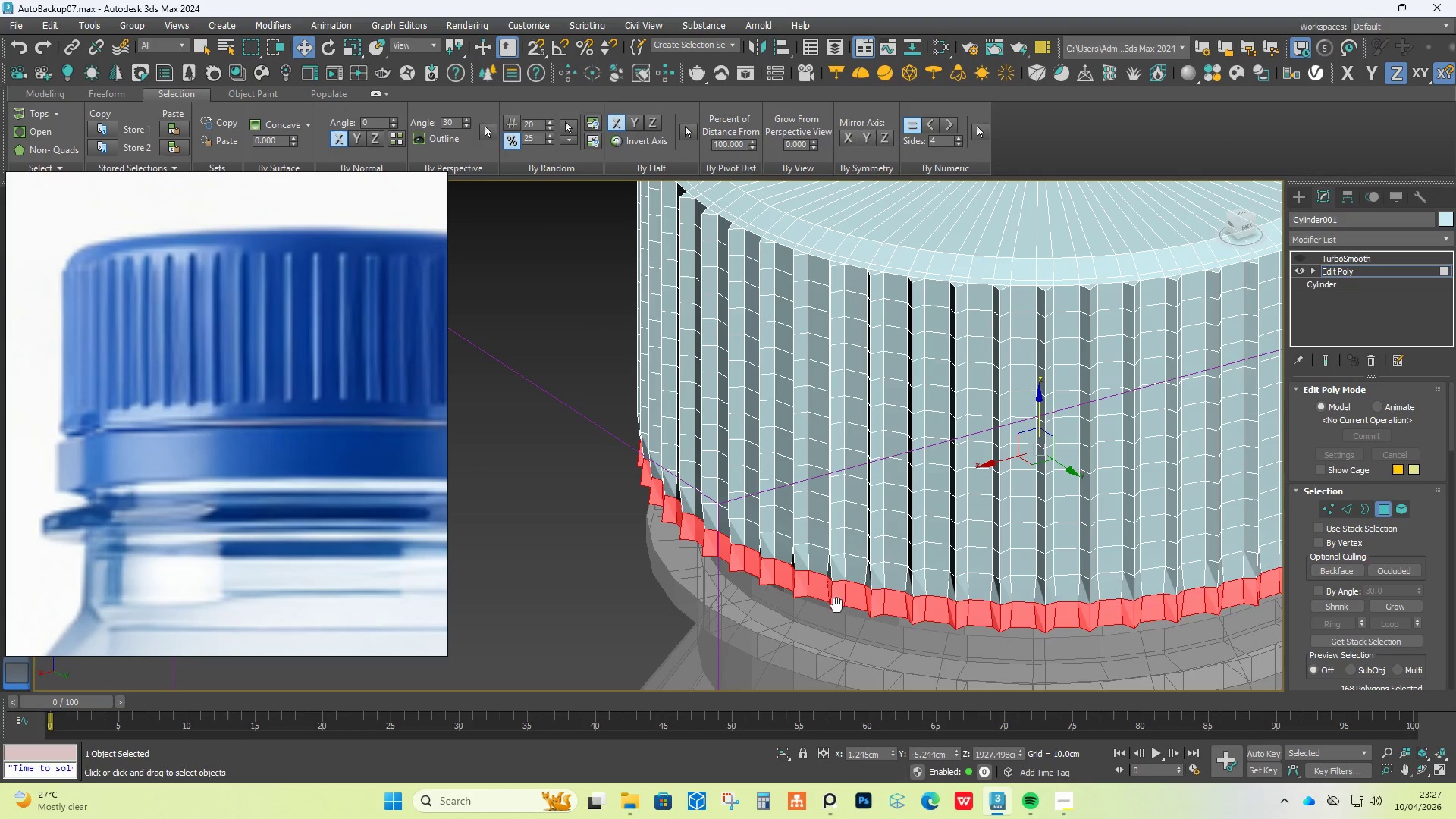 
scroll: coordinate [839, 604], scroll_direction: up, amount: 4.0
 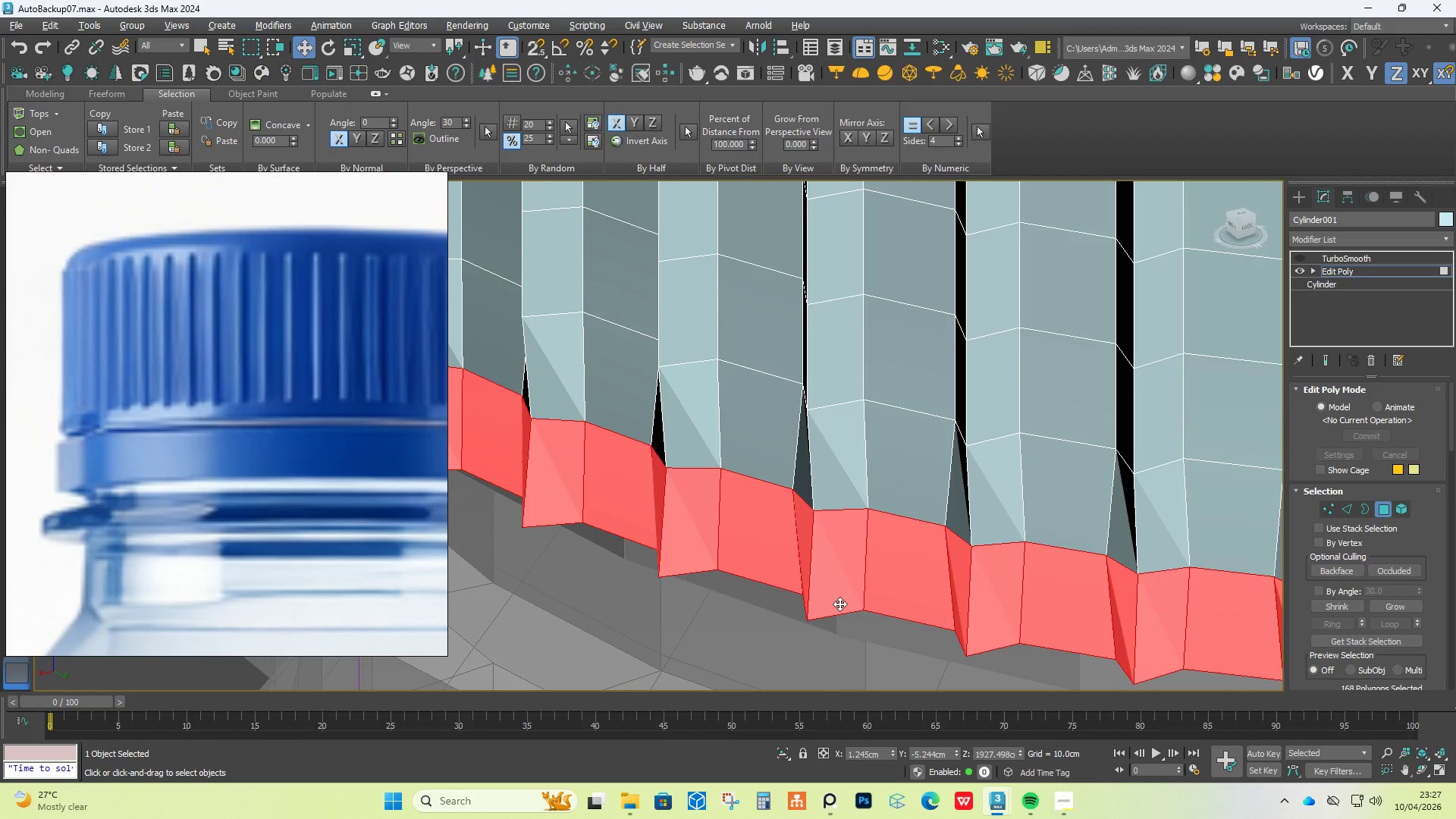 
key(Control+Z)
 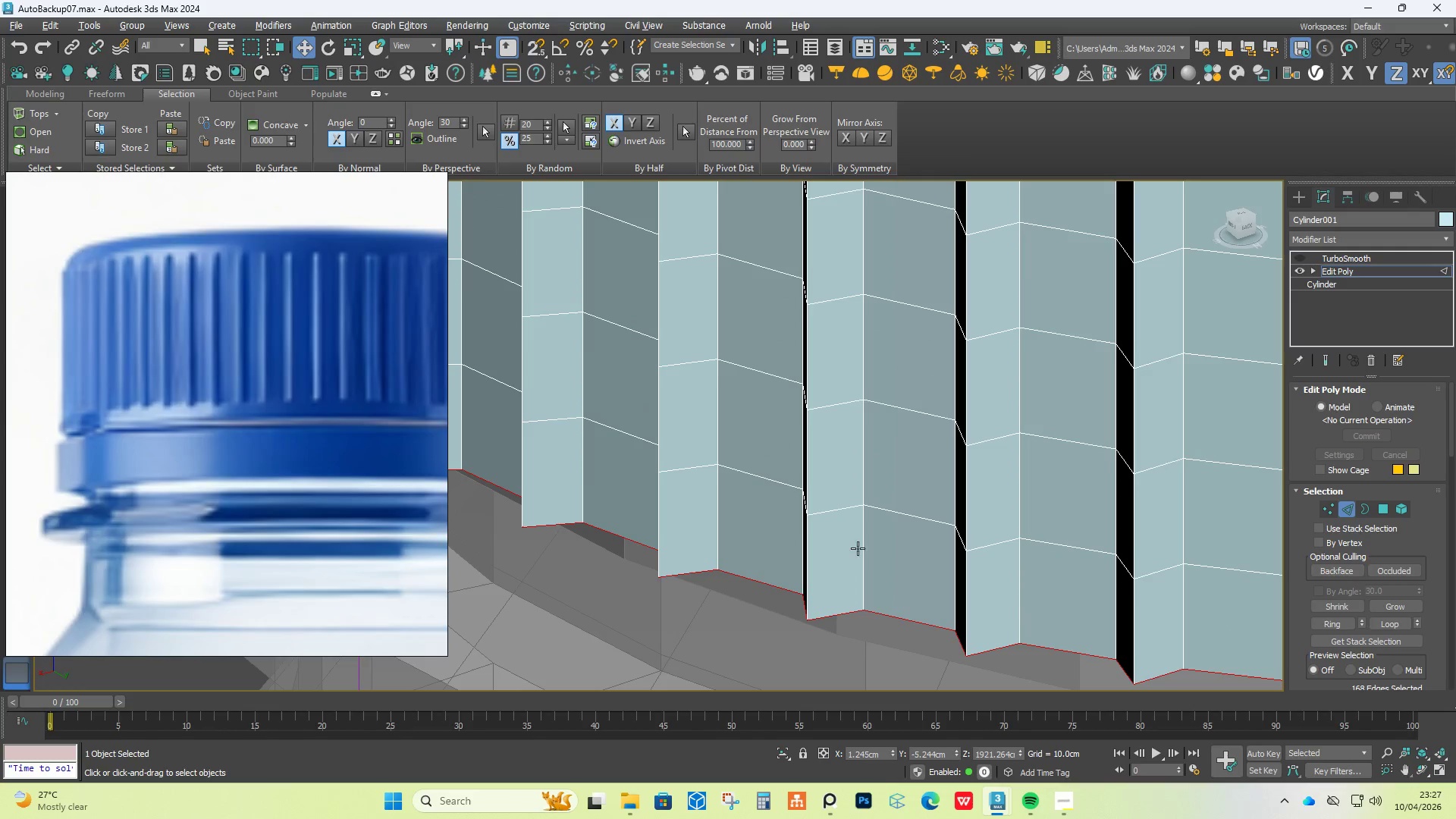 
left_click([808, 550])
 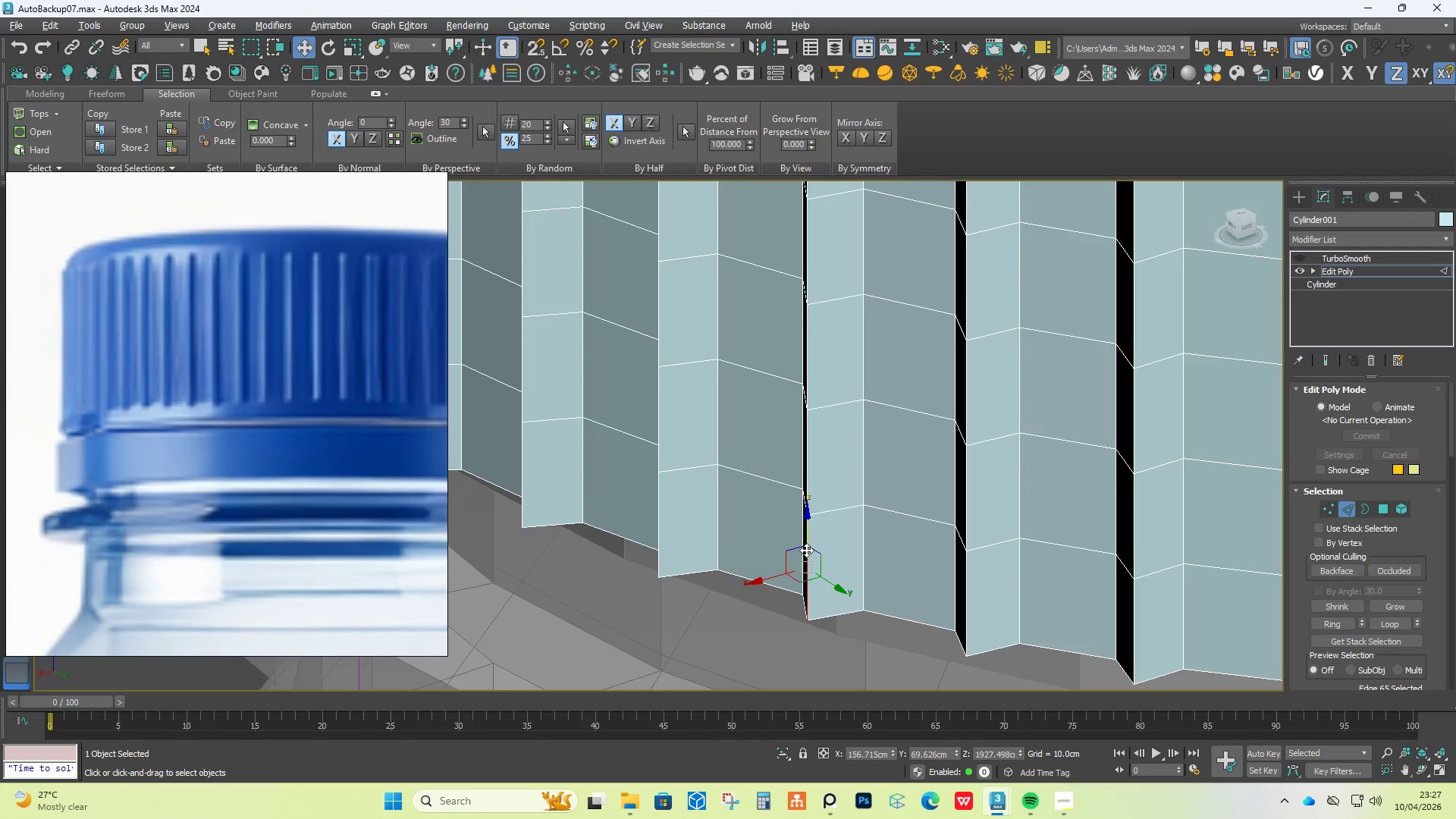 
key(Control+Backspace)
 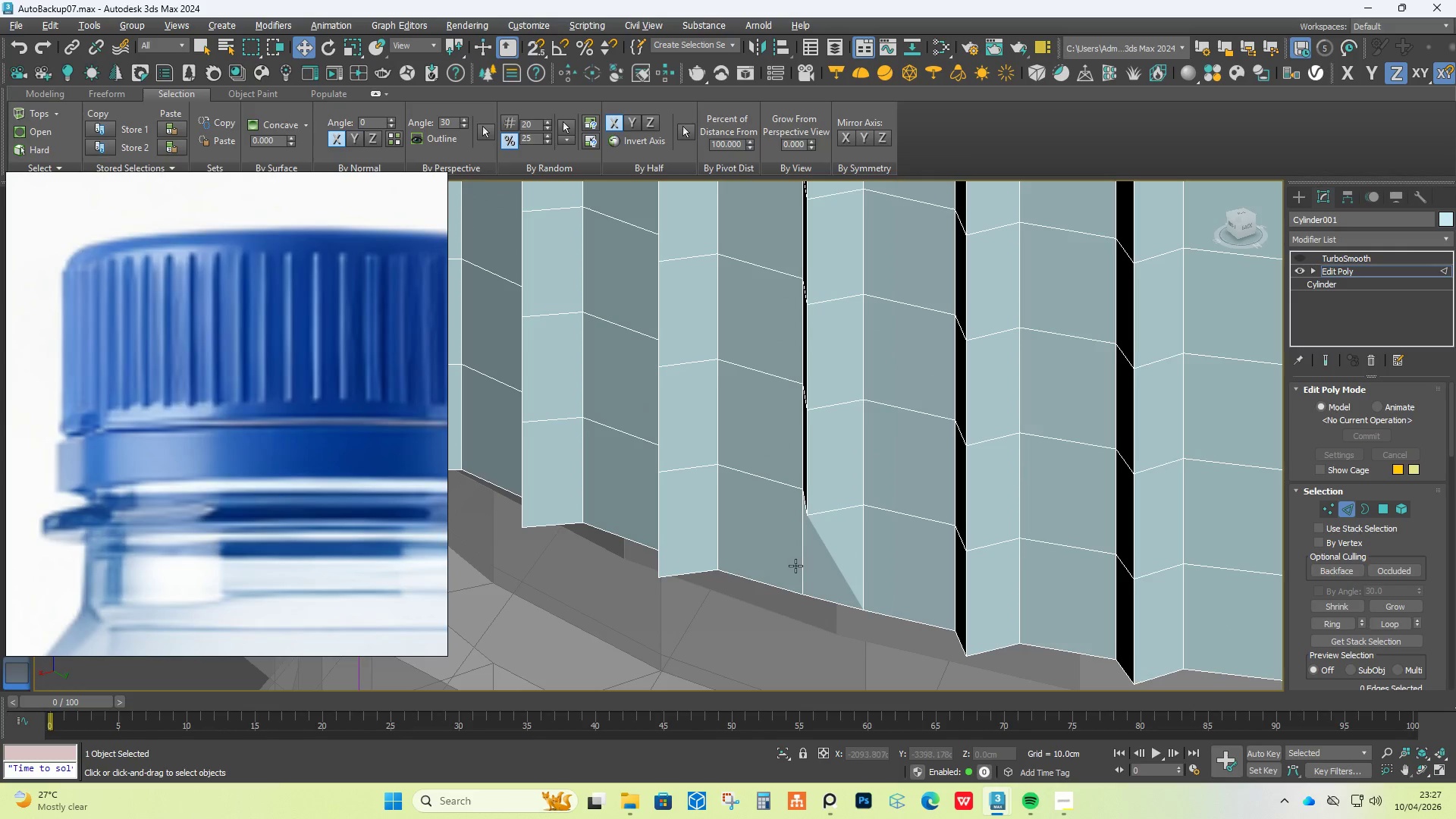 
hold_key(key=AltLeft, duration=0.98)
 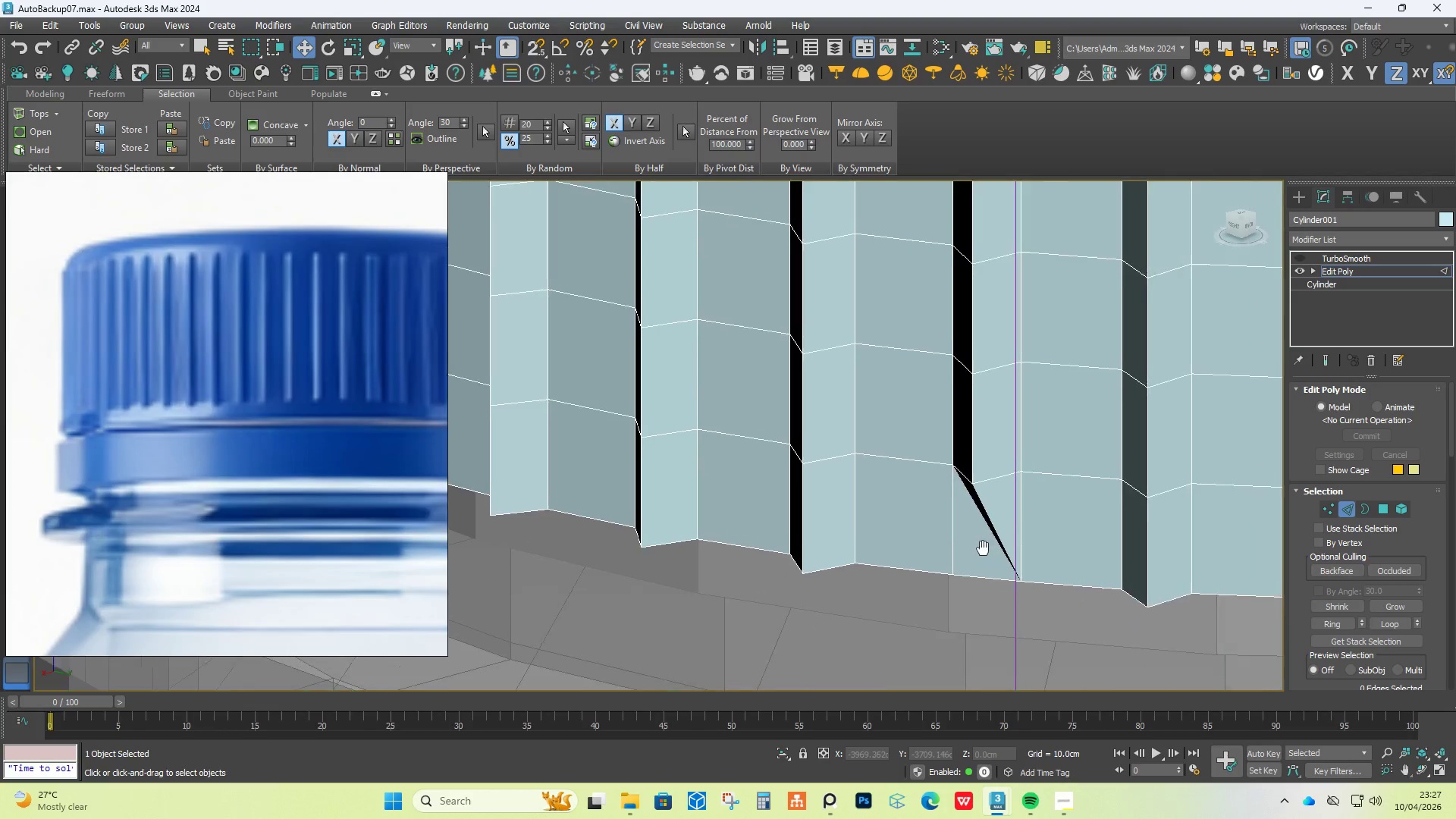 
hold_key(key=ControlLeft, duration=0.58)
 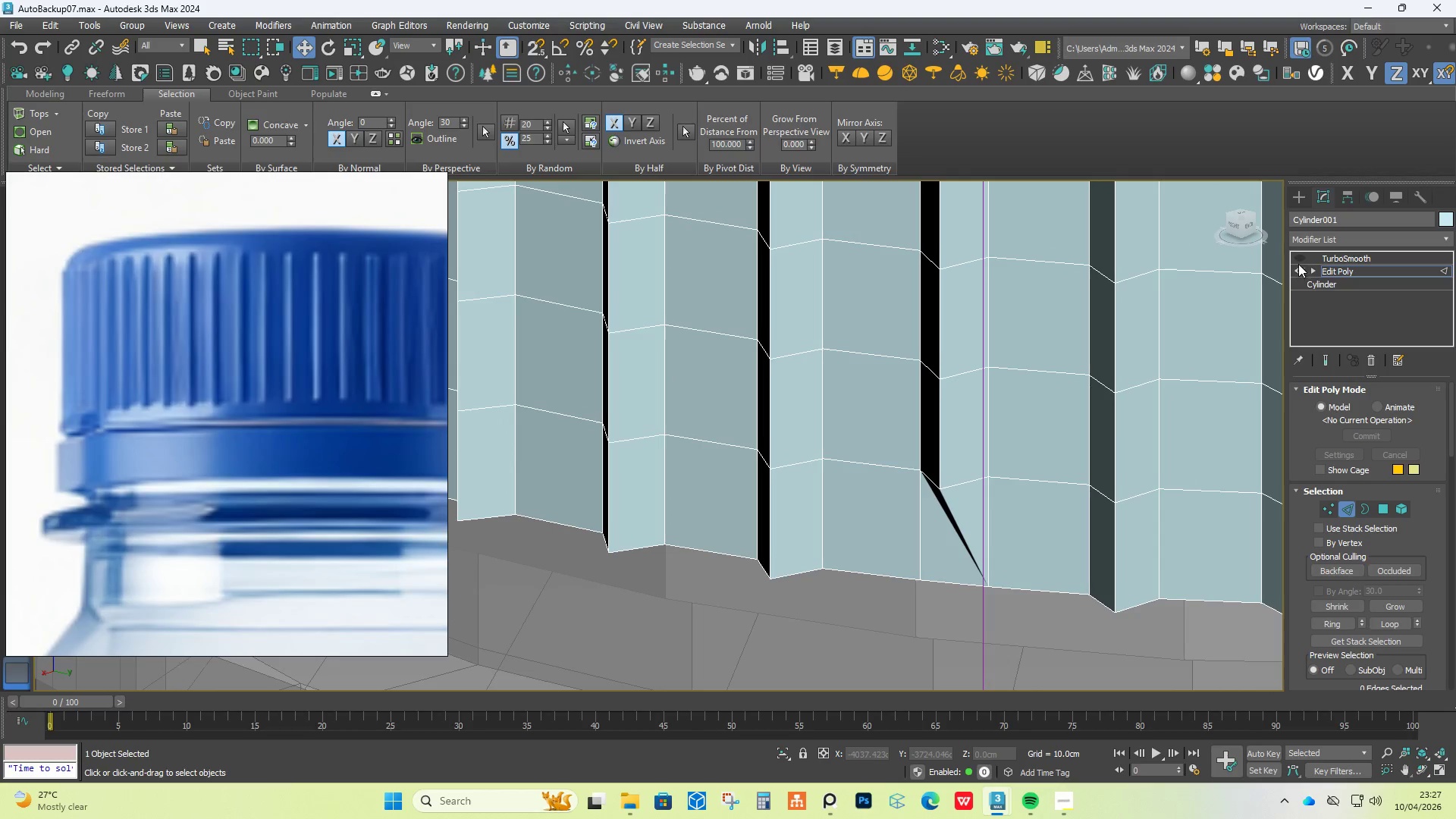 
left_click([1298, 257])
 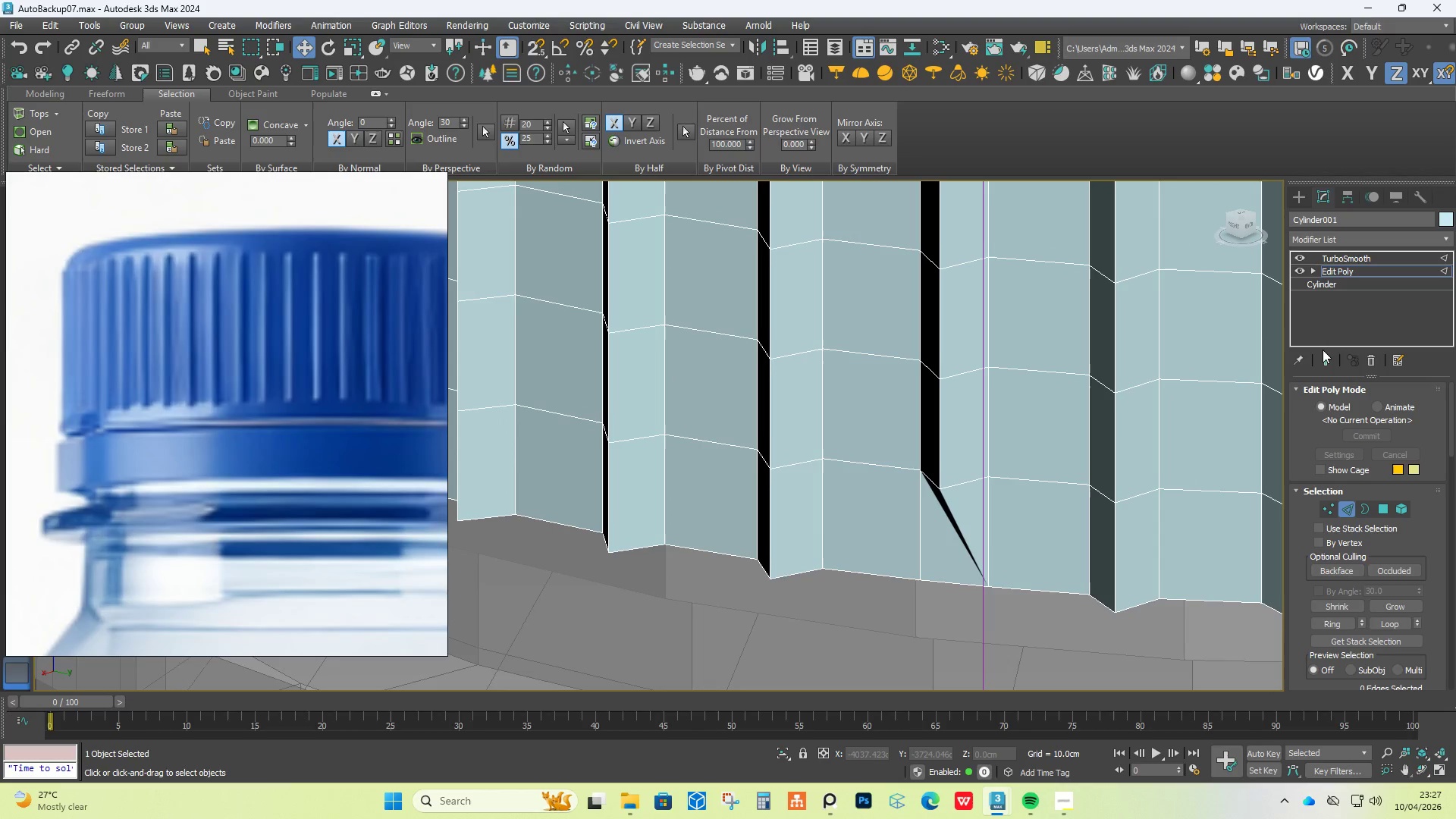 
left_click([1327, 355])
 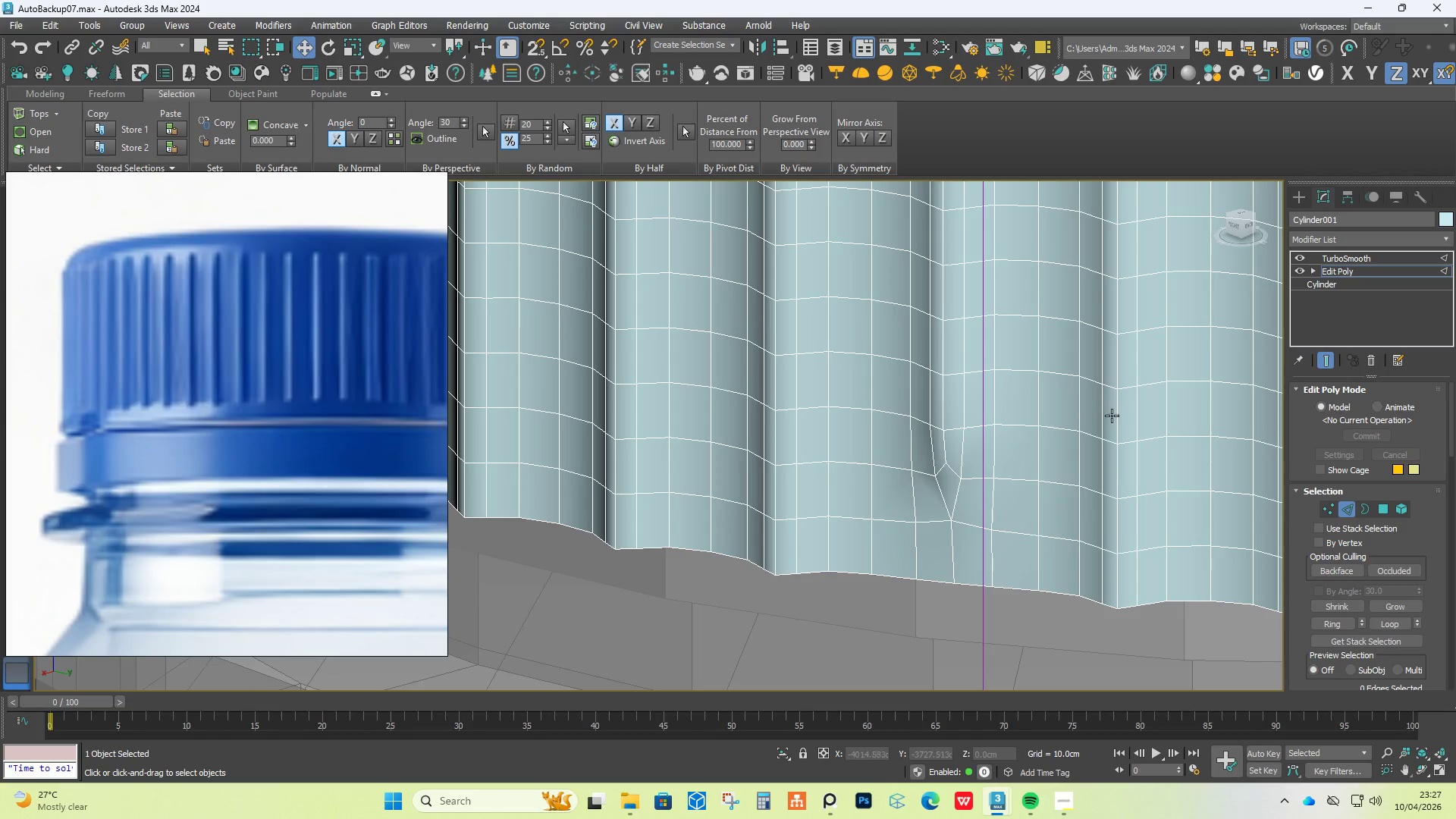 
scroll: coordinate [955, 506], scroll_direction: up, amount: 1.0
 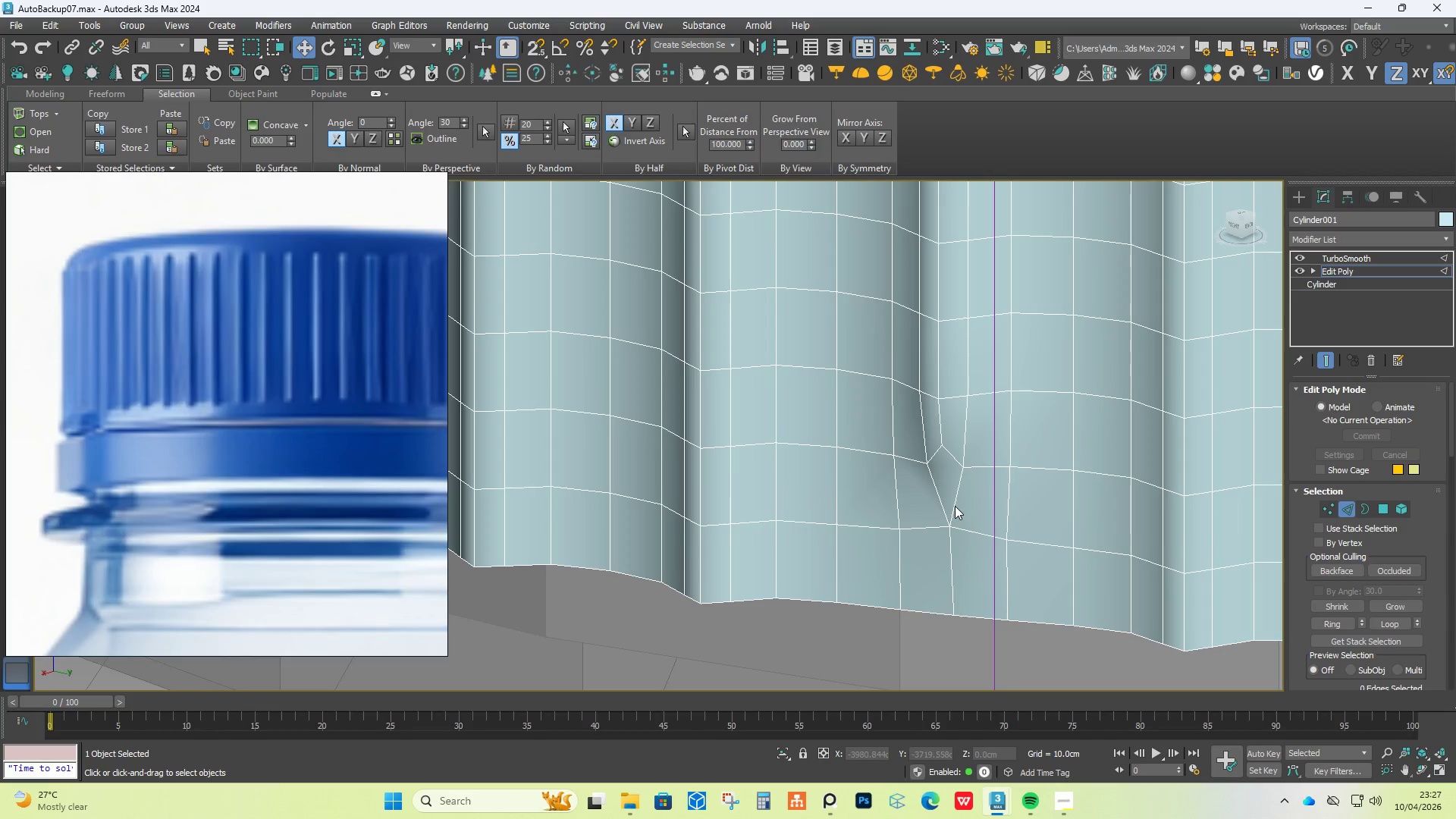 
key(F4)
 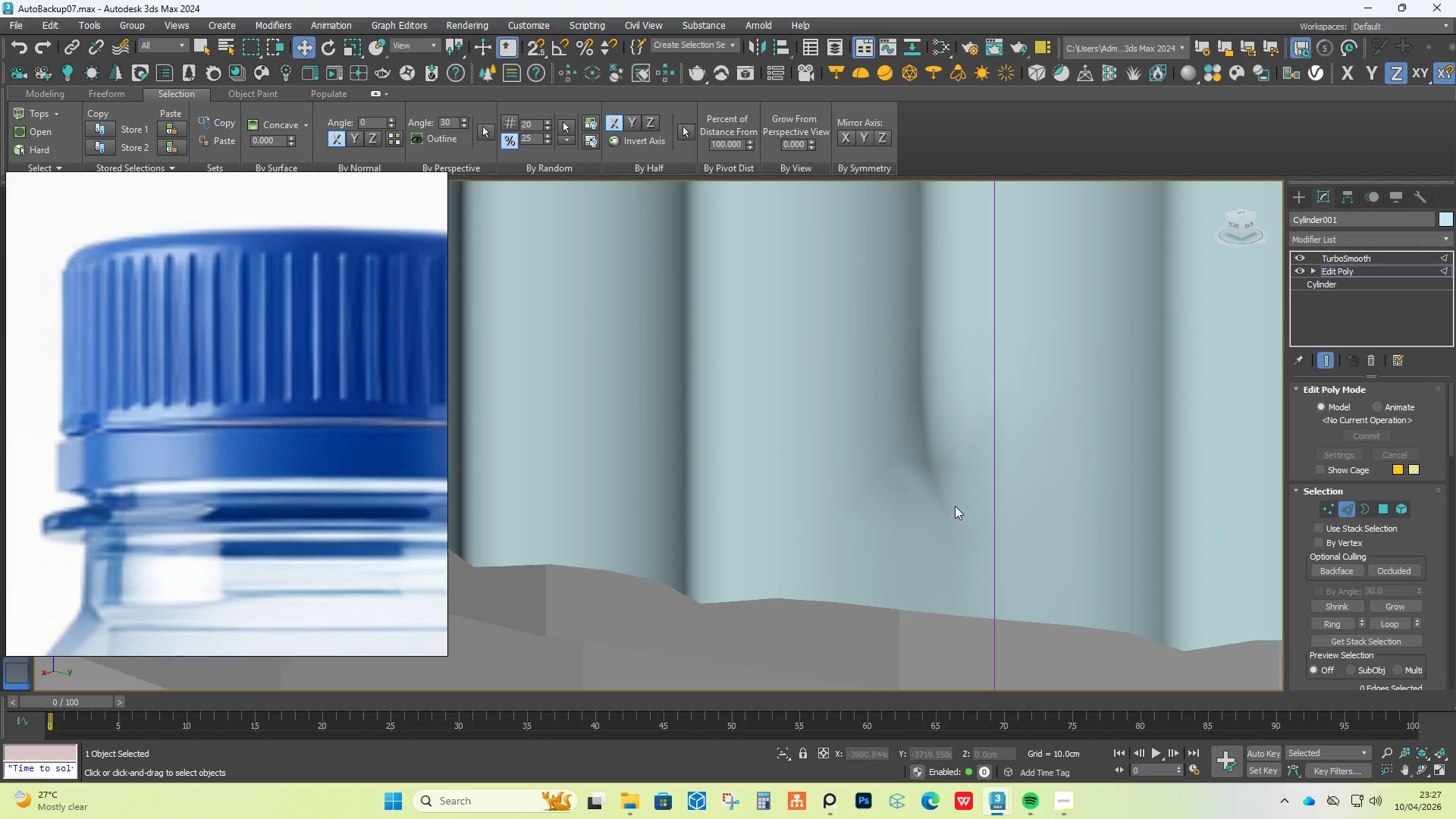 
scroll: coordinate [954, 506], scroll_direction: down, amount: 5.0
 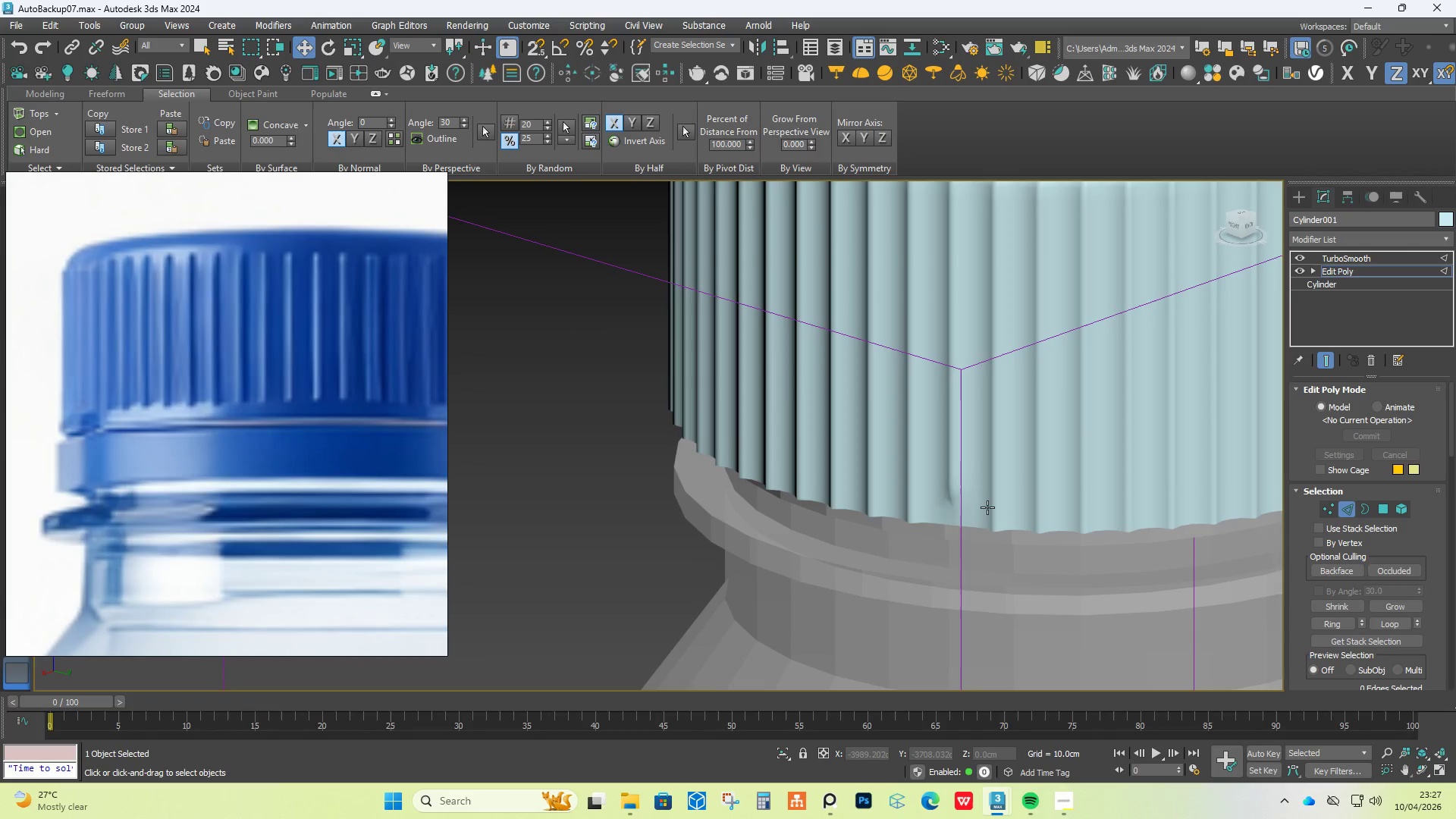 
hold_key(key=AltLeft, duration=1.5)
 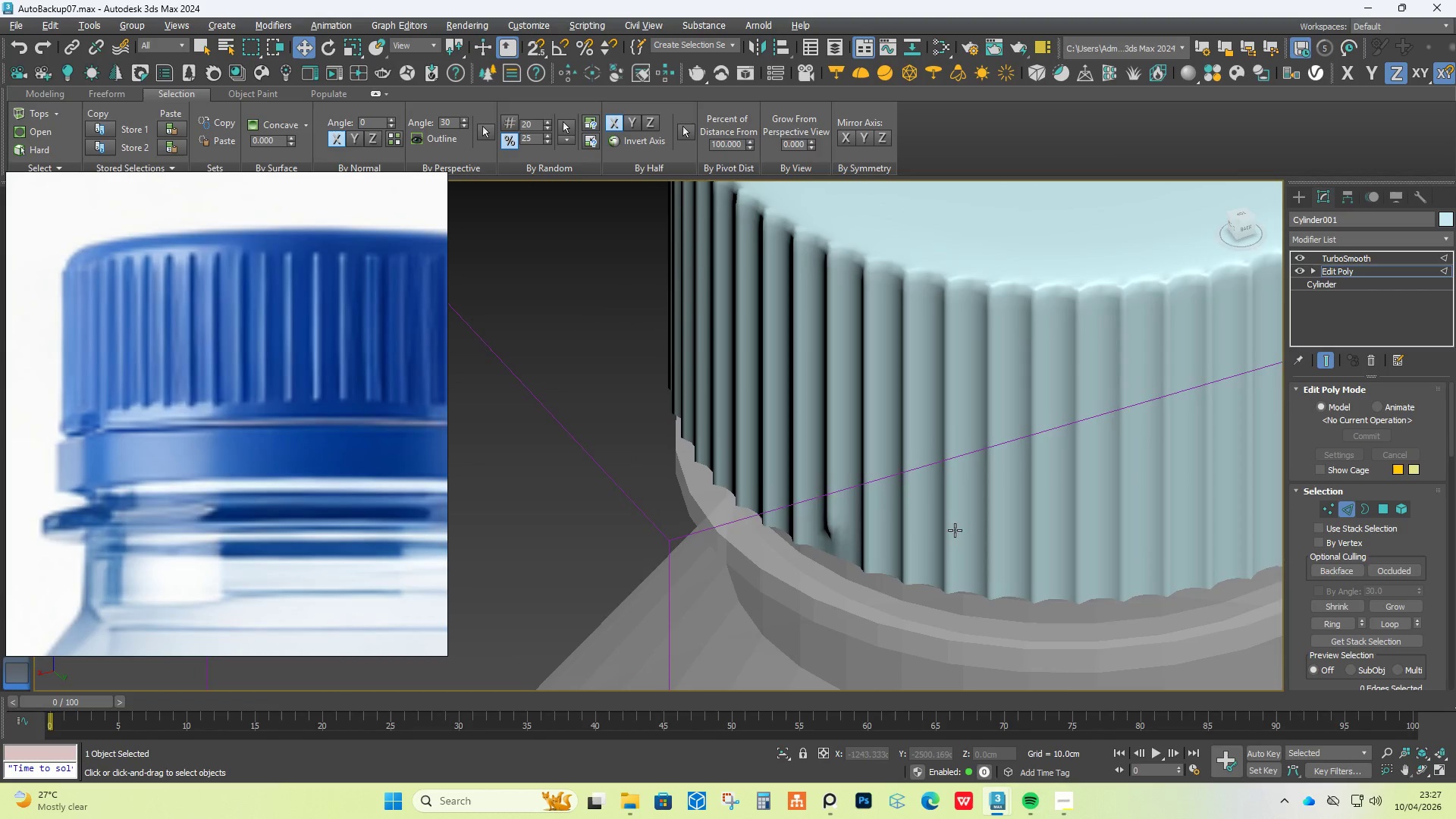 
hold_key(key=AltLeft, duration=1.52)
 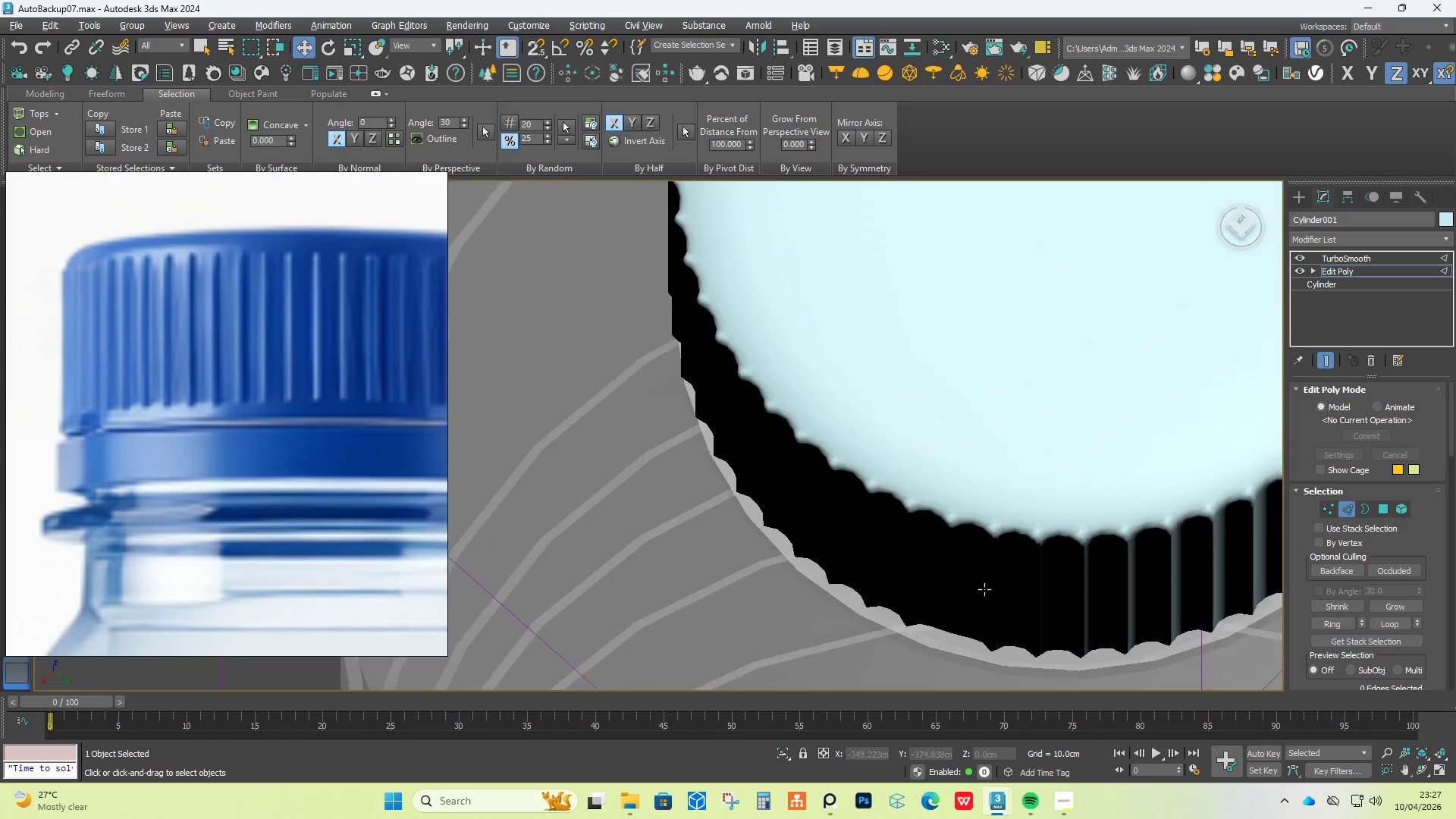 
hold_key(key=AltLeft, duration=1.51)
 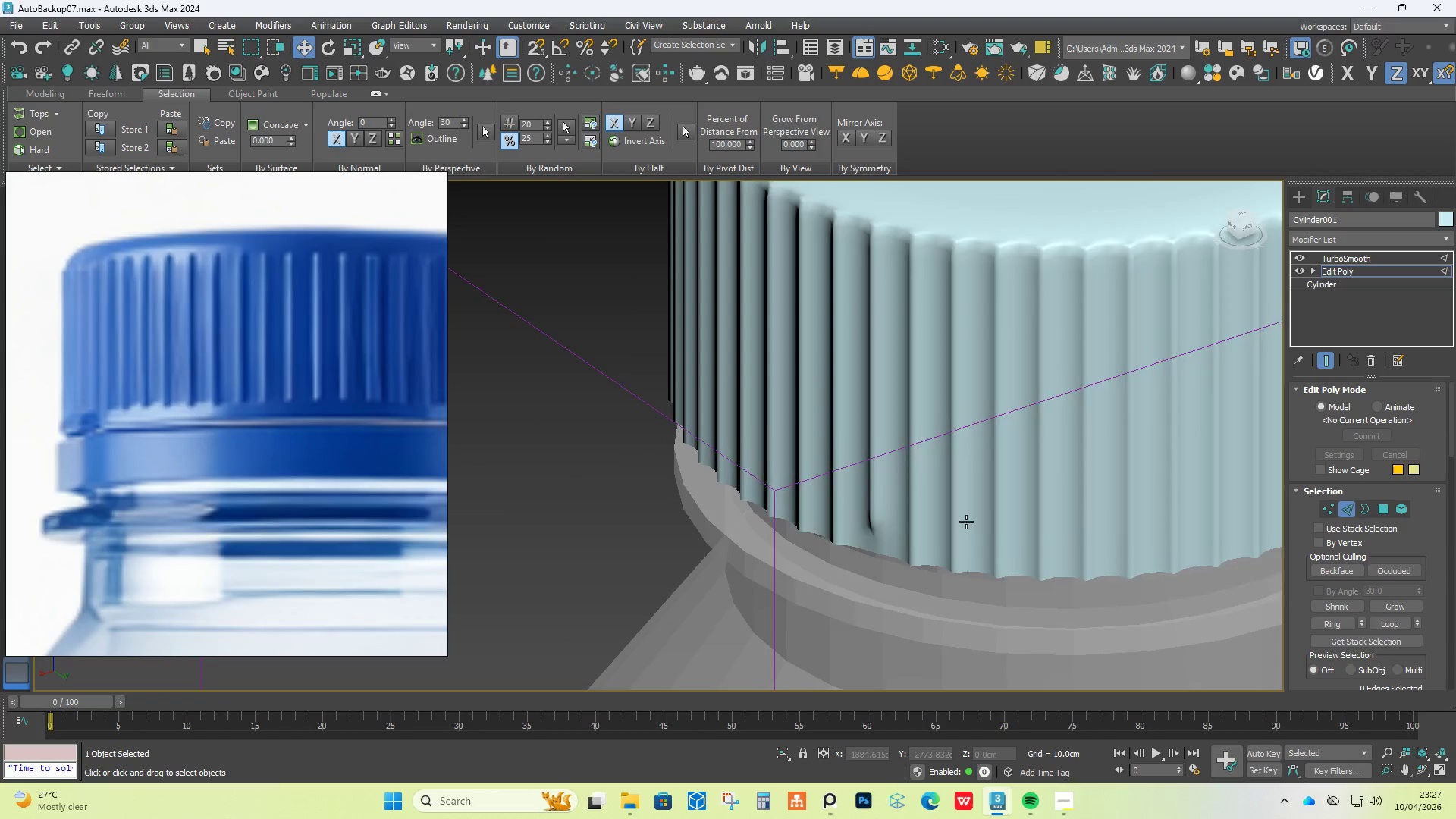 
hold_key(key=AltLeft, duration=1.41)
 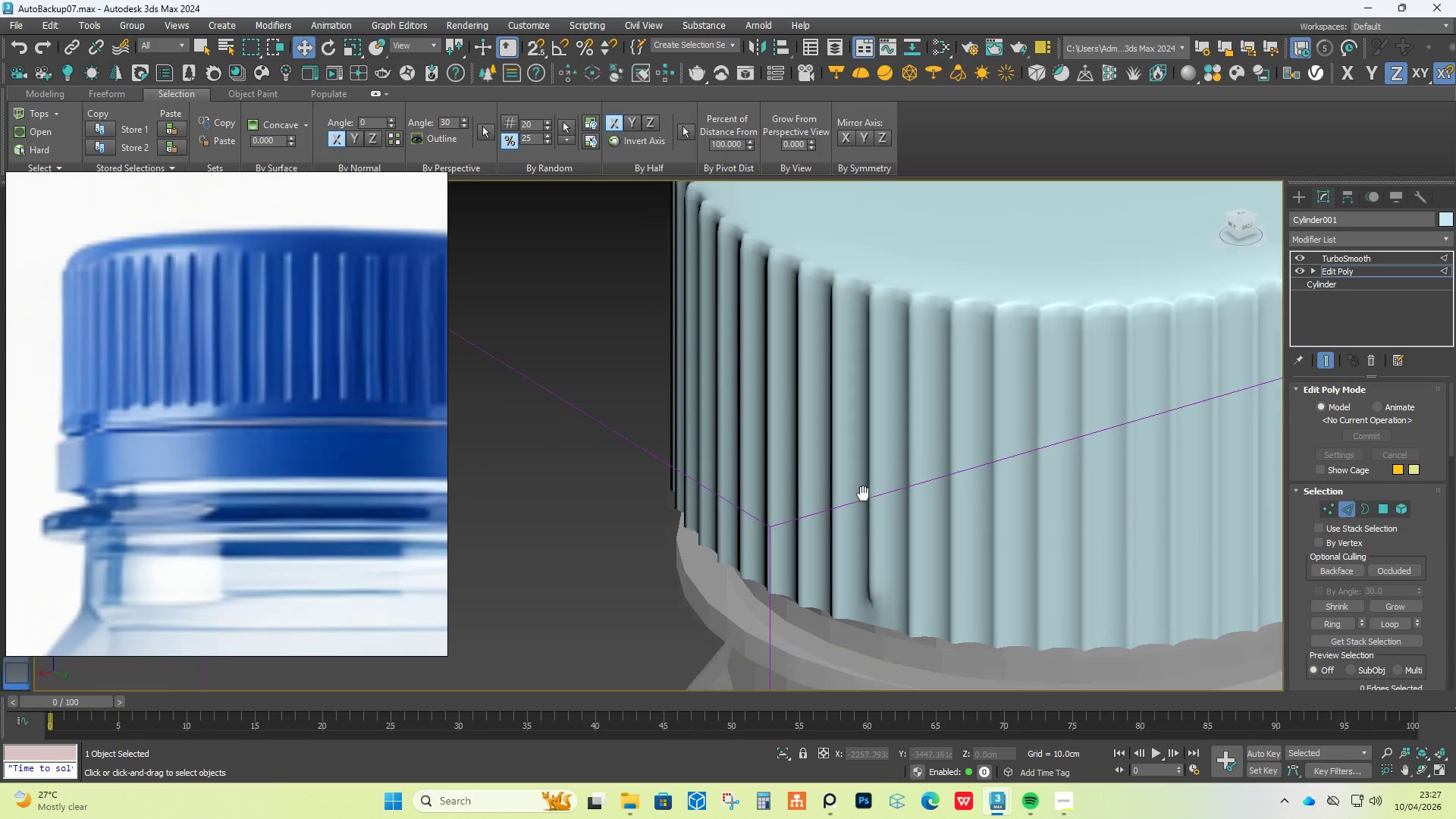 
scroll: coordinate [894, 522], scroll_direction: up, amount: 1.0
 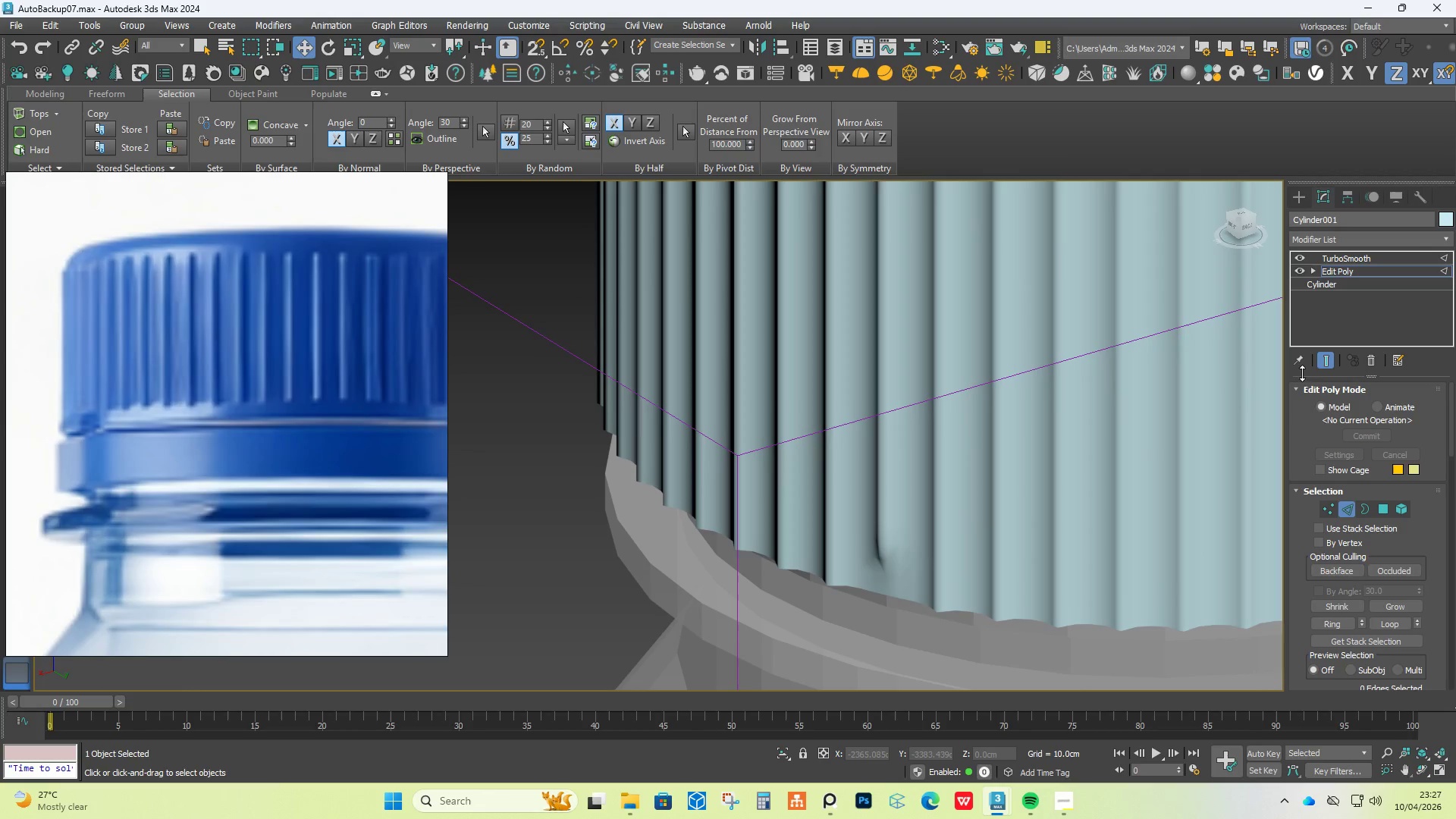 
left_click([1323, 362])
 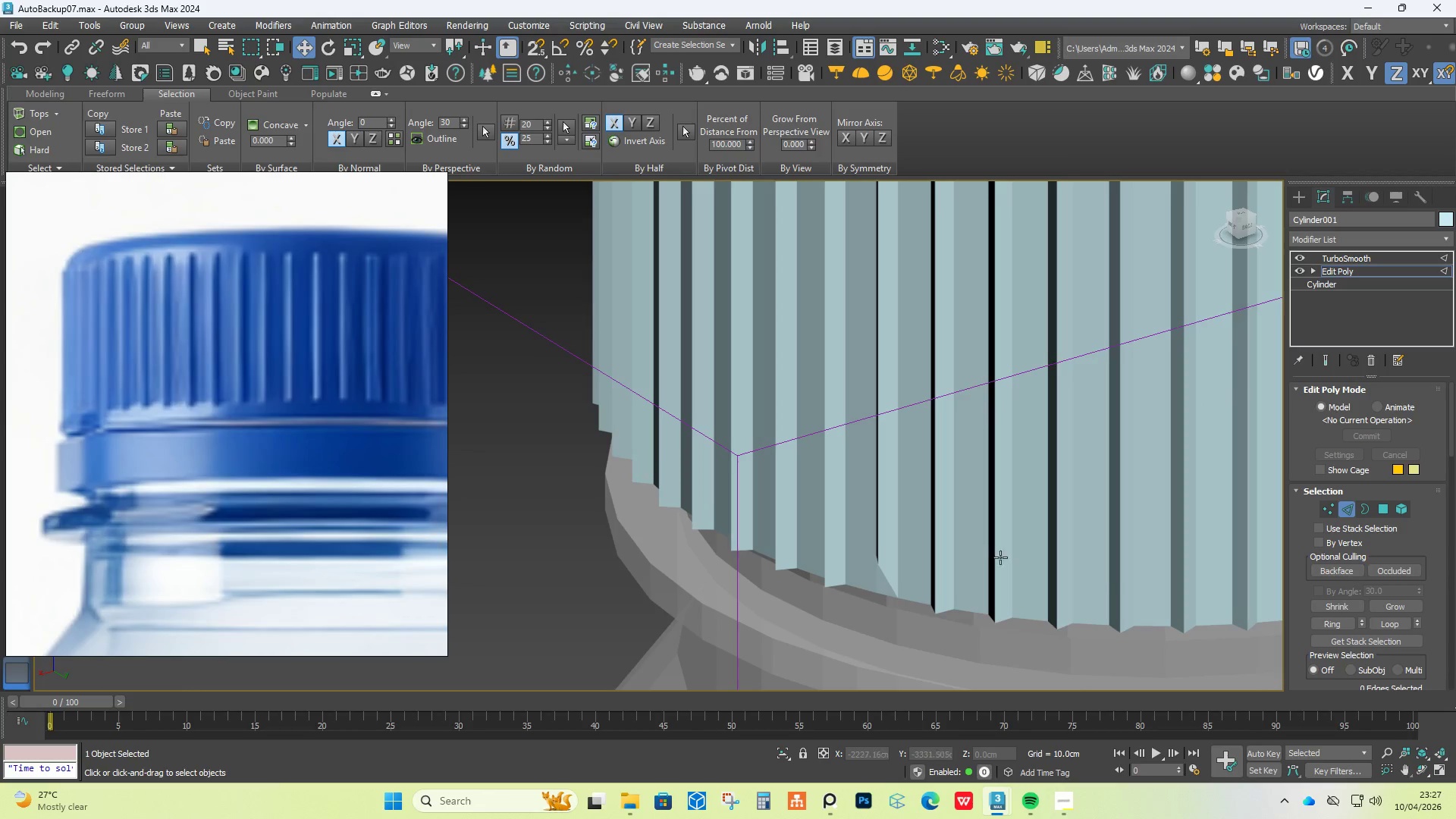 
scroll: coordinate [886, 585], scroll_direction: up, amount: 3.0
 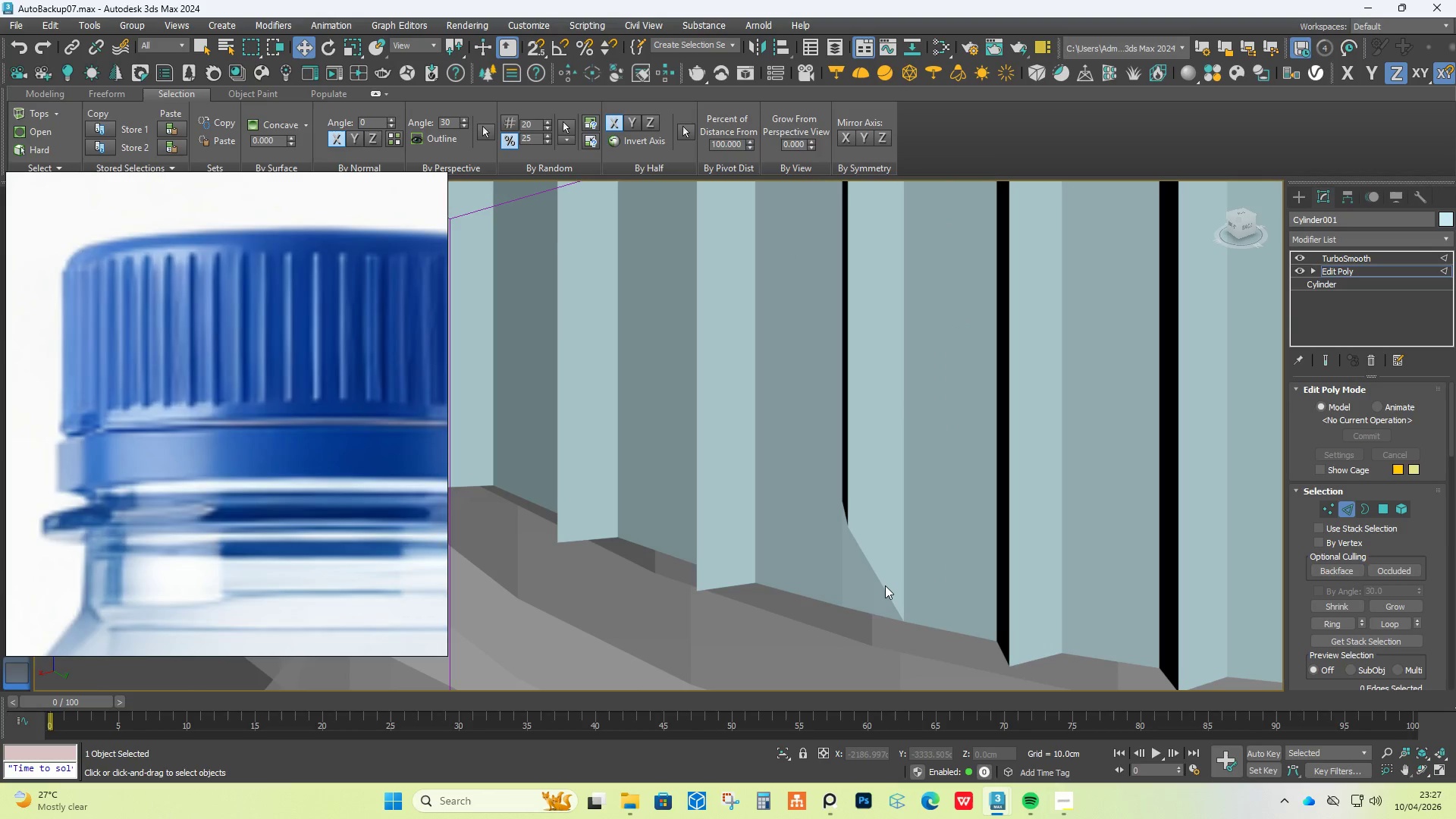 
key(F4)
 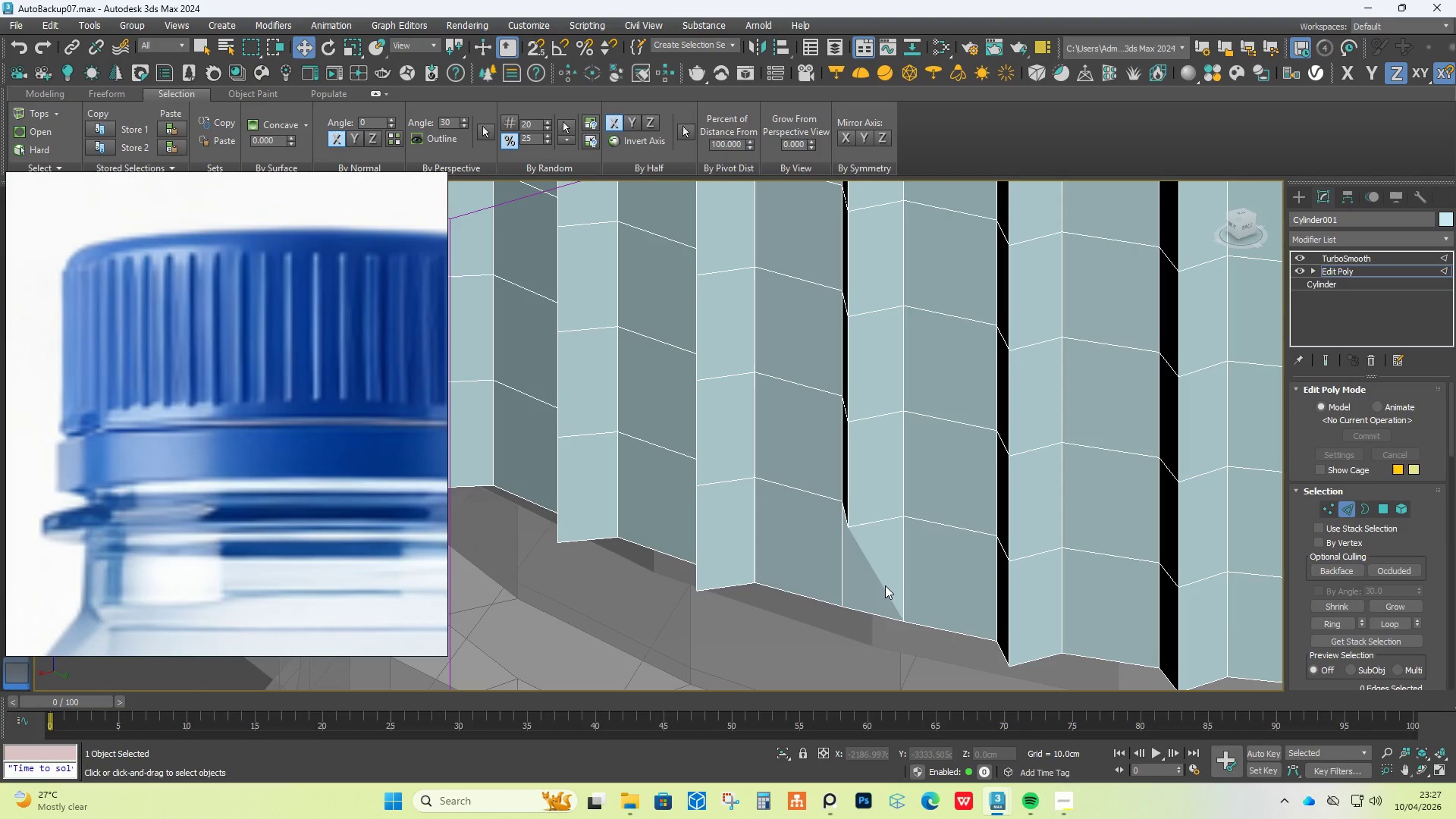 
hold_key(key=AltLeft, duration=0.94)
 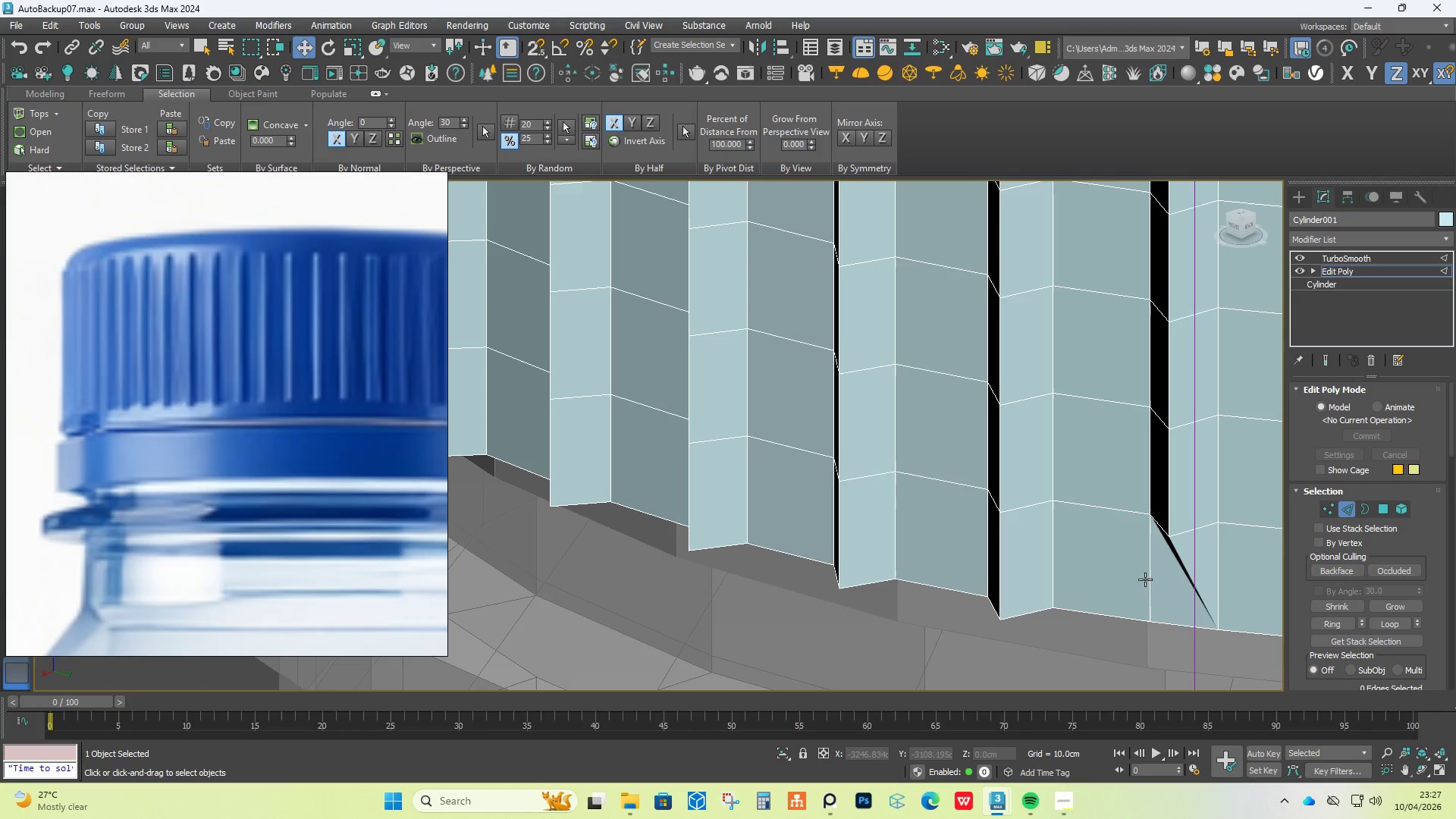 
key(Control+Z)
 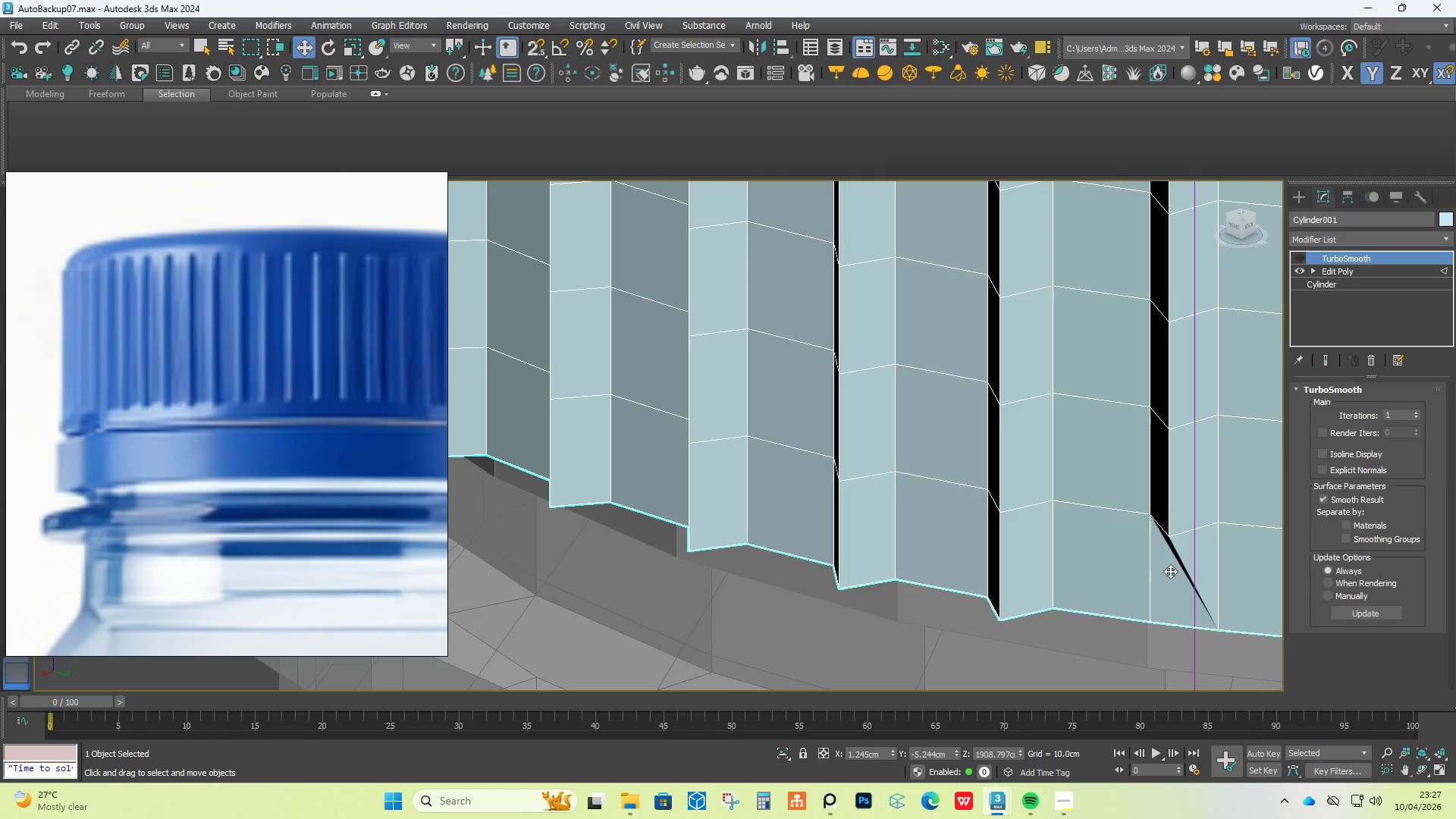 
key(Control+Z)
 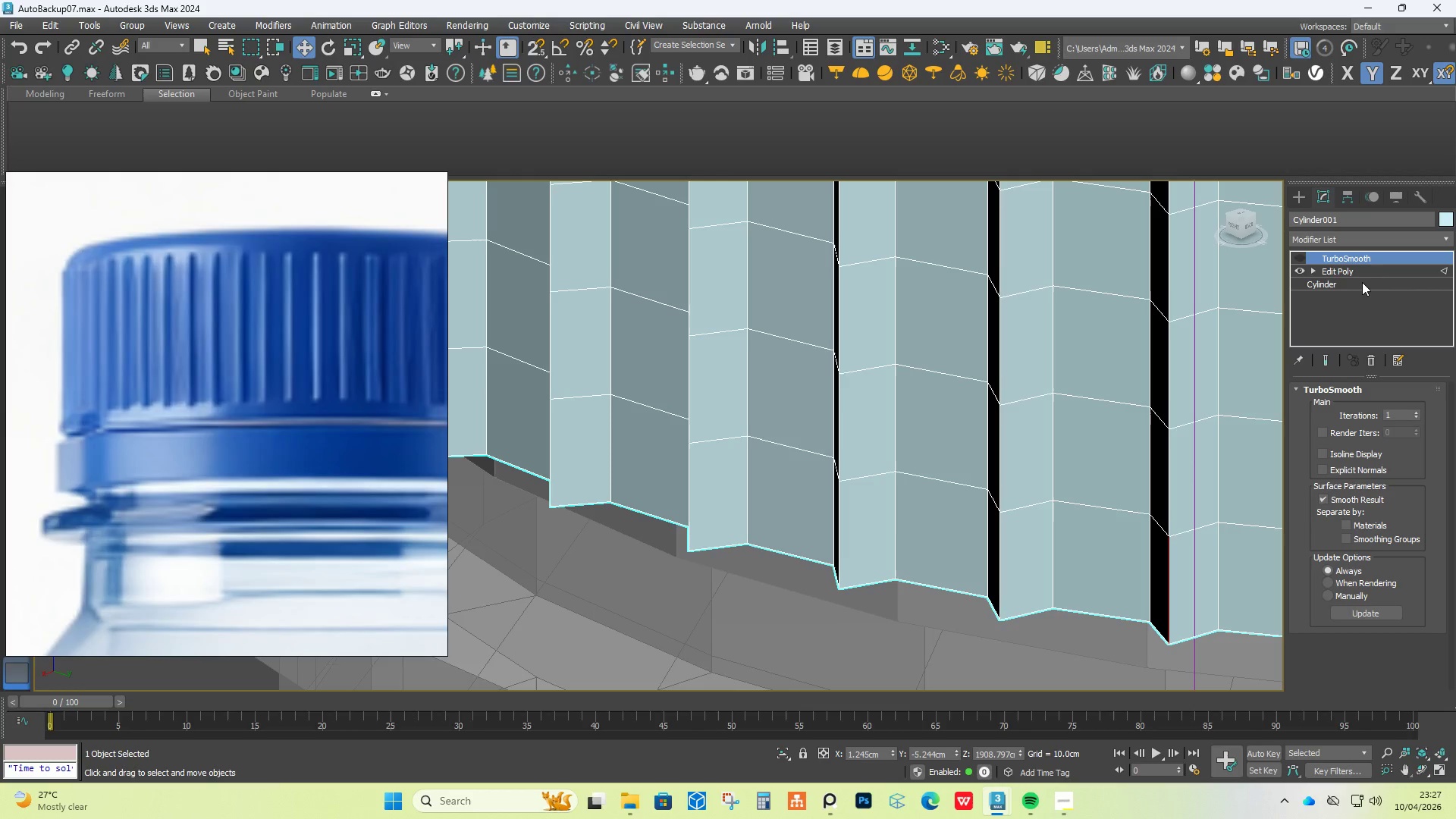 
left_click([1366, 271])
 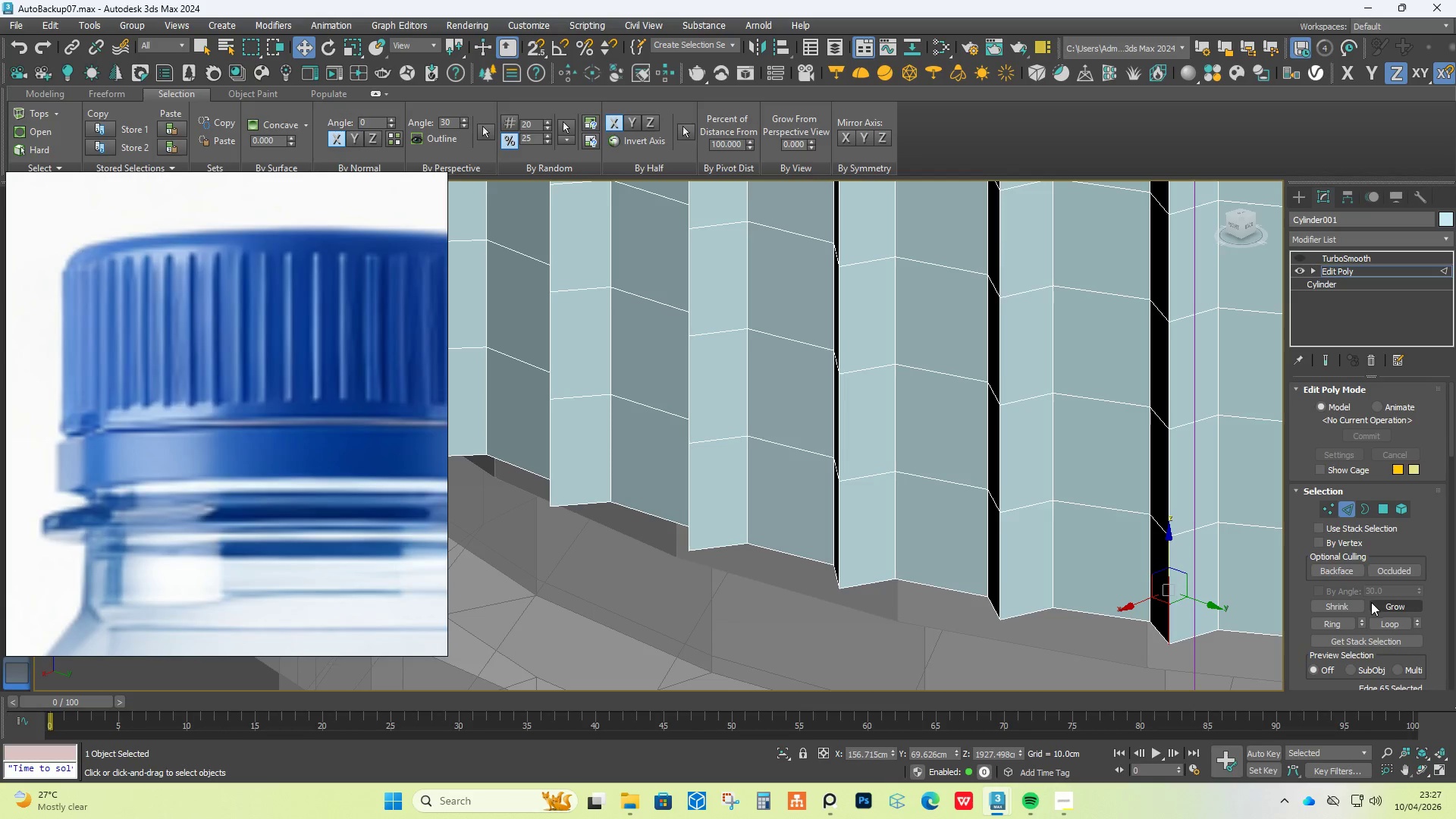 
left_click([1334, 620])
 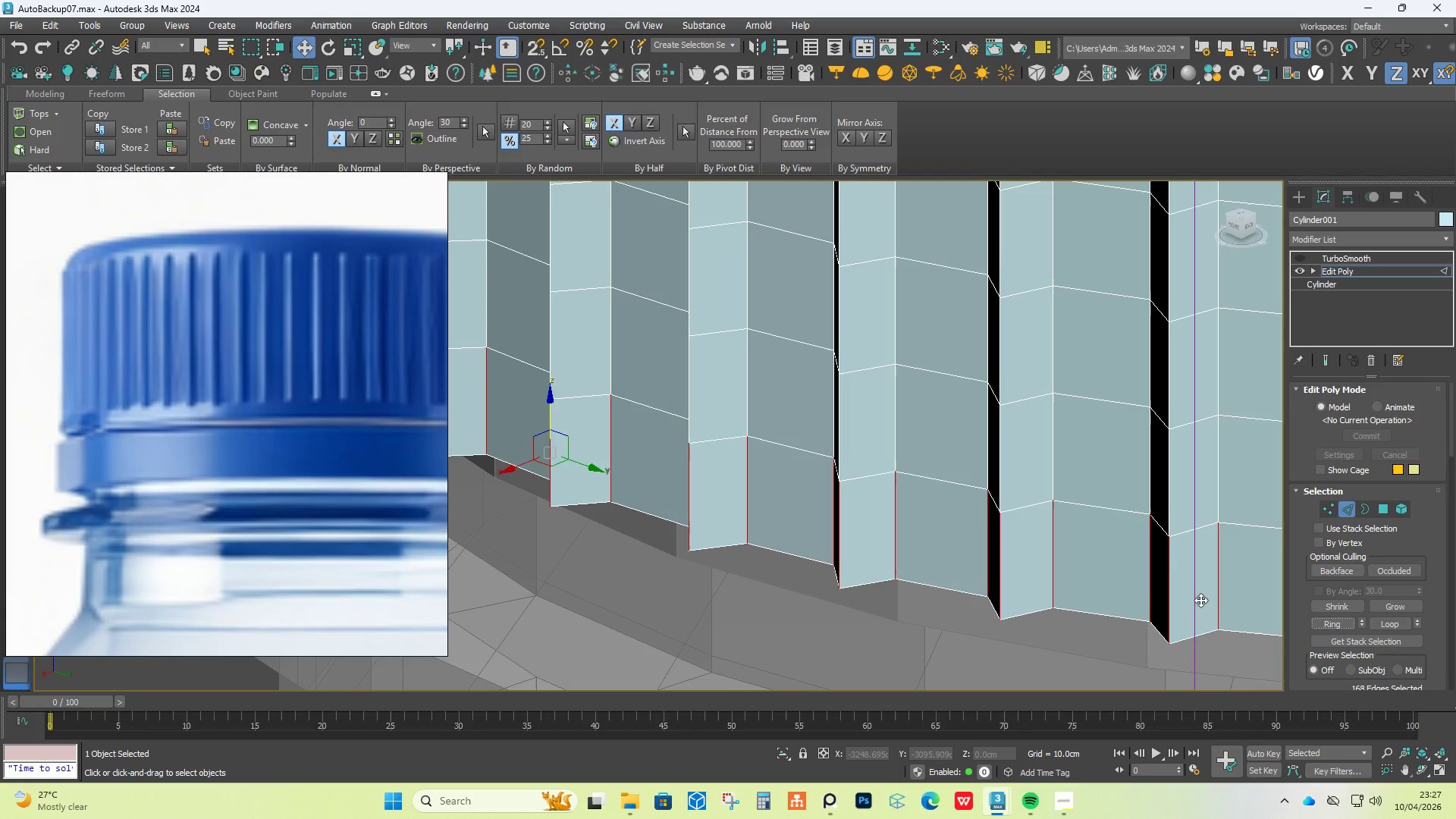 
key(Control+Backspace)
 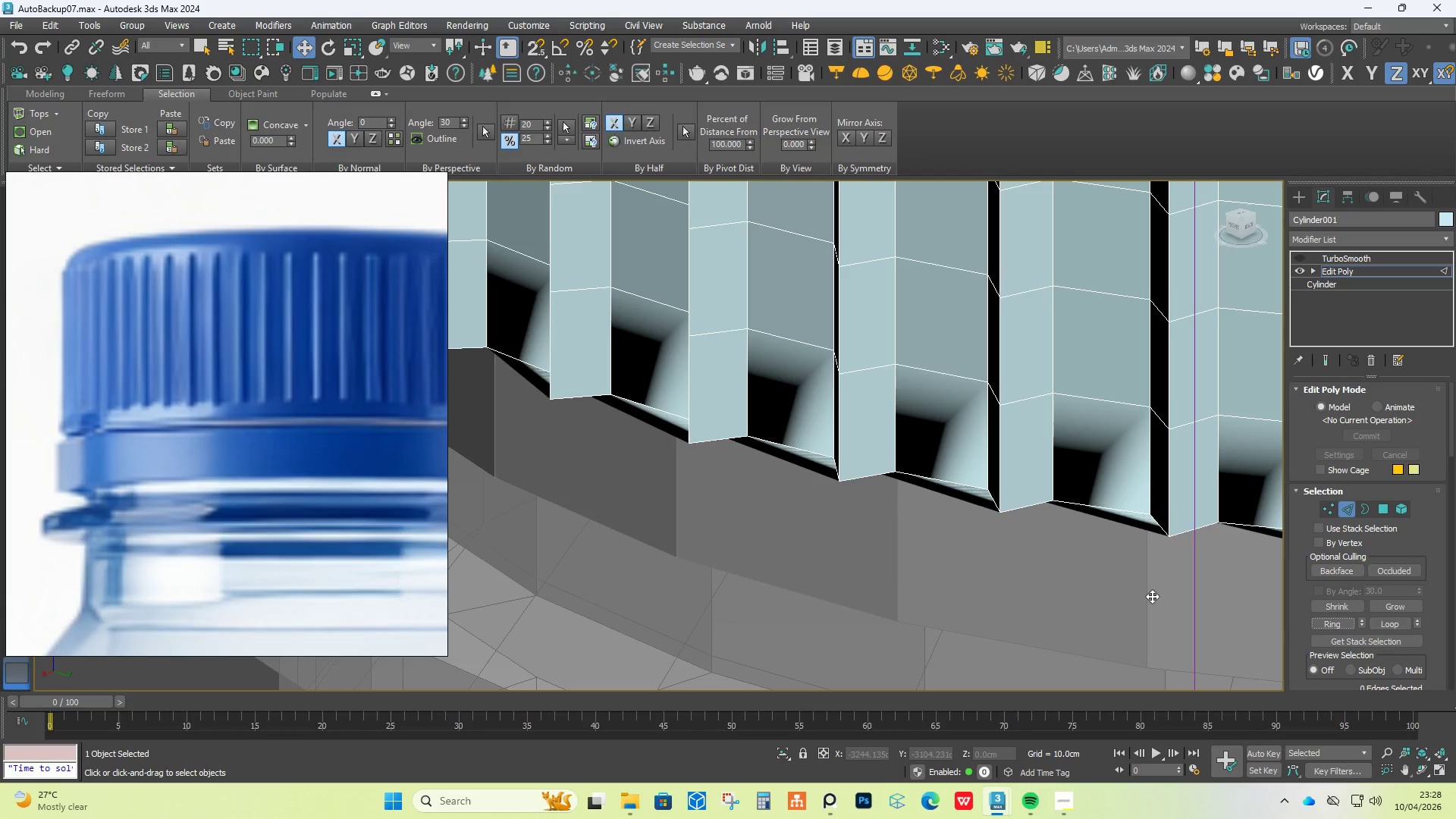 
key(Control+Z)
 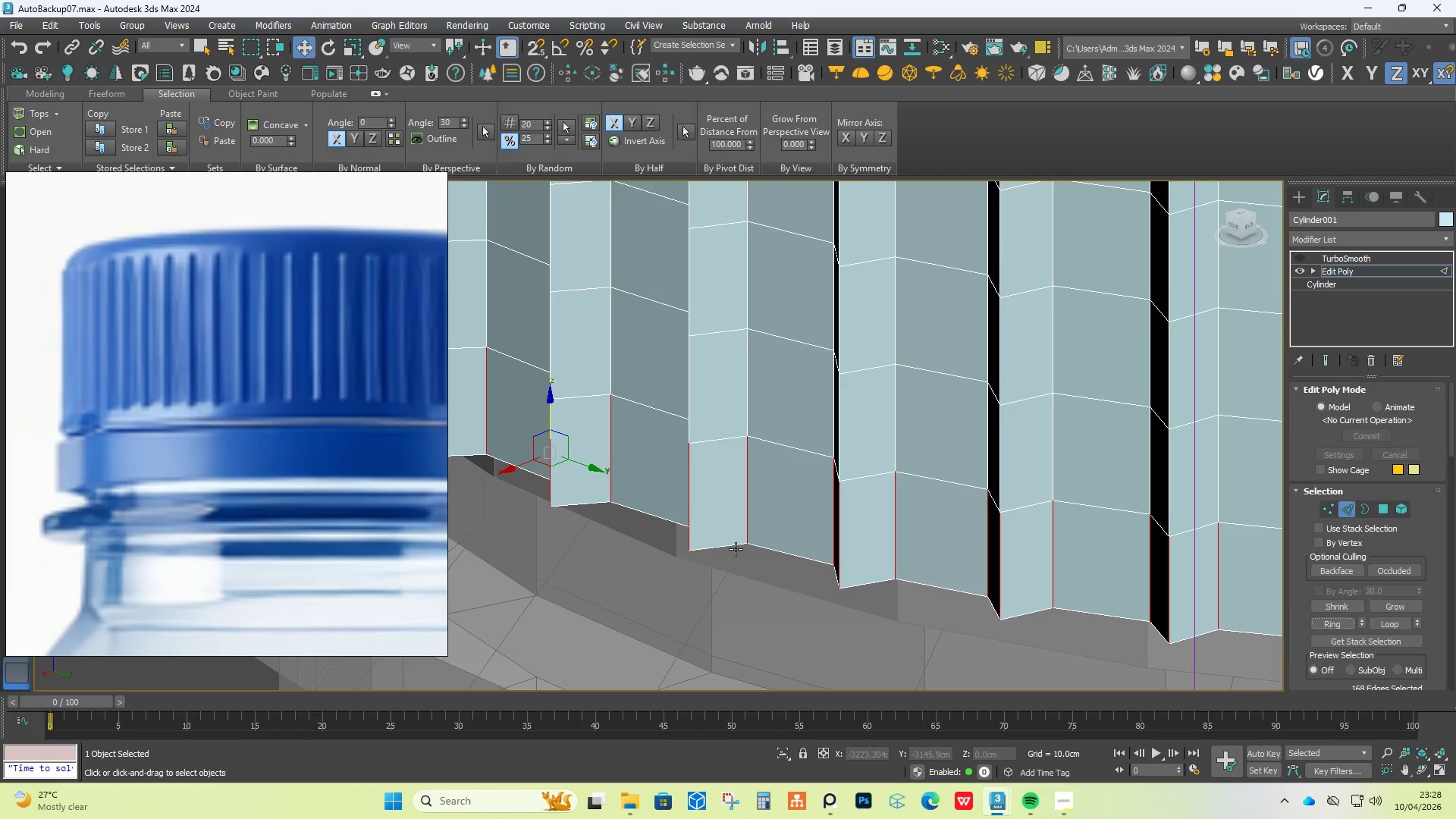 
key(Backspace)
 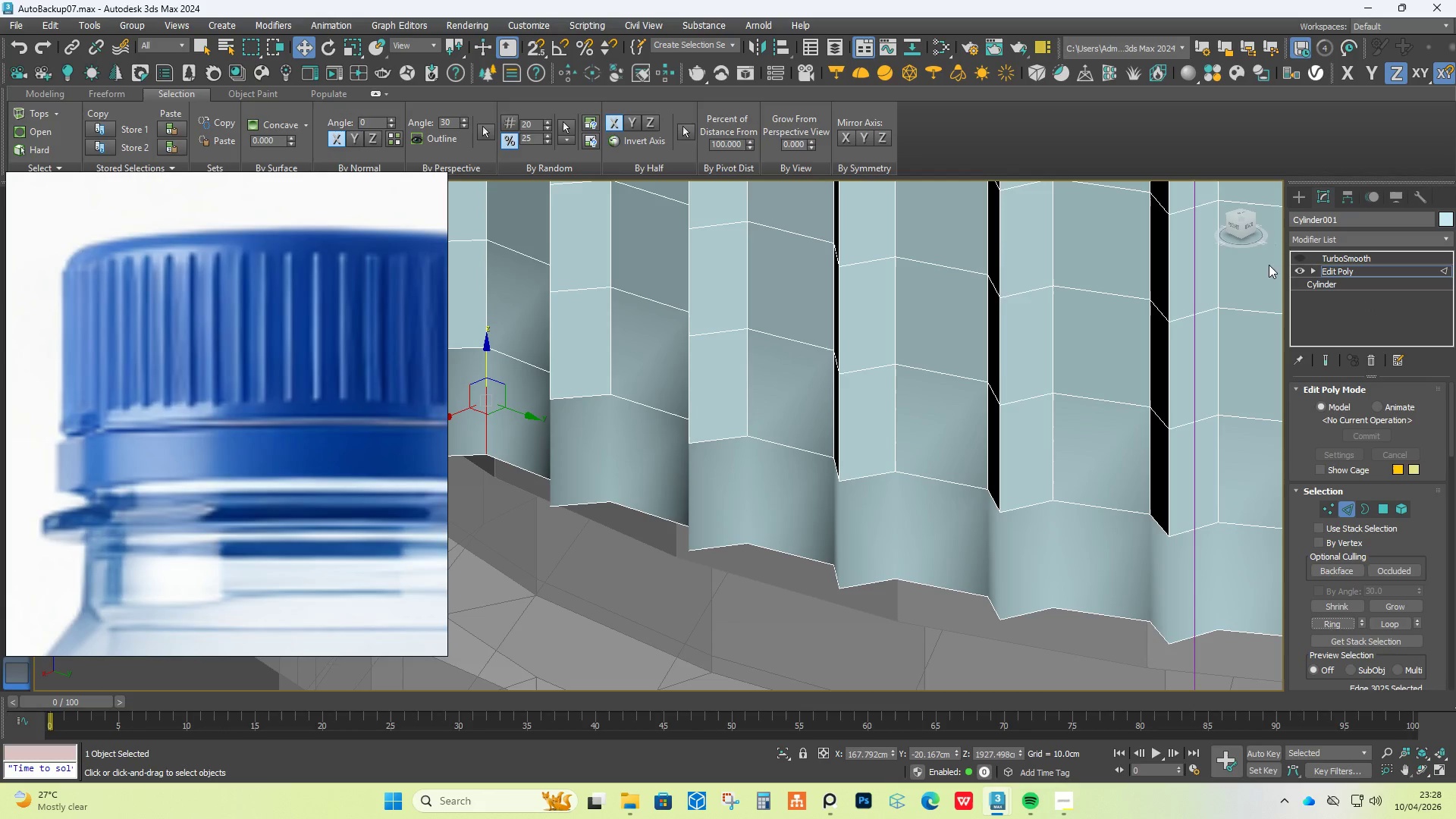 
left_click([1301, 259])
 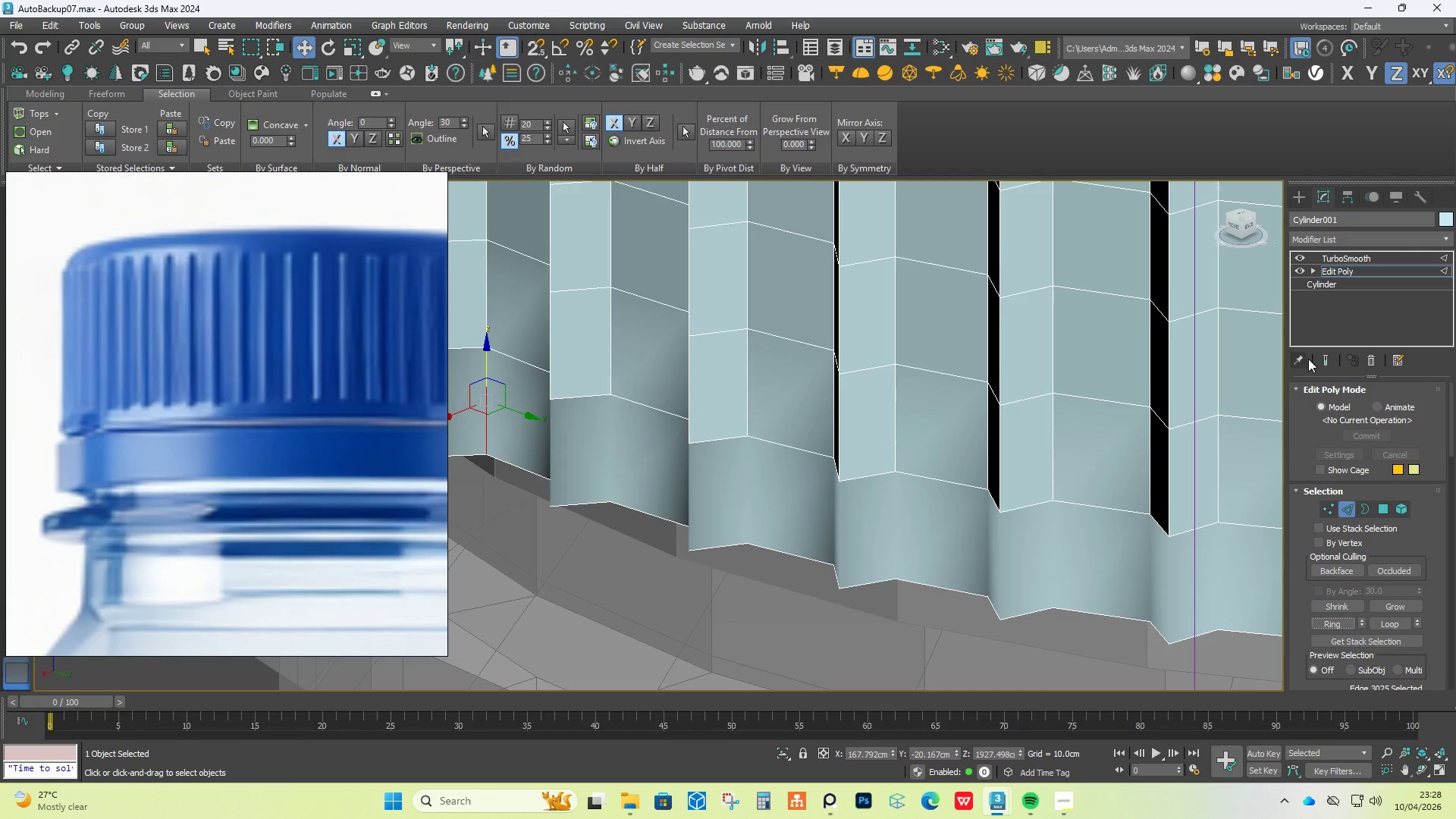 
left_click([1326, 358])
 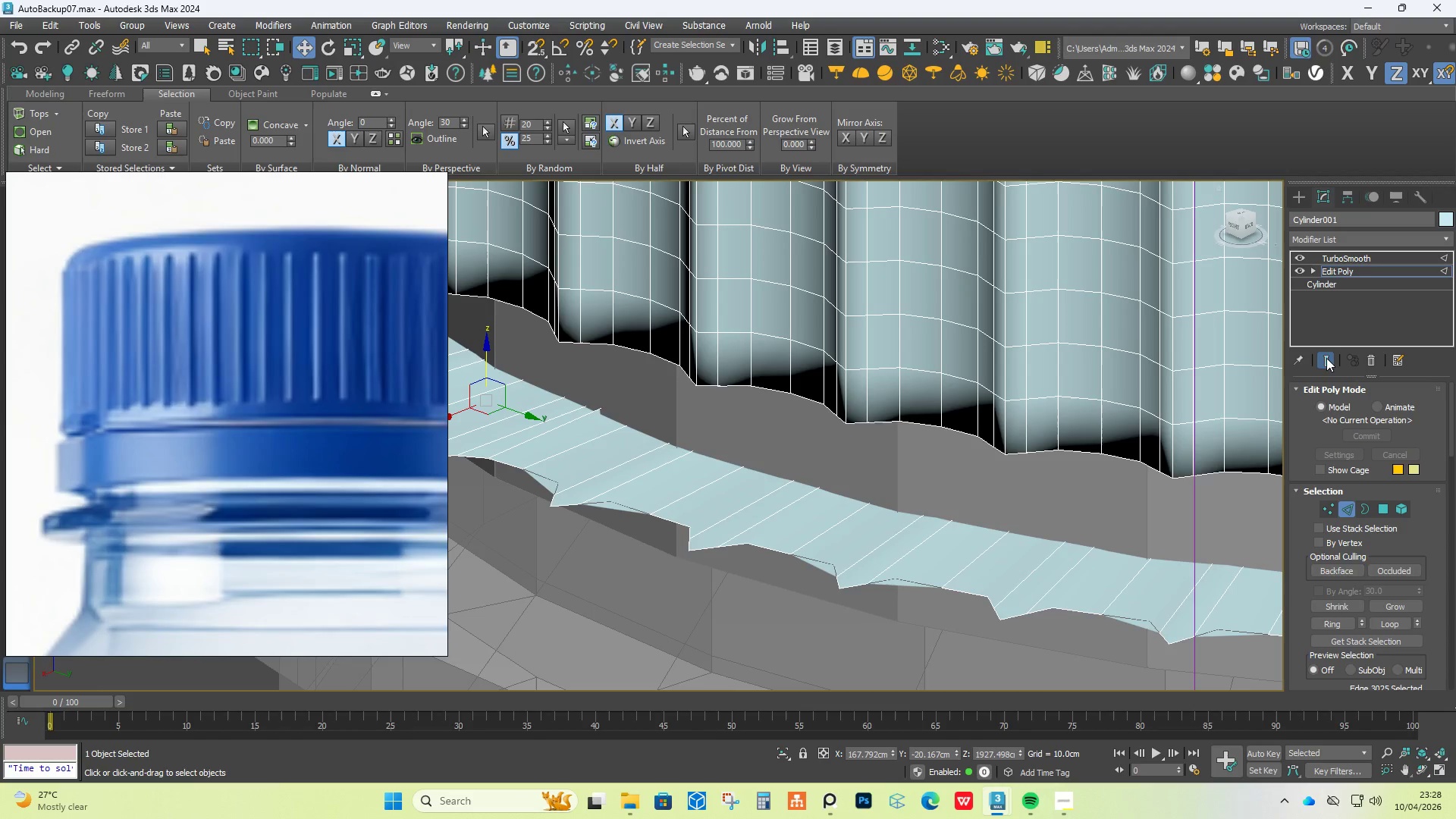 
key(Control+Z)
 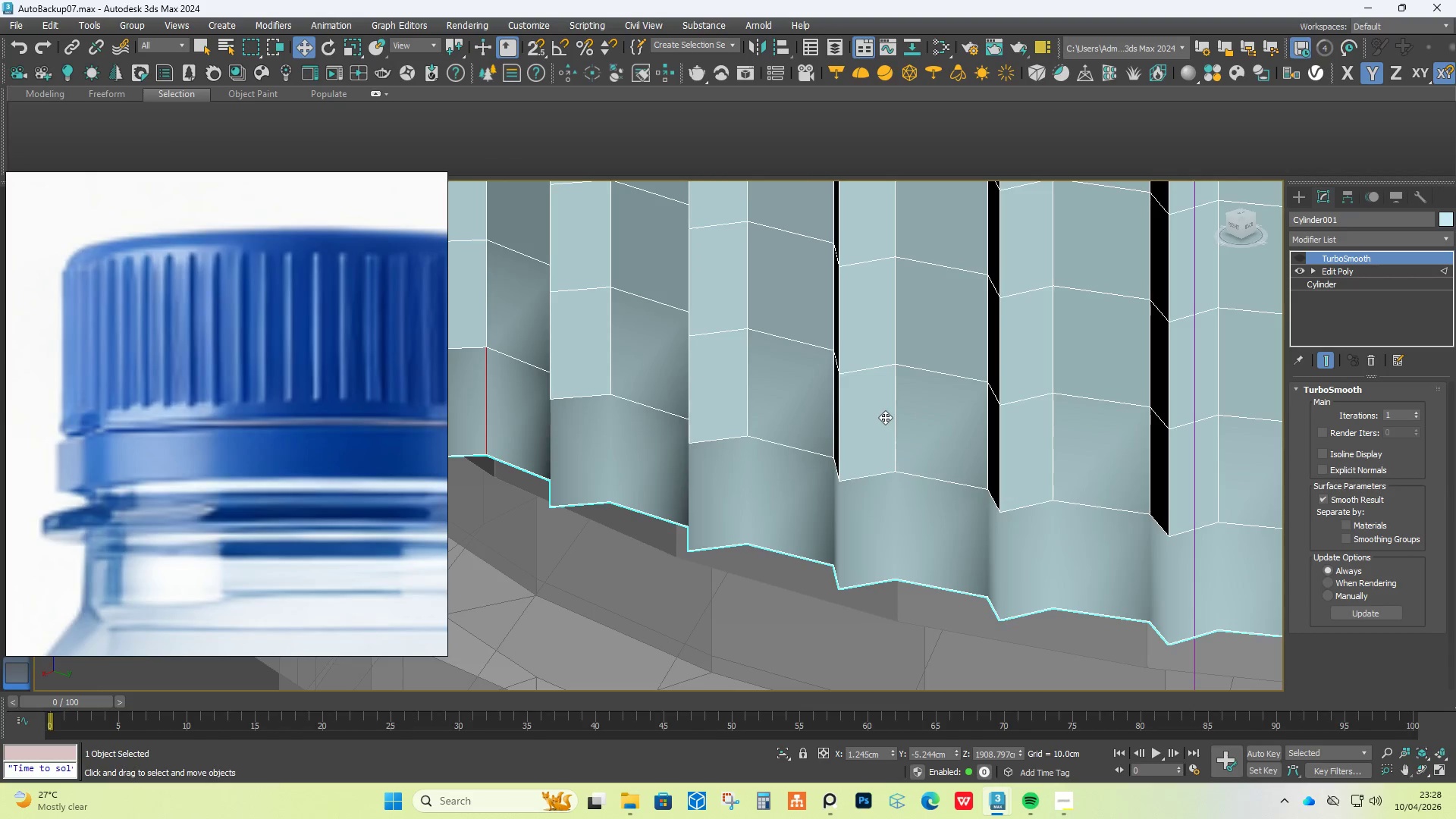 
key(Control+Z)
 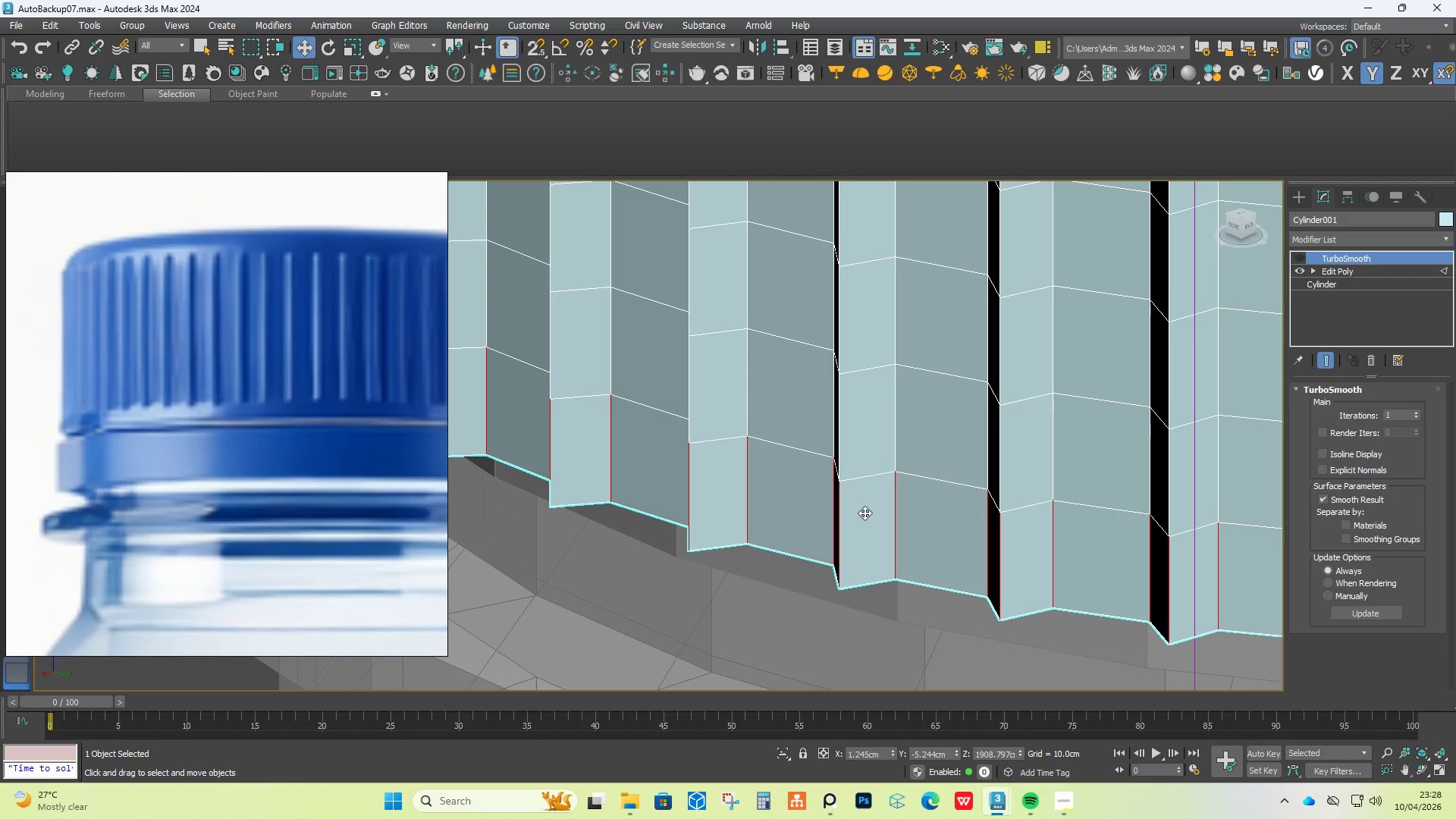 
hold_key(key=AltLeft, duration=1.19)
left_click([839, 519])
 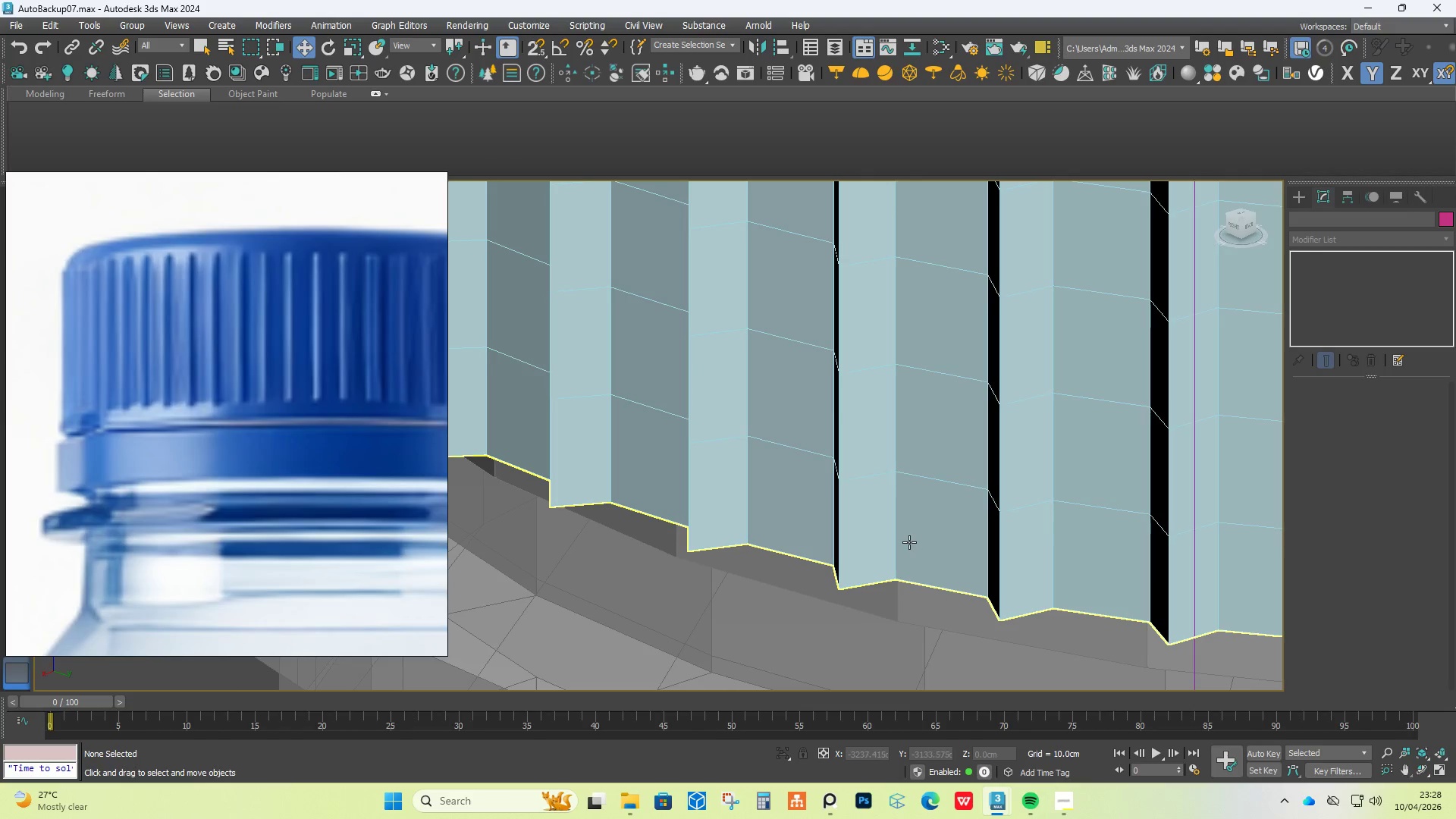 
left_click([883, 543])
 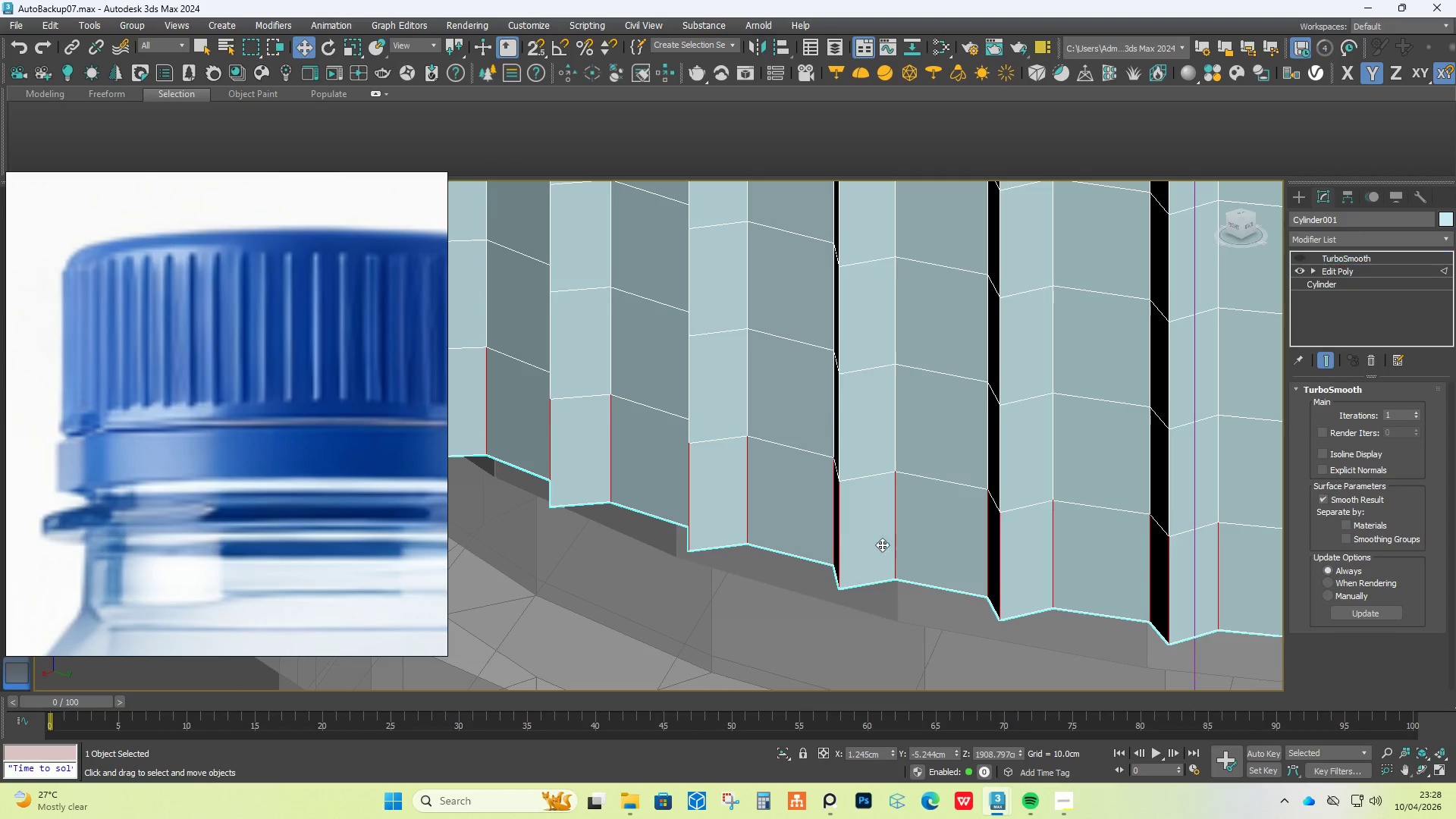 
double_click([835, 541])
 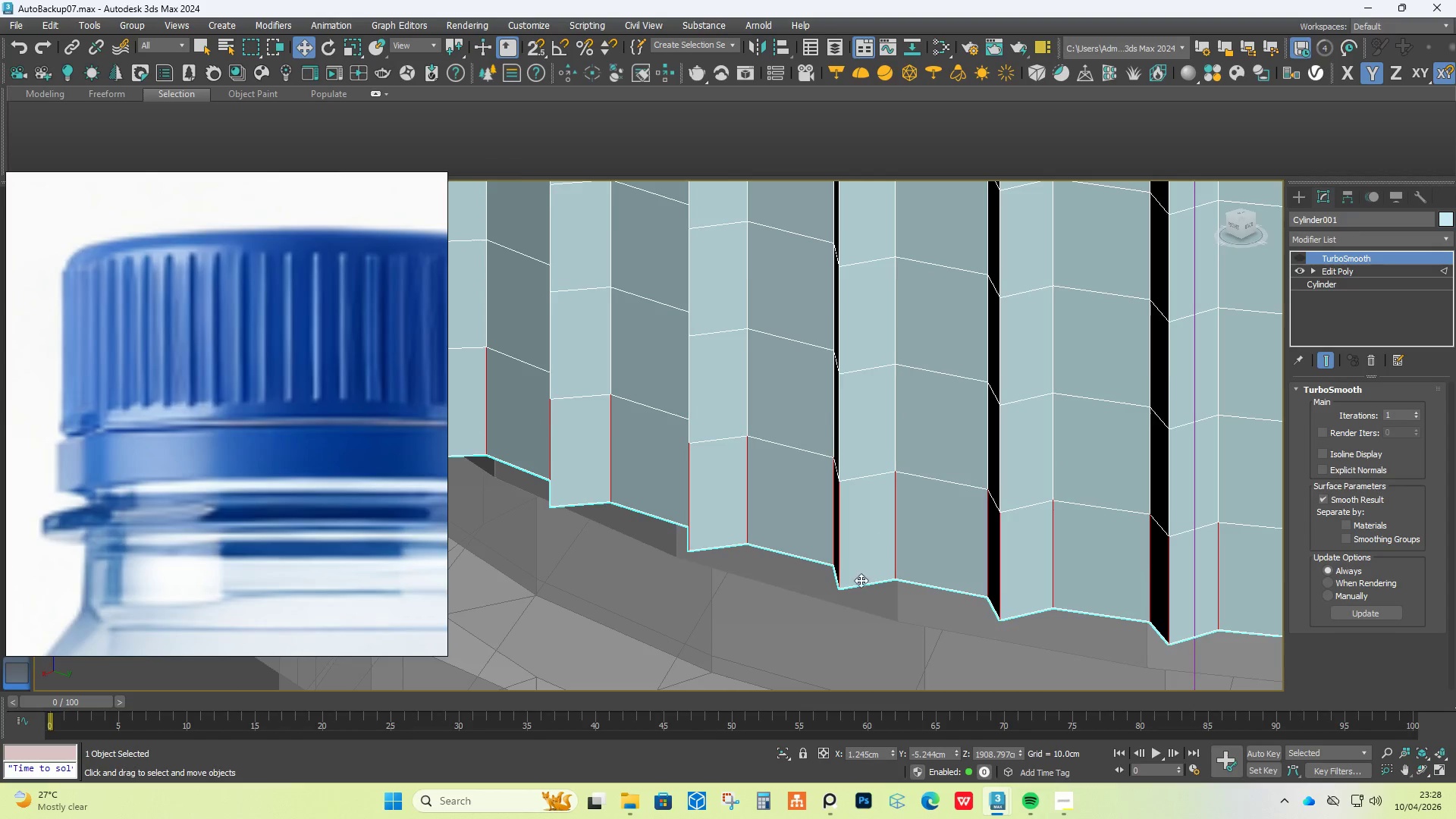 
left_click([852, 630])
 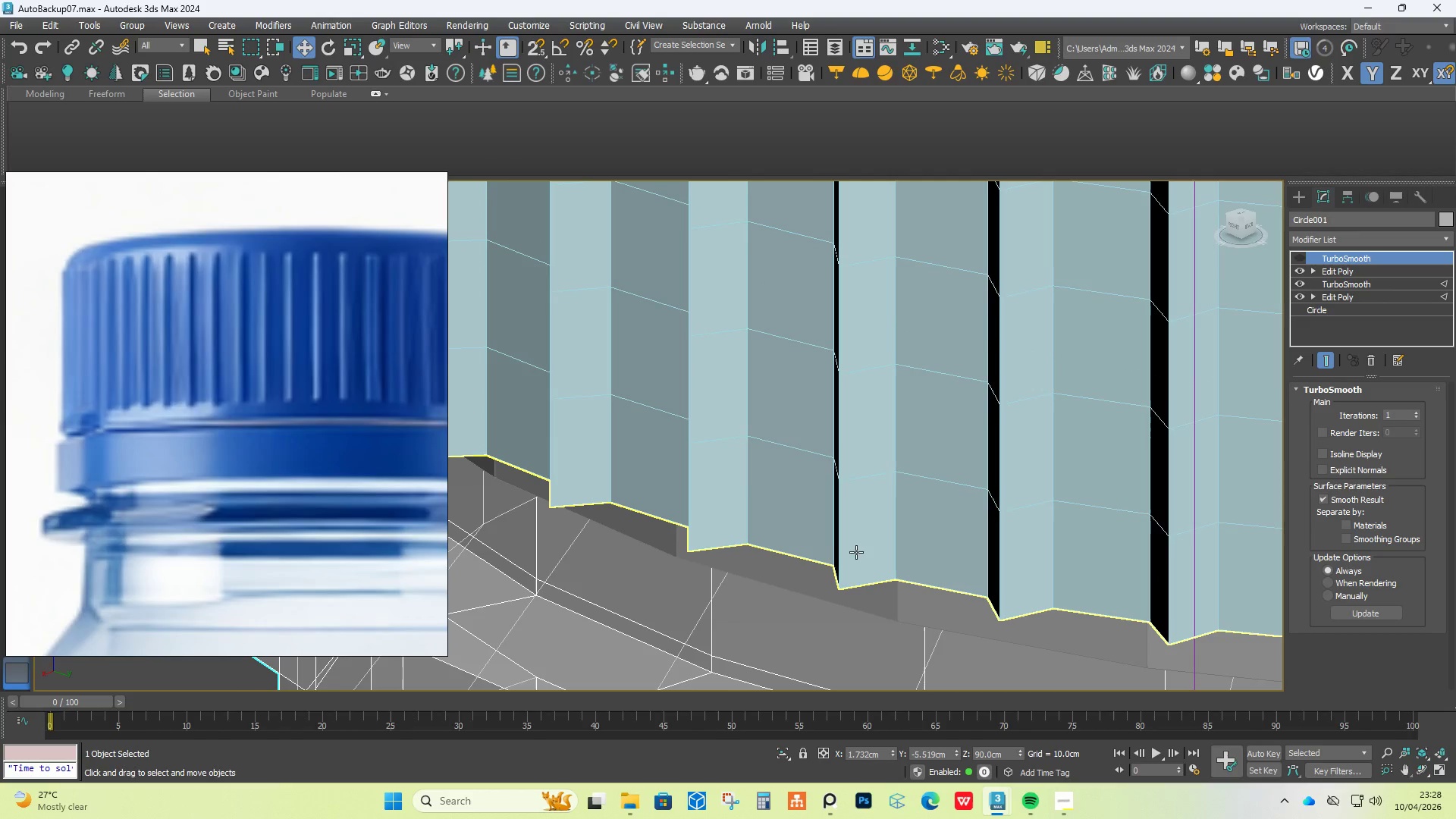 
left_click([841, 543])
 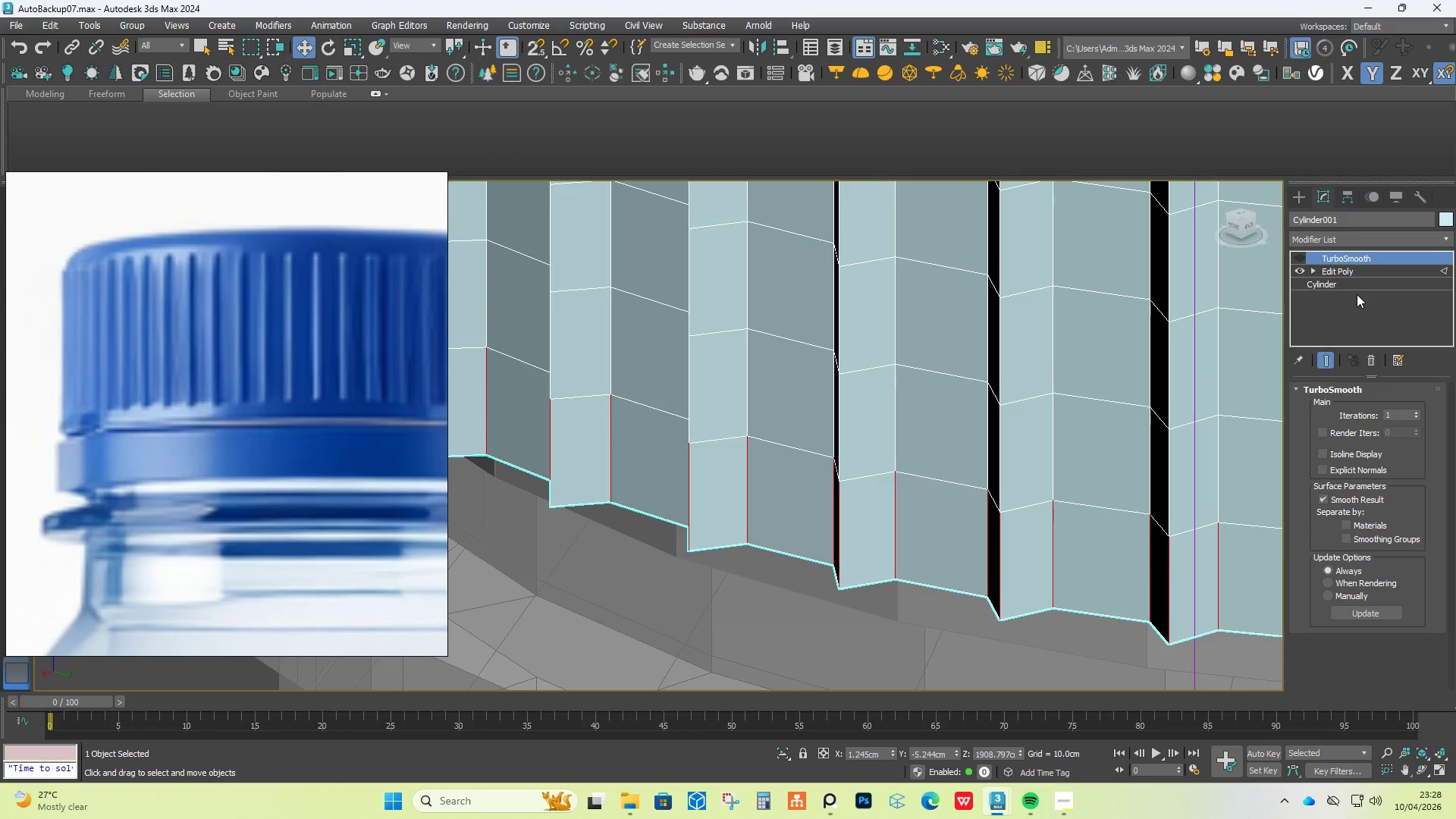 
left_click([1357, 275])
 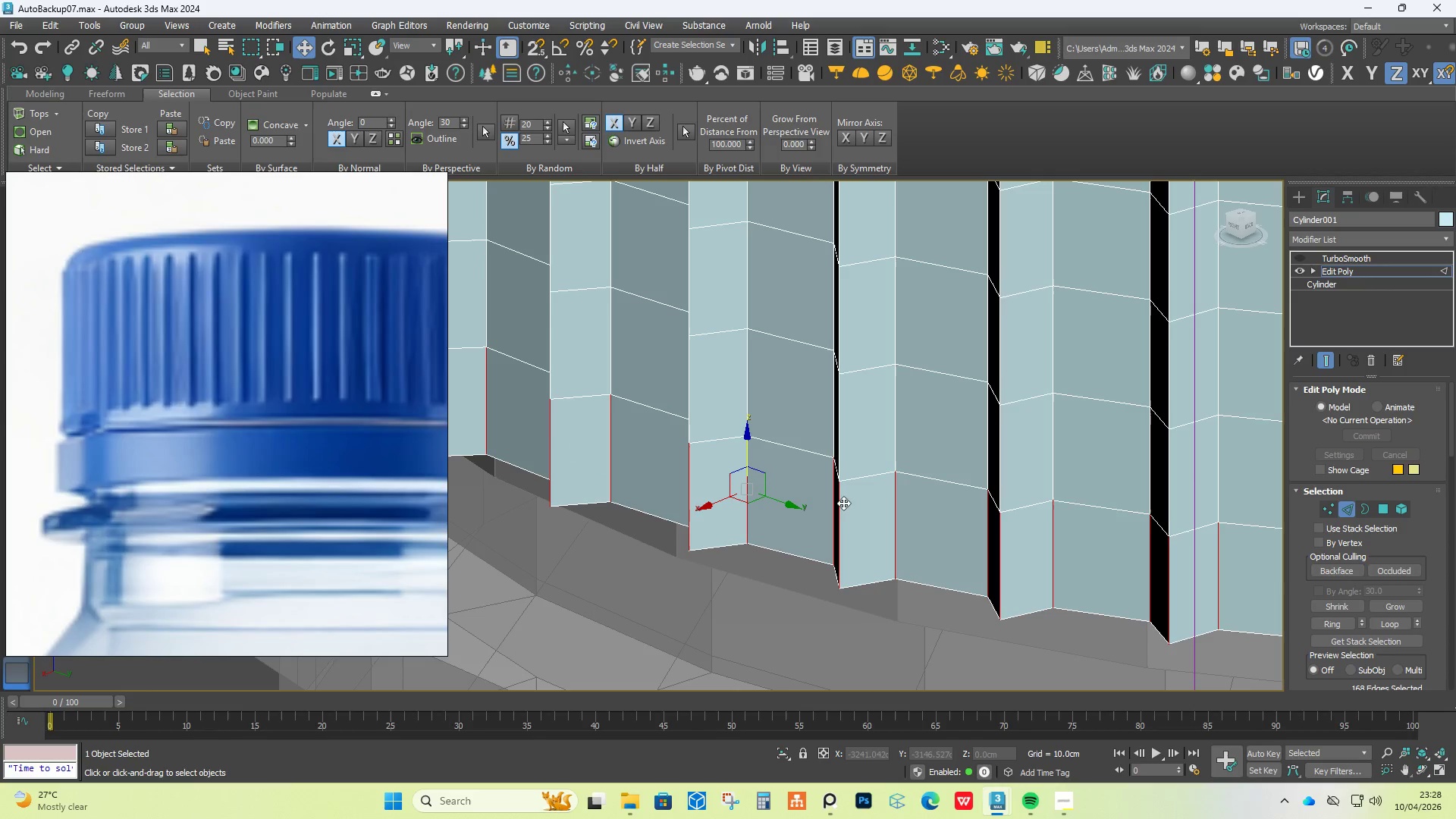 
left_click([843, 508])
 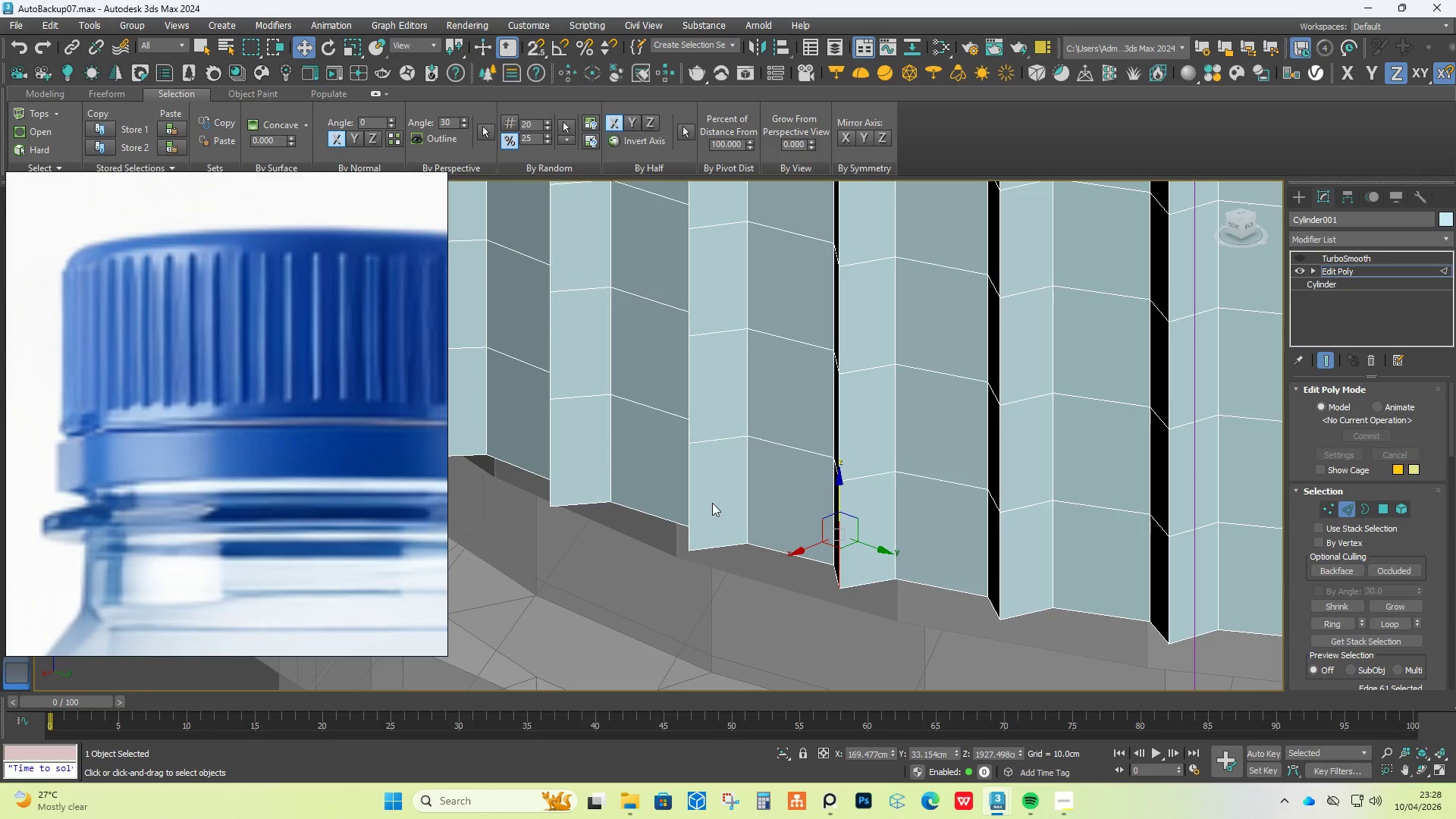 
left_click([687, 491])
 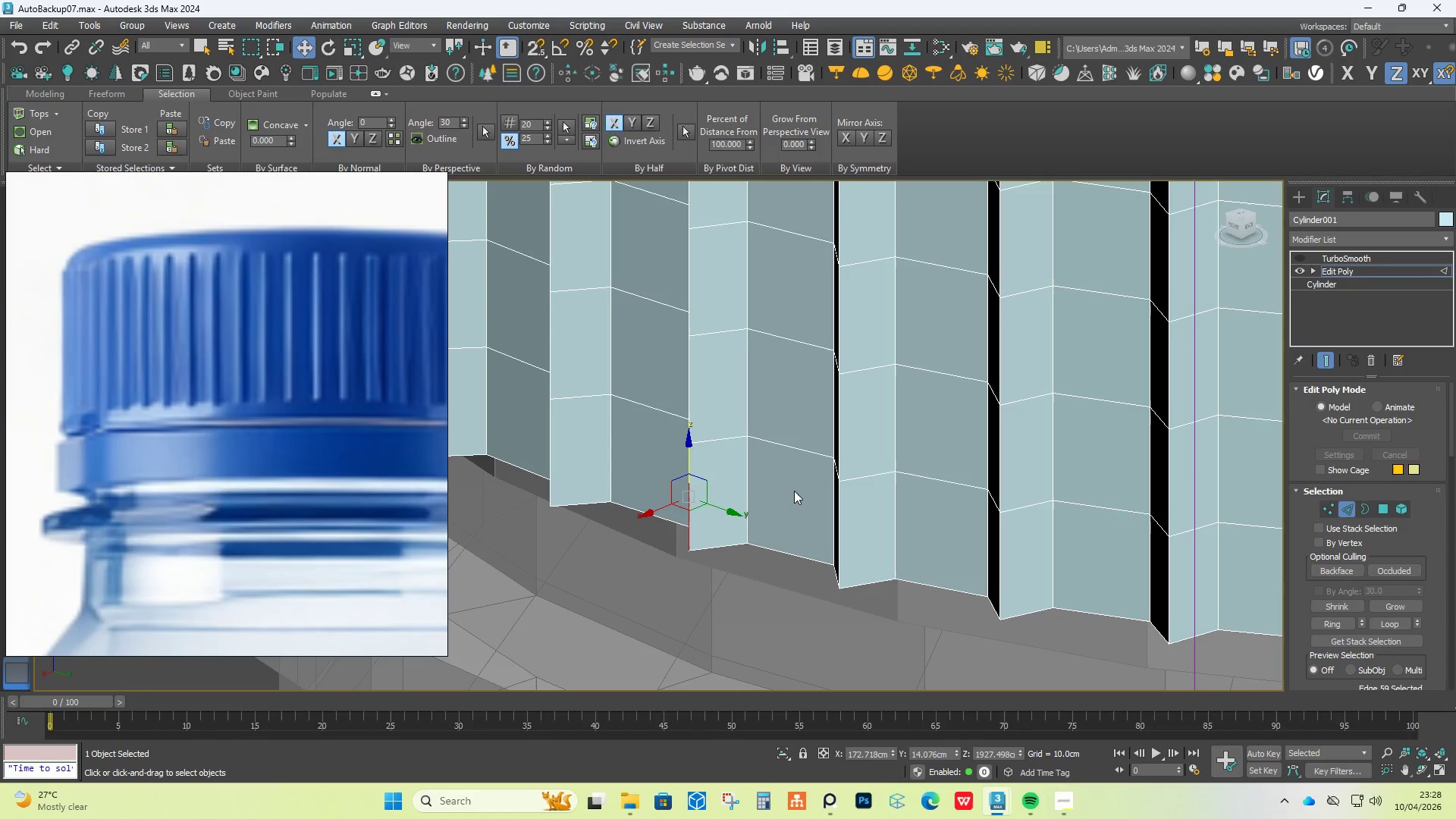 
hold_key(key=ControlLeft, duration=1.51)
left_click([843, 523])
 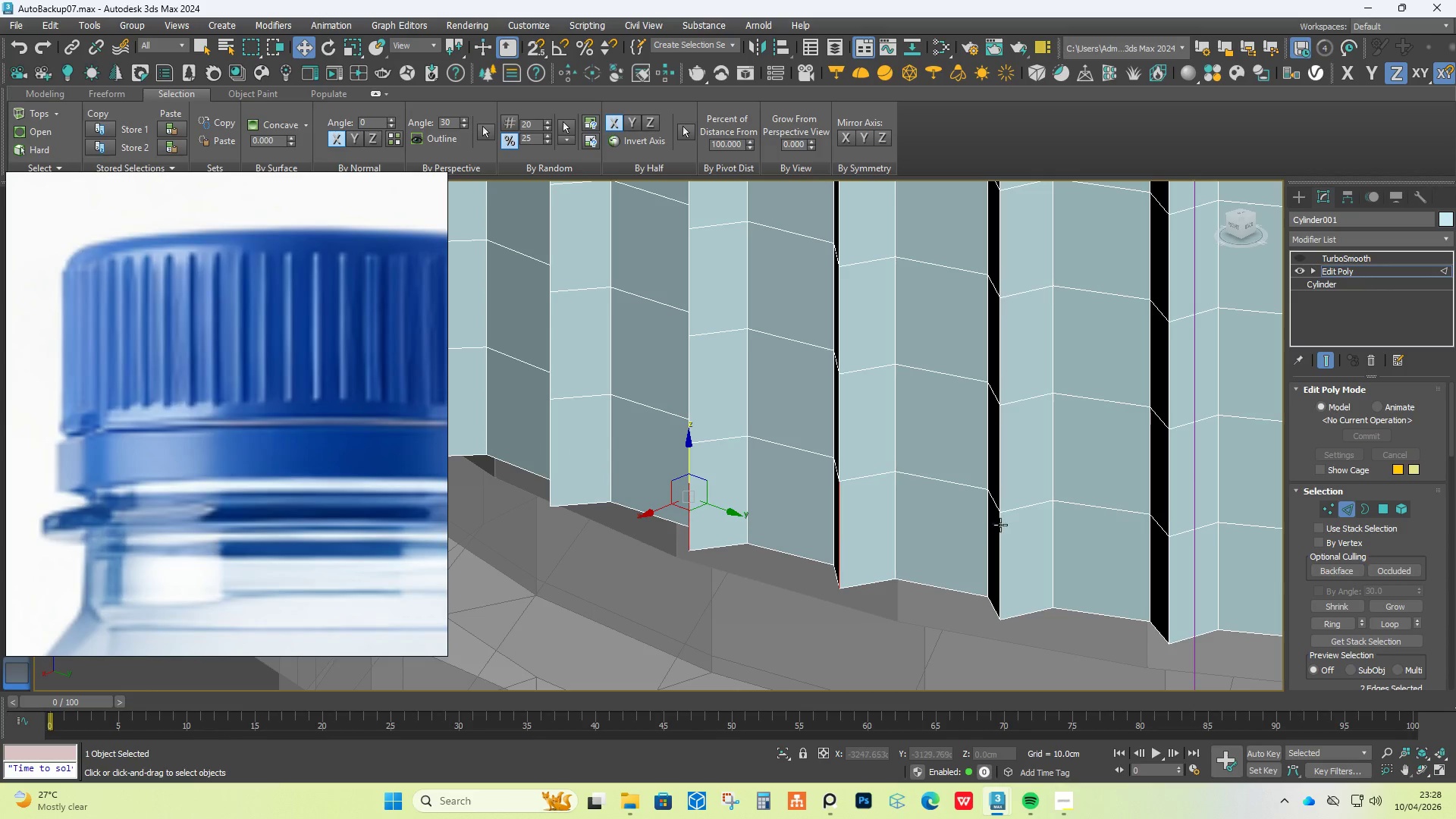 
hold_key(key=ControlLeft, duration=1.34)
left_click([1006, 527])
 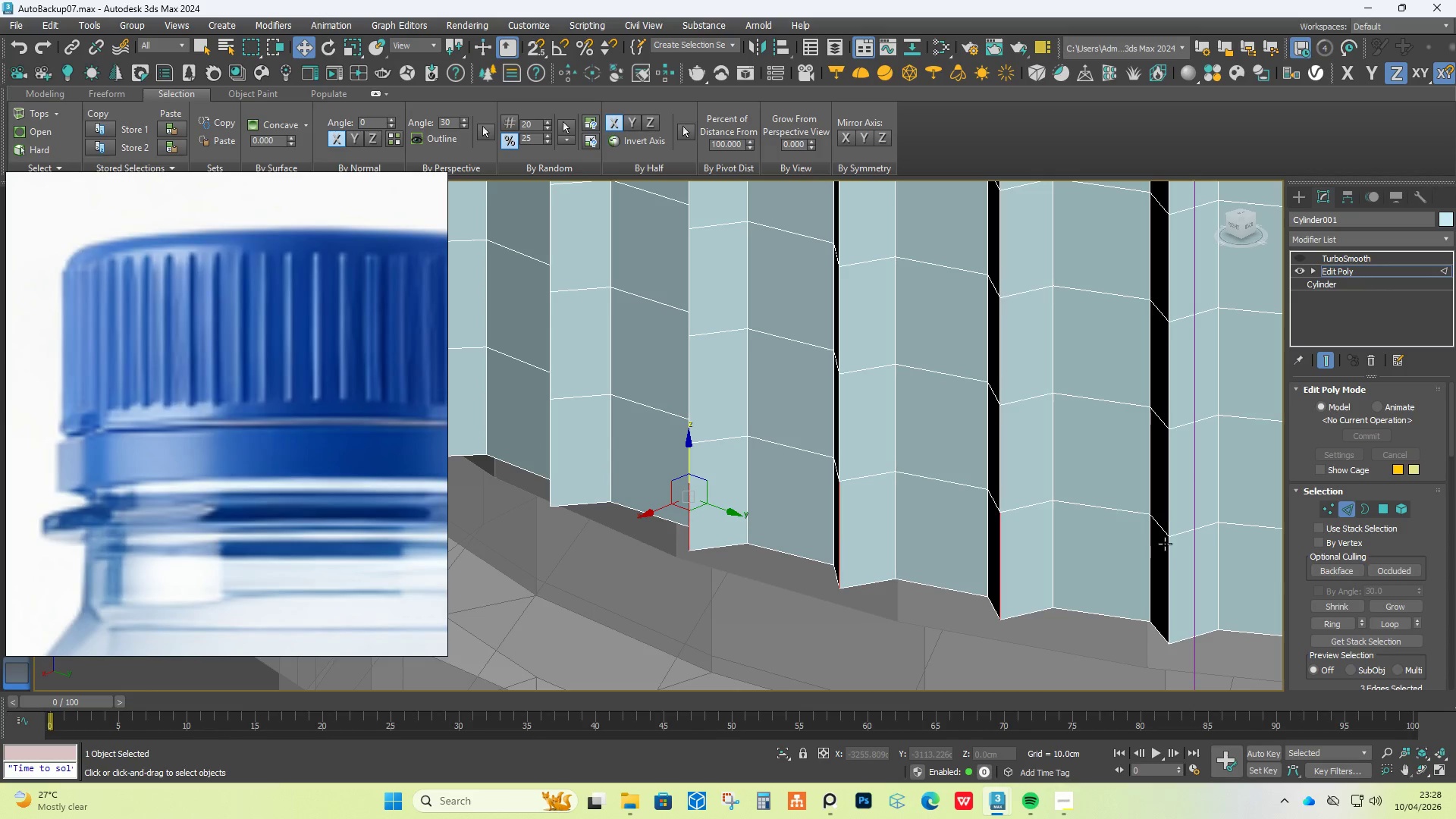 
left_click([1166, 553])
 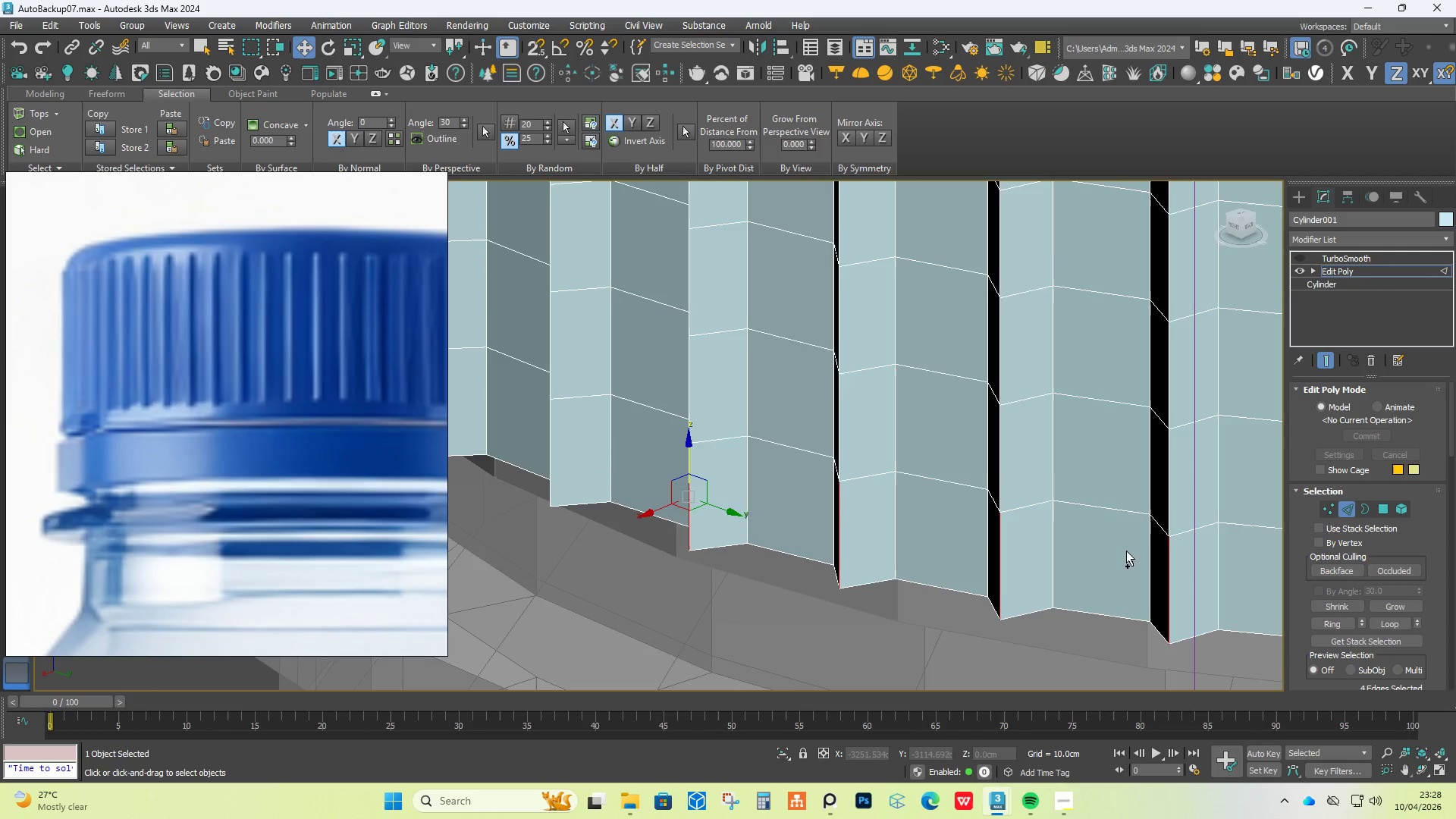 
scroll: coordinate [1086, 544], scroll_direction: down, amount: 5.0
 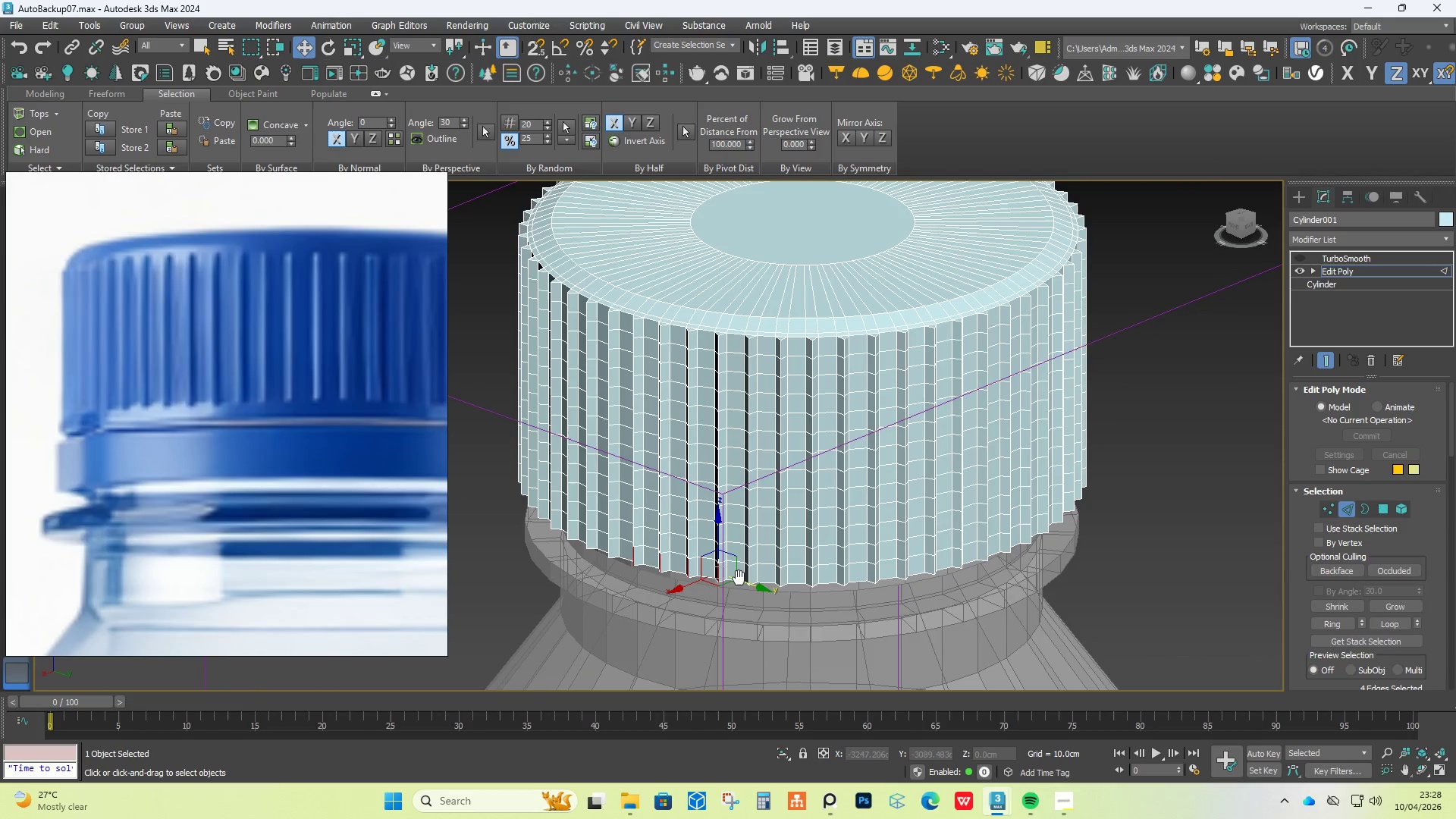 
hold_key(key=ControlLeft, duration=1.5)
 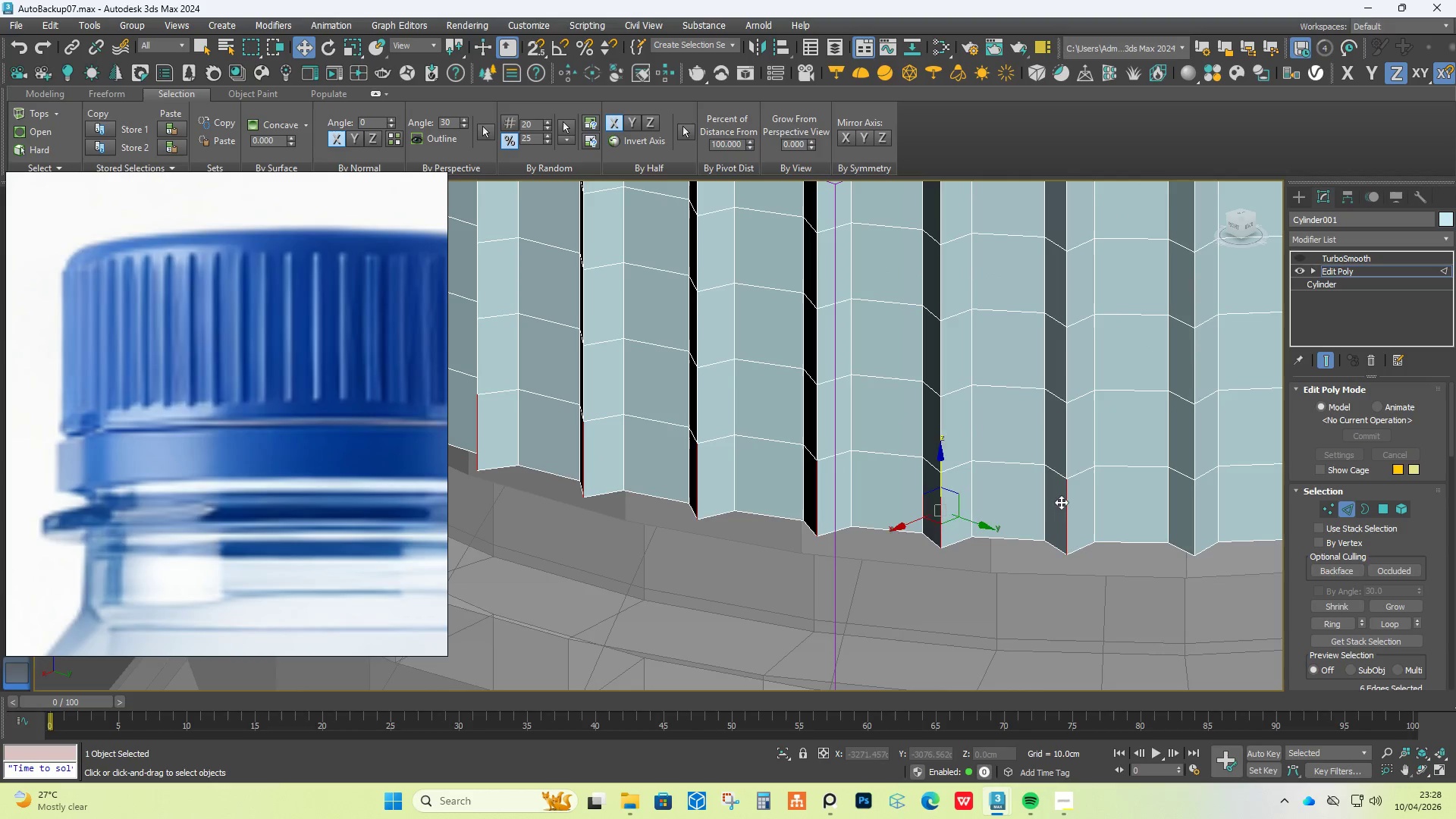 
scroll: coordinate [739, 583], scroll_direction: up, amount: 6.0
 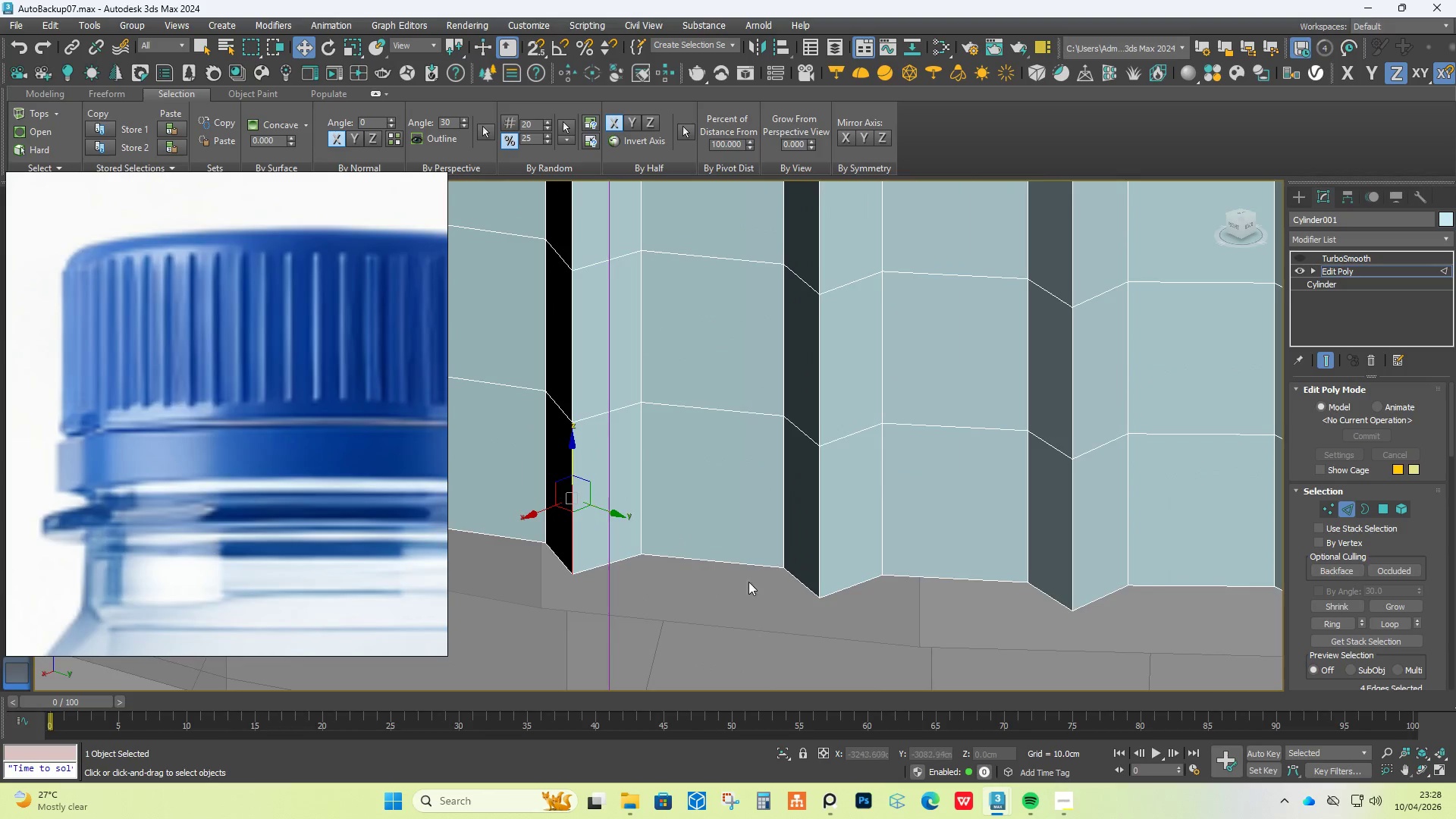 
left_click([819, 525])
 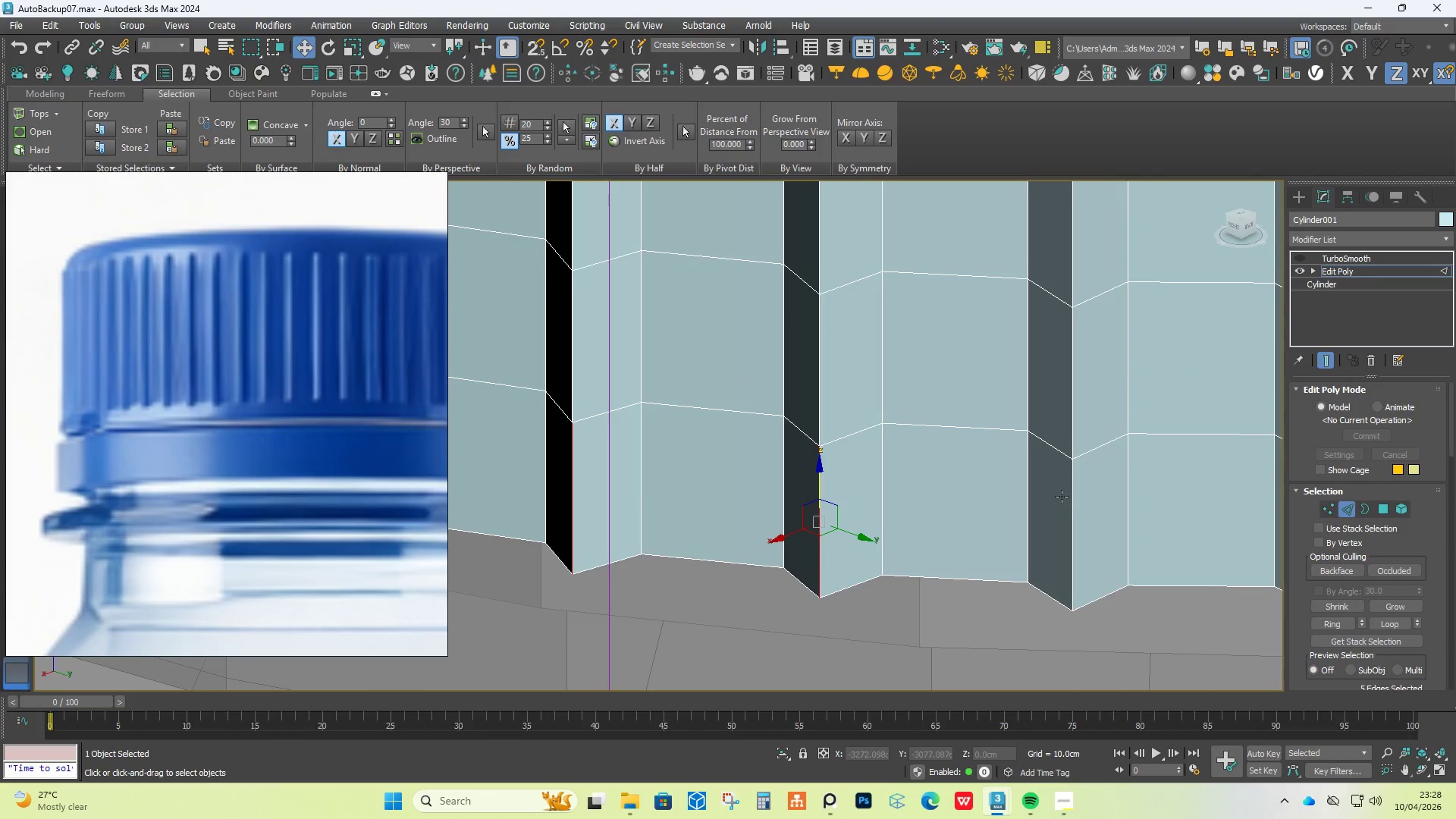 
hold_key(key=ControlLeft, duration=0.31)
left_click([1072, 495])
 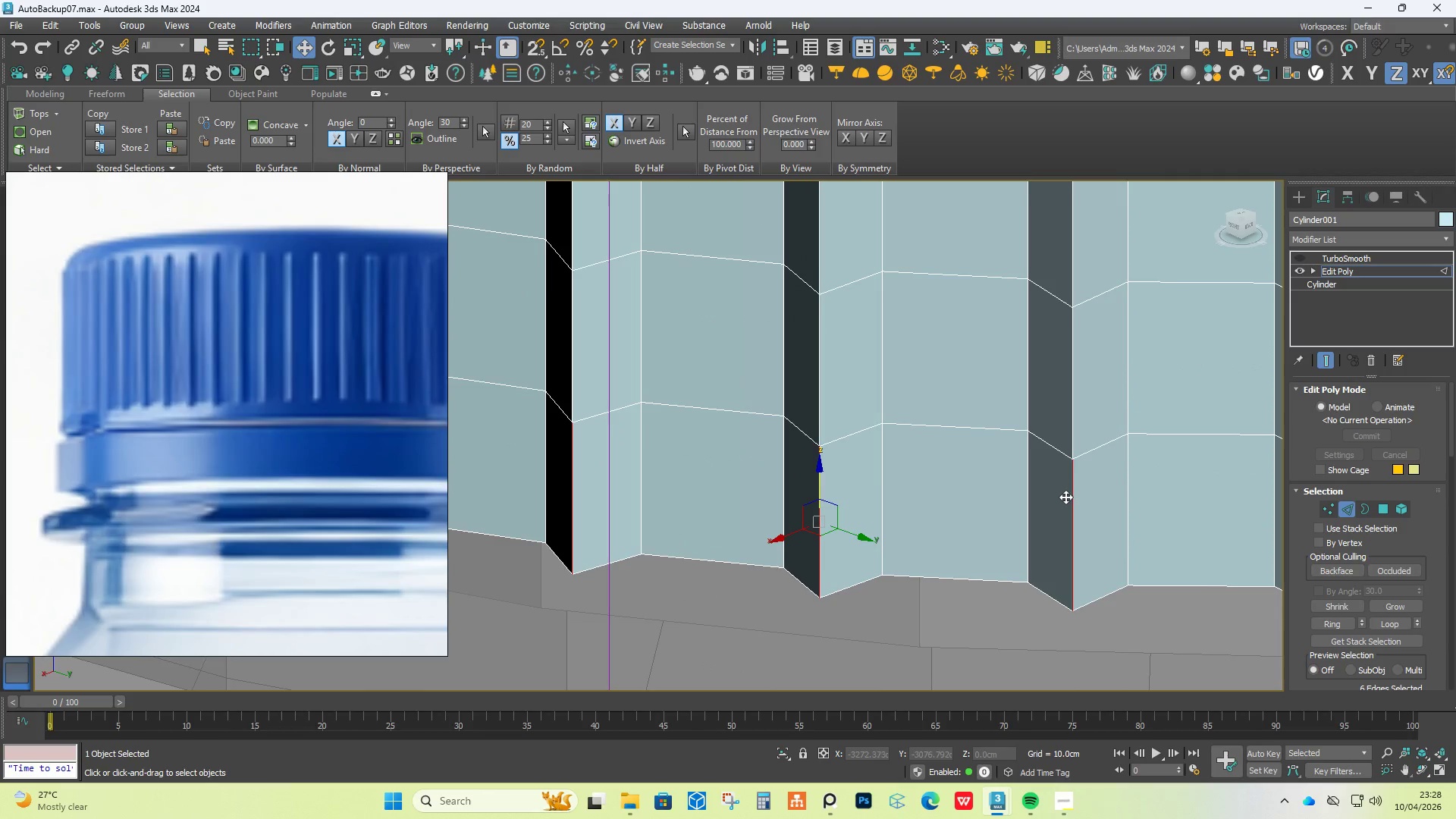 
hold_key(key=ControlLeft, duration=1.89)
 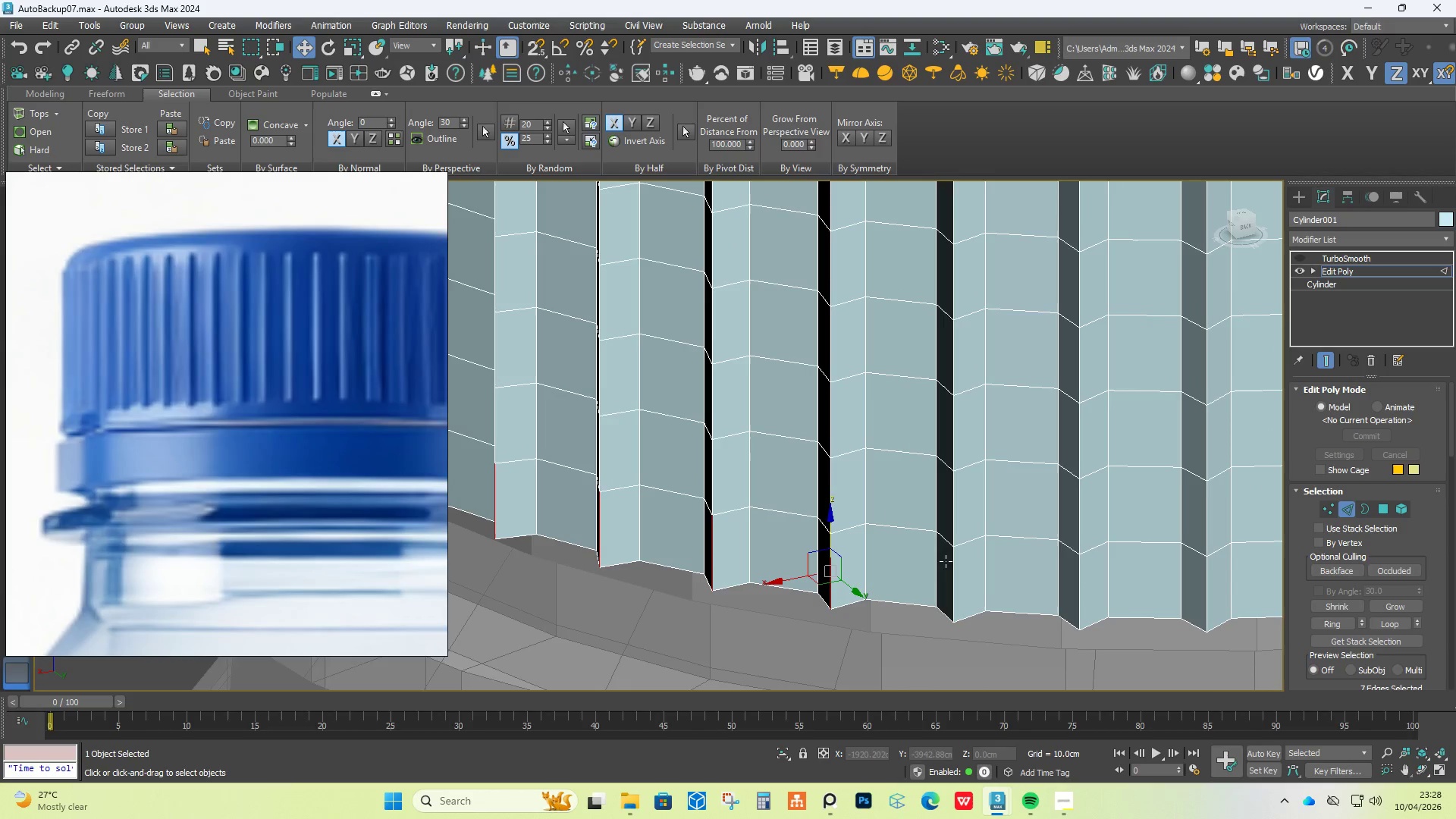 
hold_key(key=AltLeft, duration=0.42)
 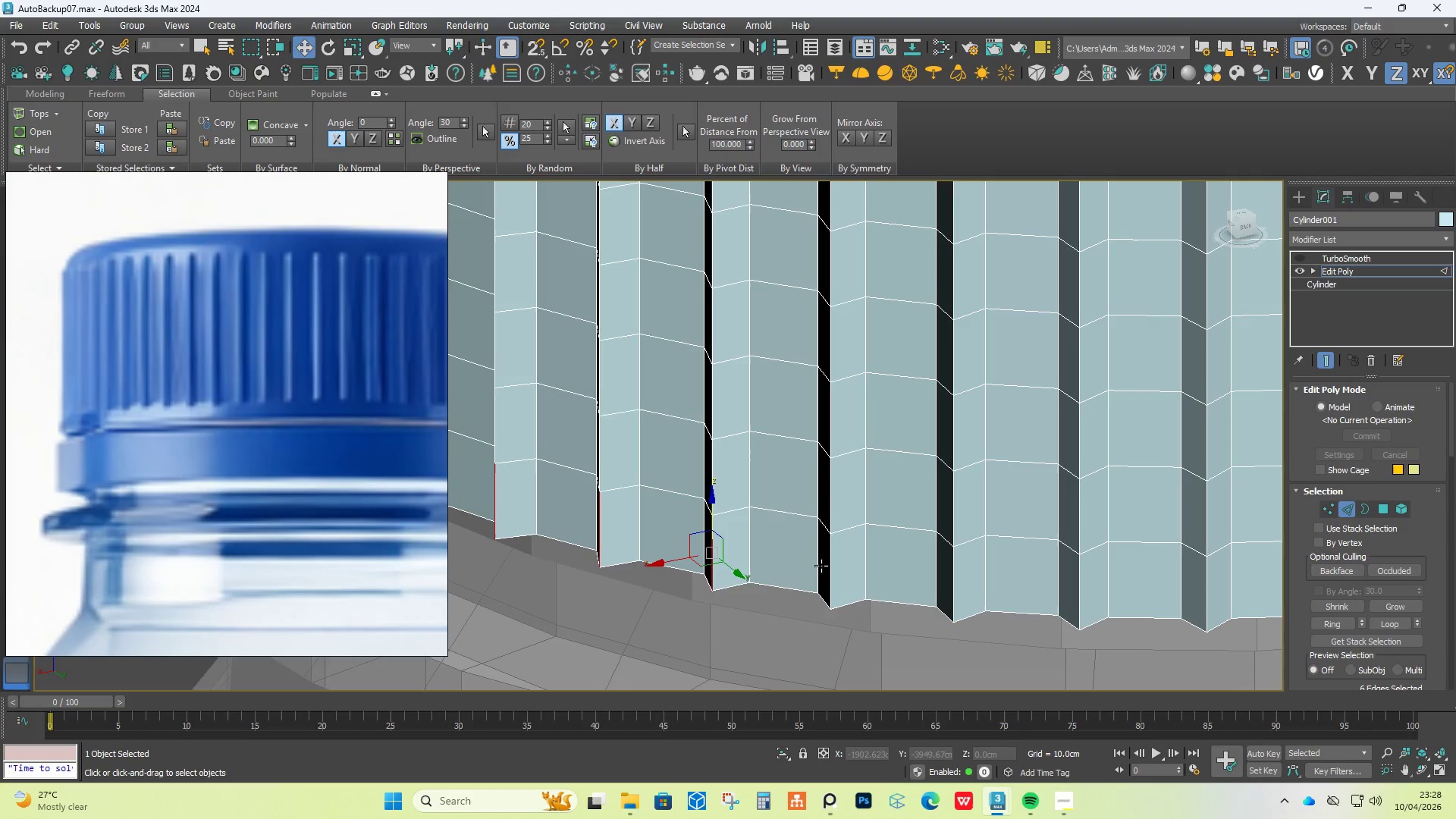 
scroll: coordinate [1061, 498], scroll_direction: down, amount: 3.0
 